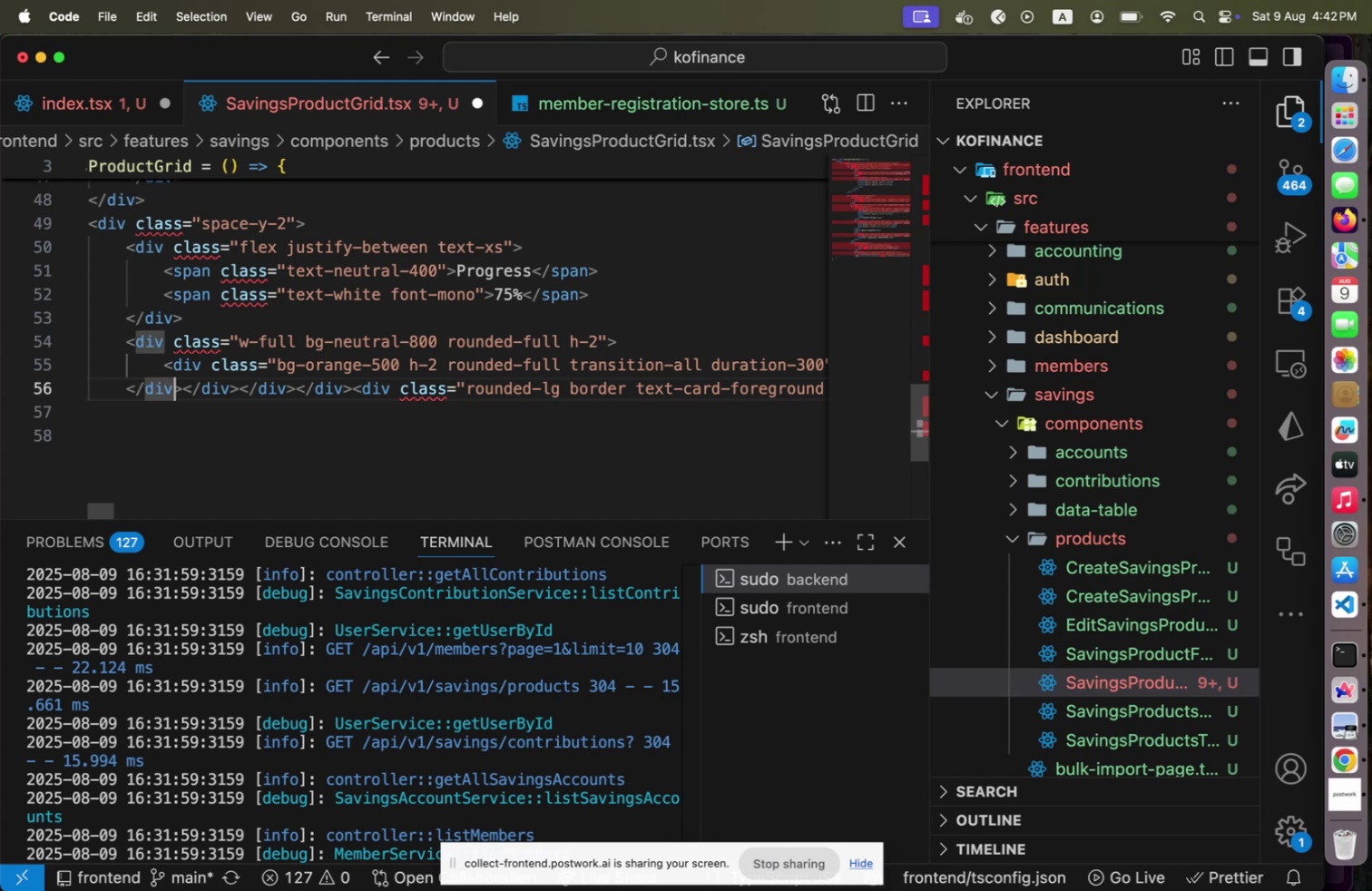 
key(ArrowRight)
 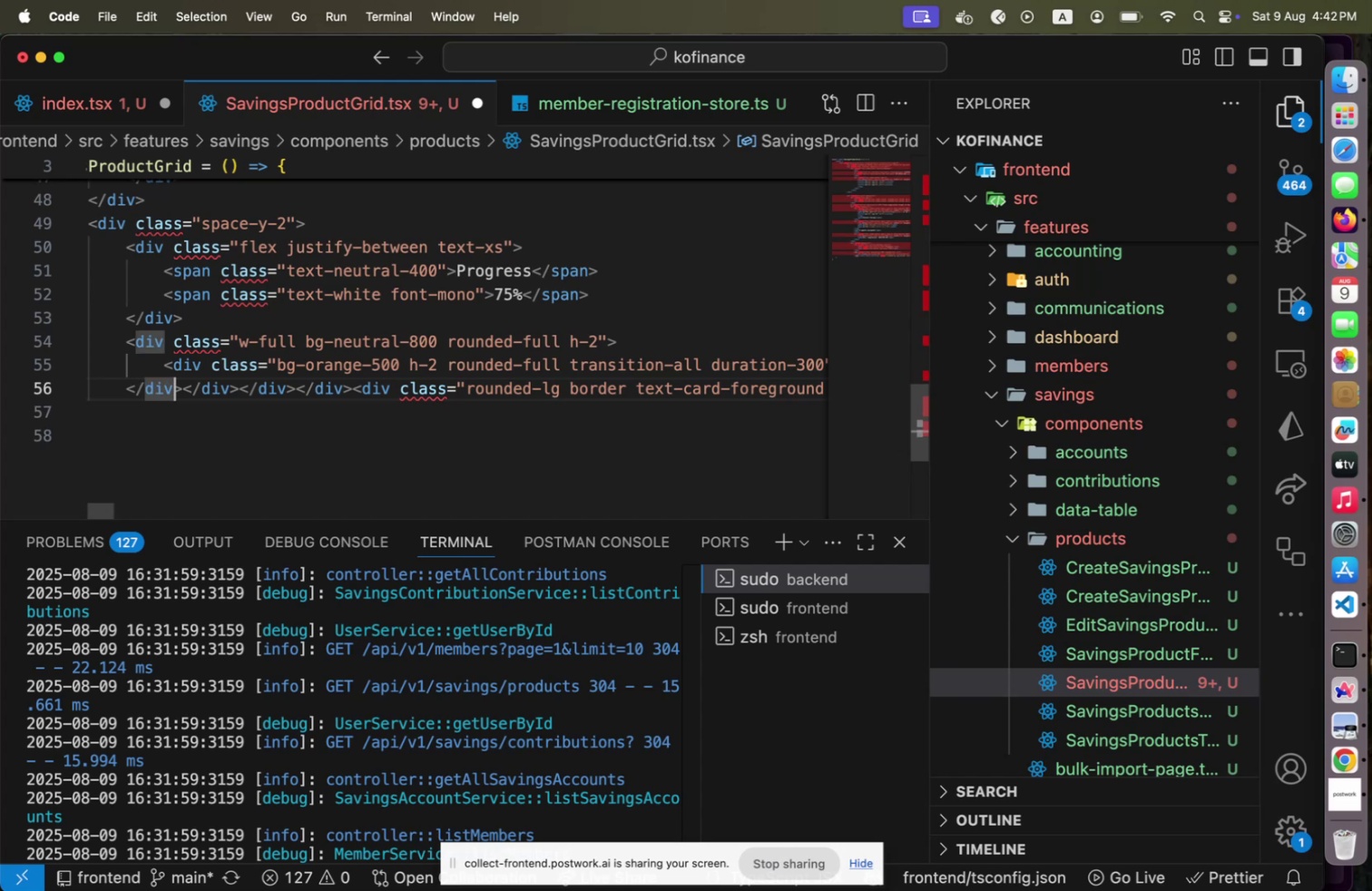 
key(ArrowRight)
 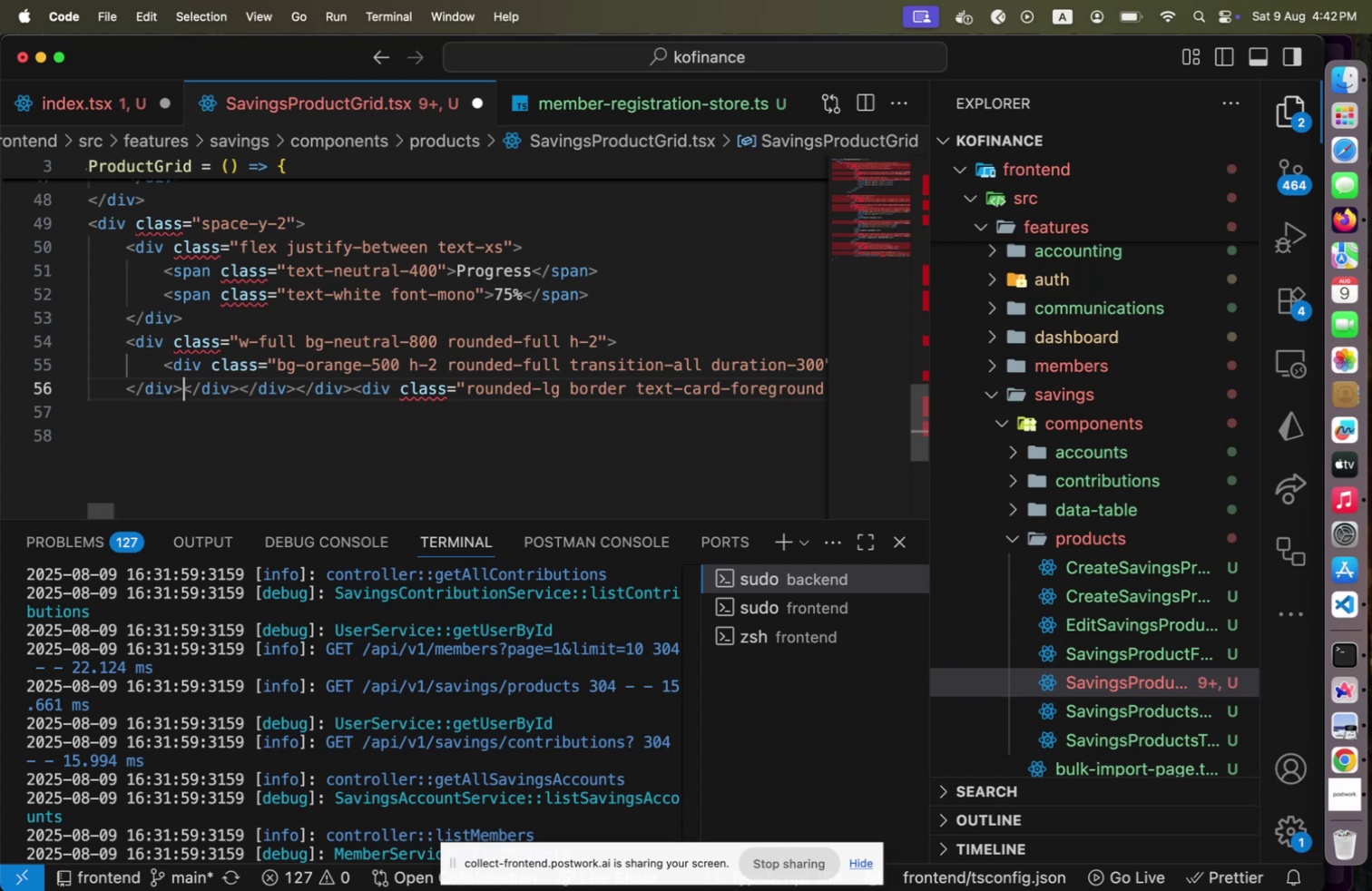 
key(Enter)
 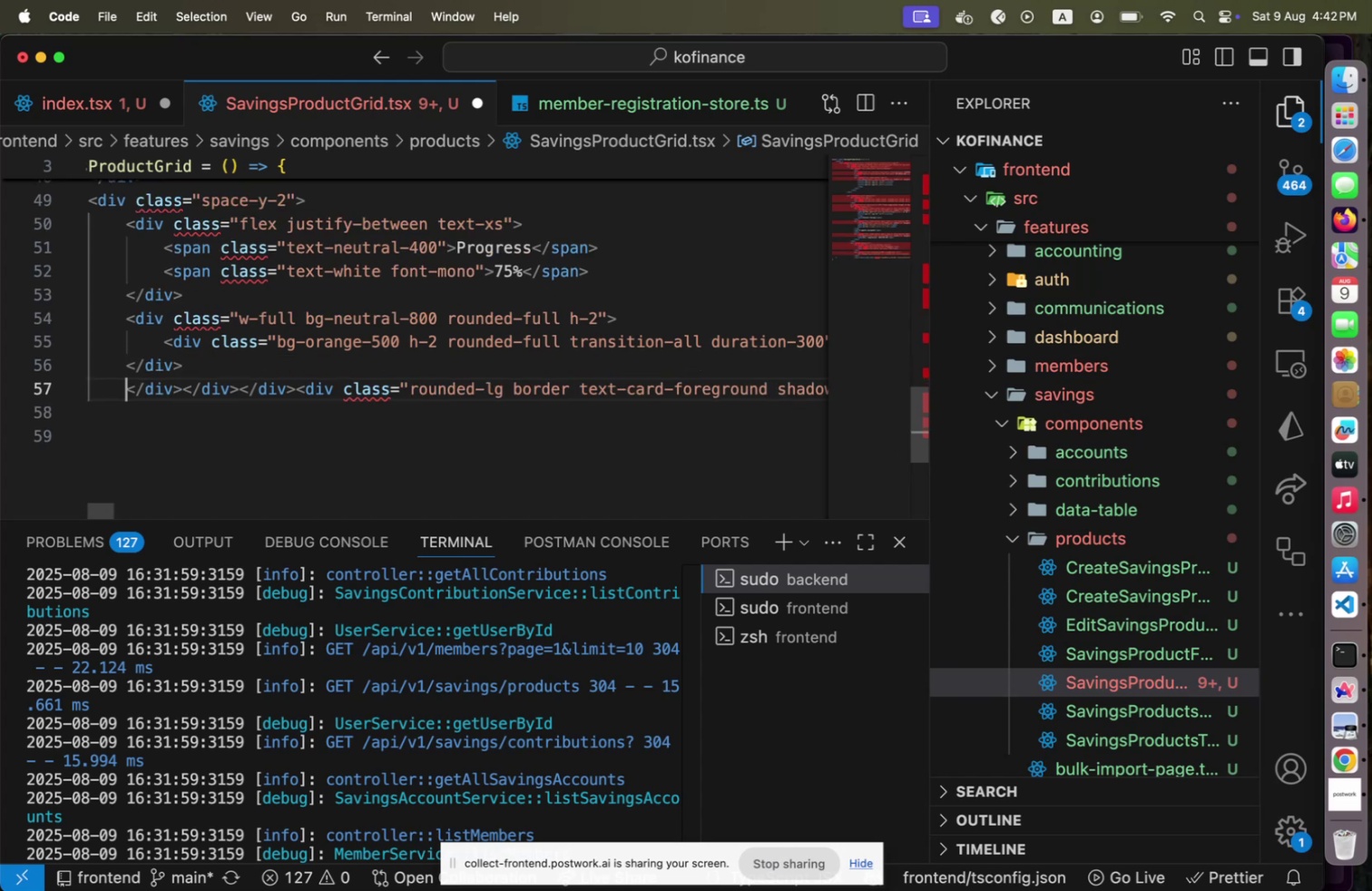 
key(Backspace)
 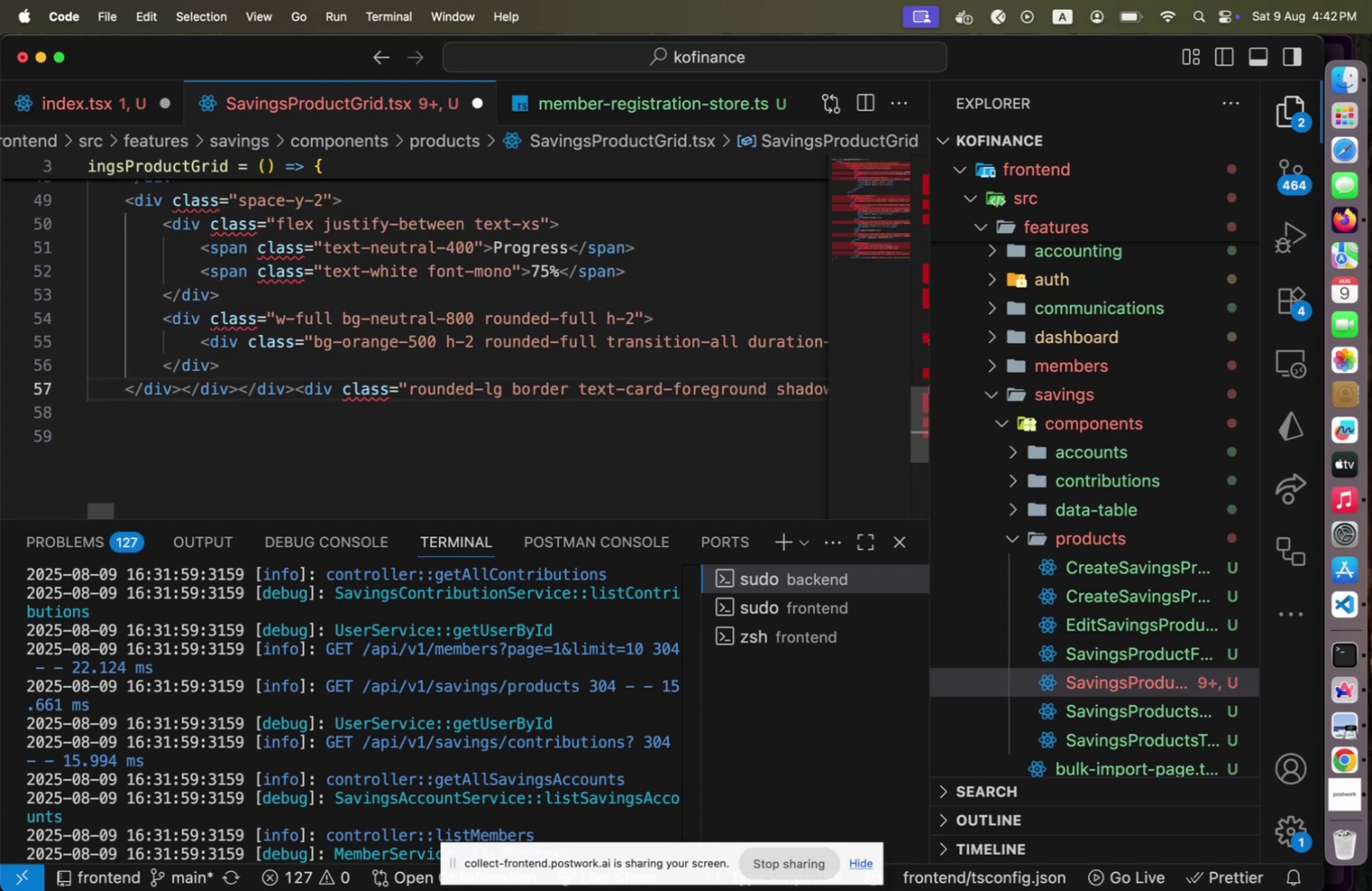 
key(ArrowRight)
 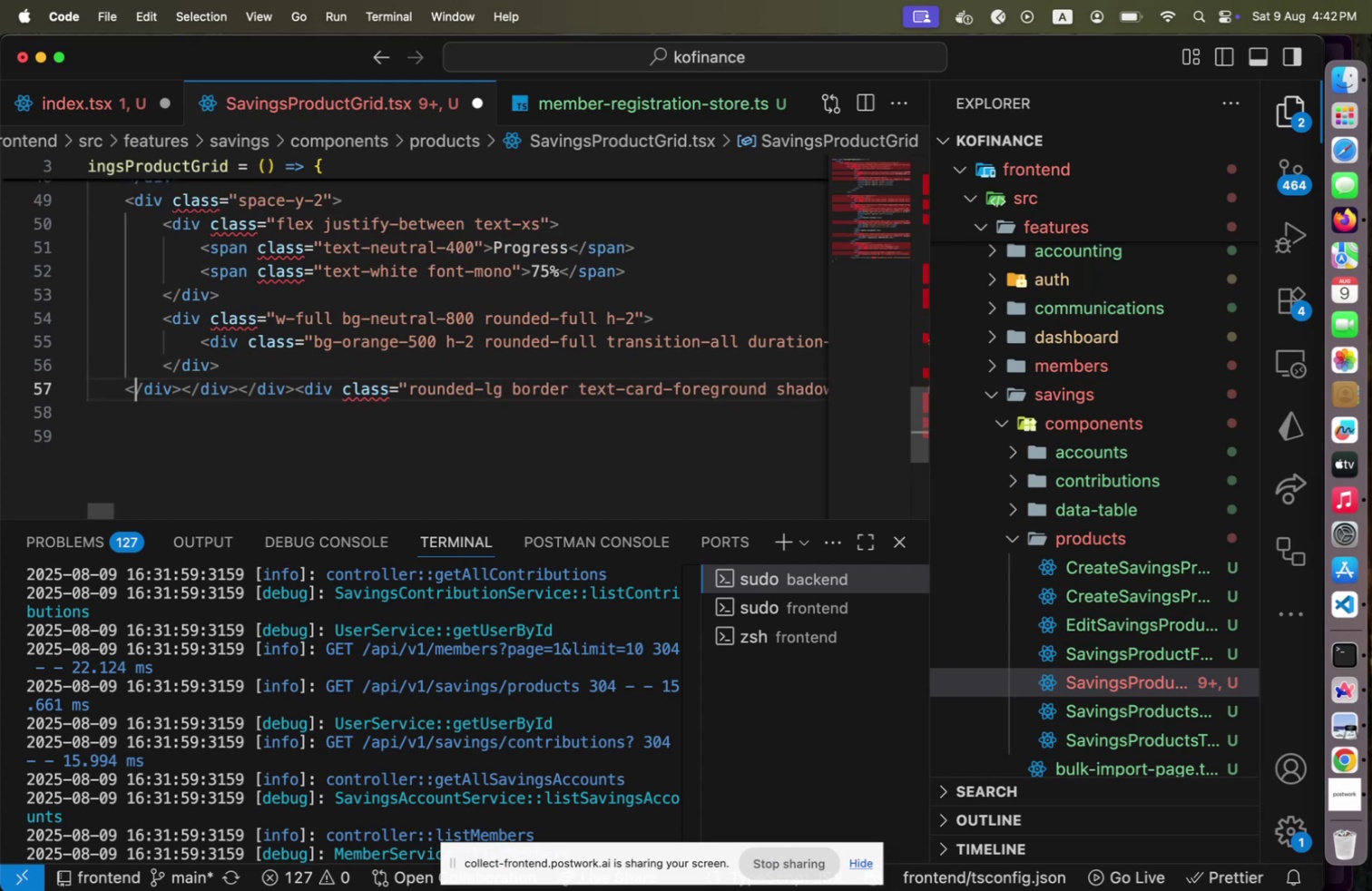 
key(ArrowRight)
 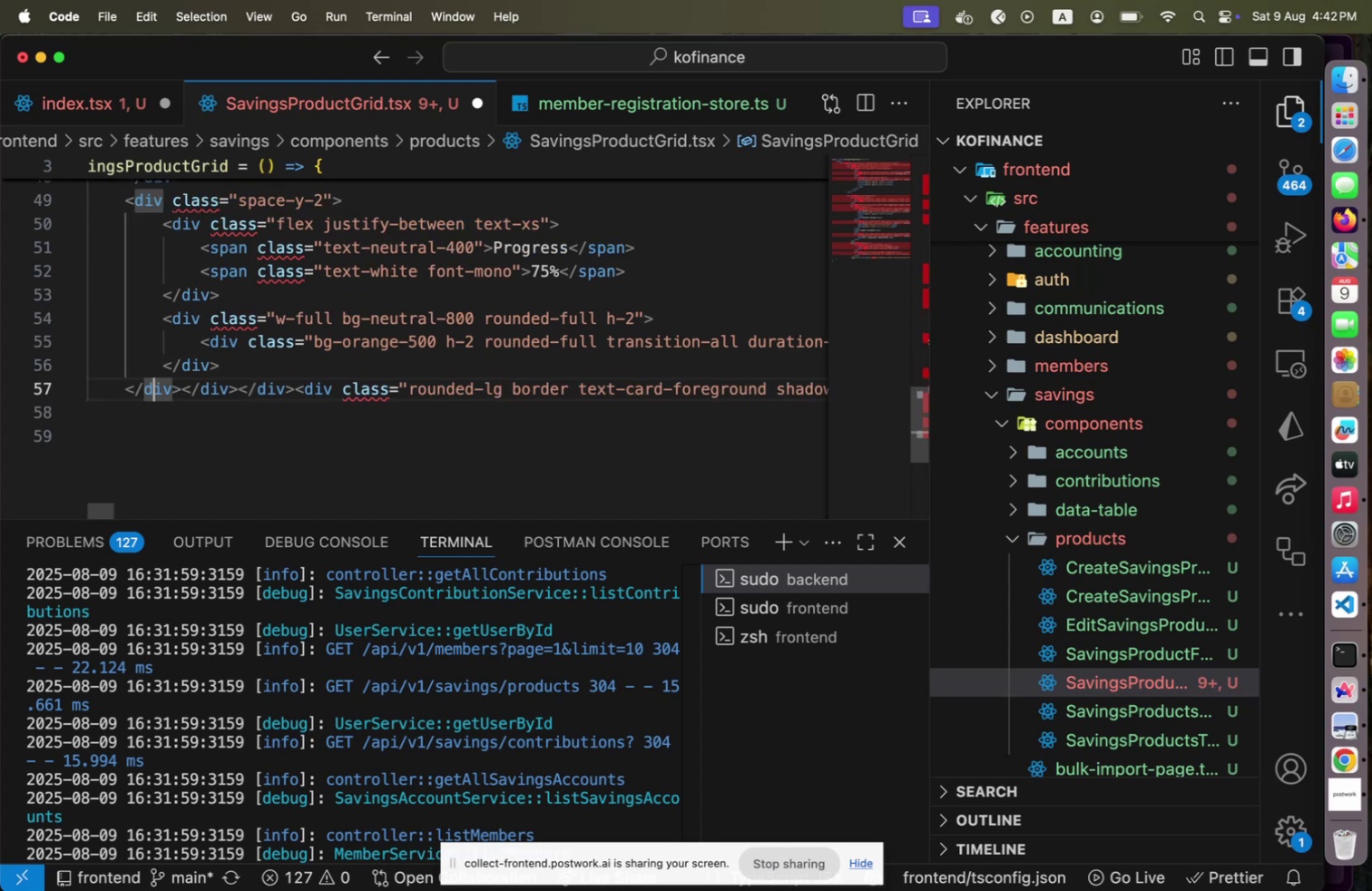 
key(ArrowRight)
 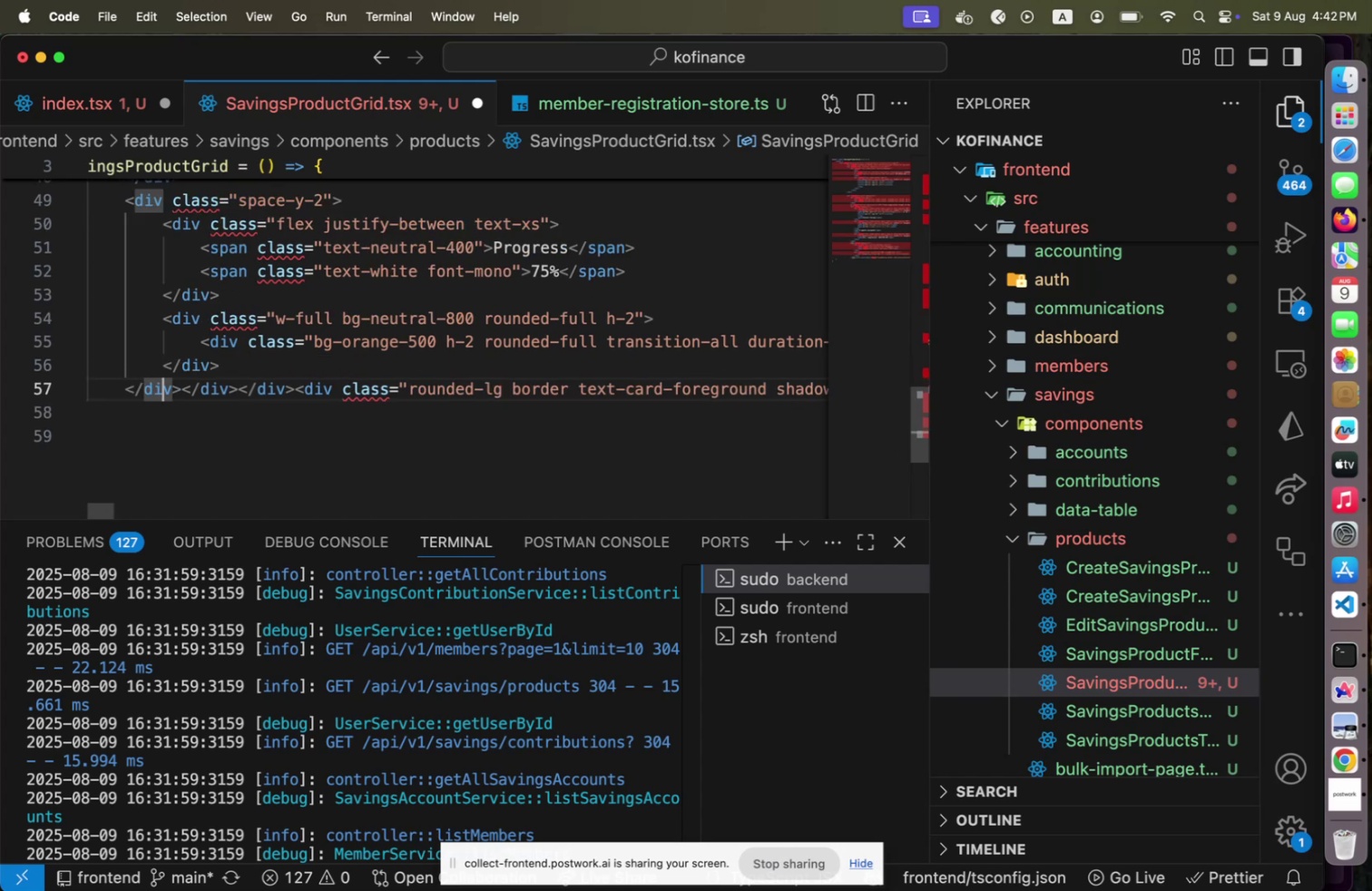 
key(ArrowRight)
 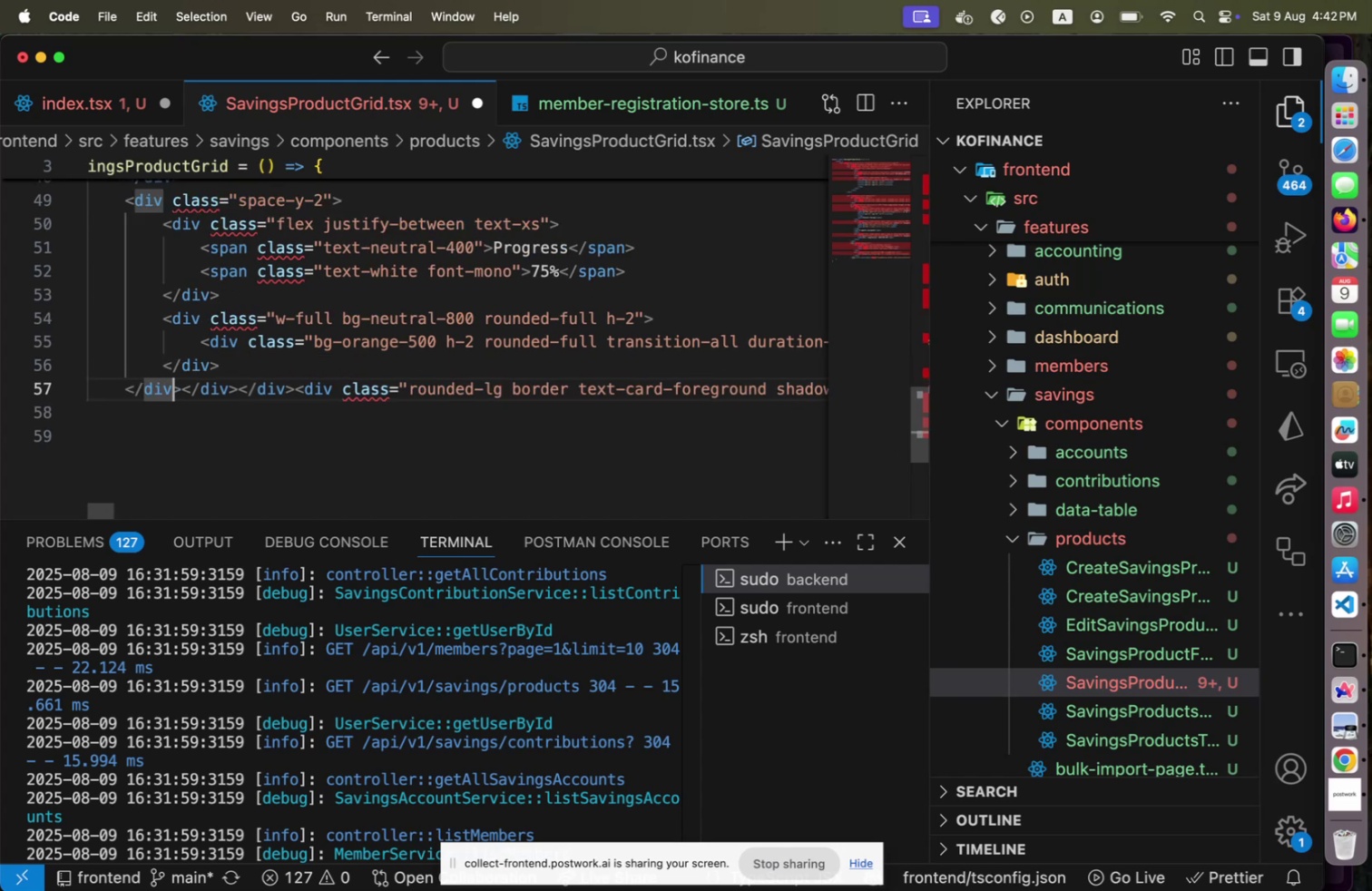 
key(ArrowRight)
 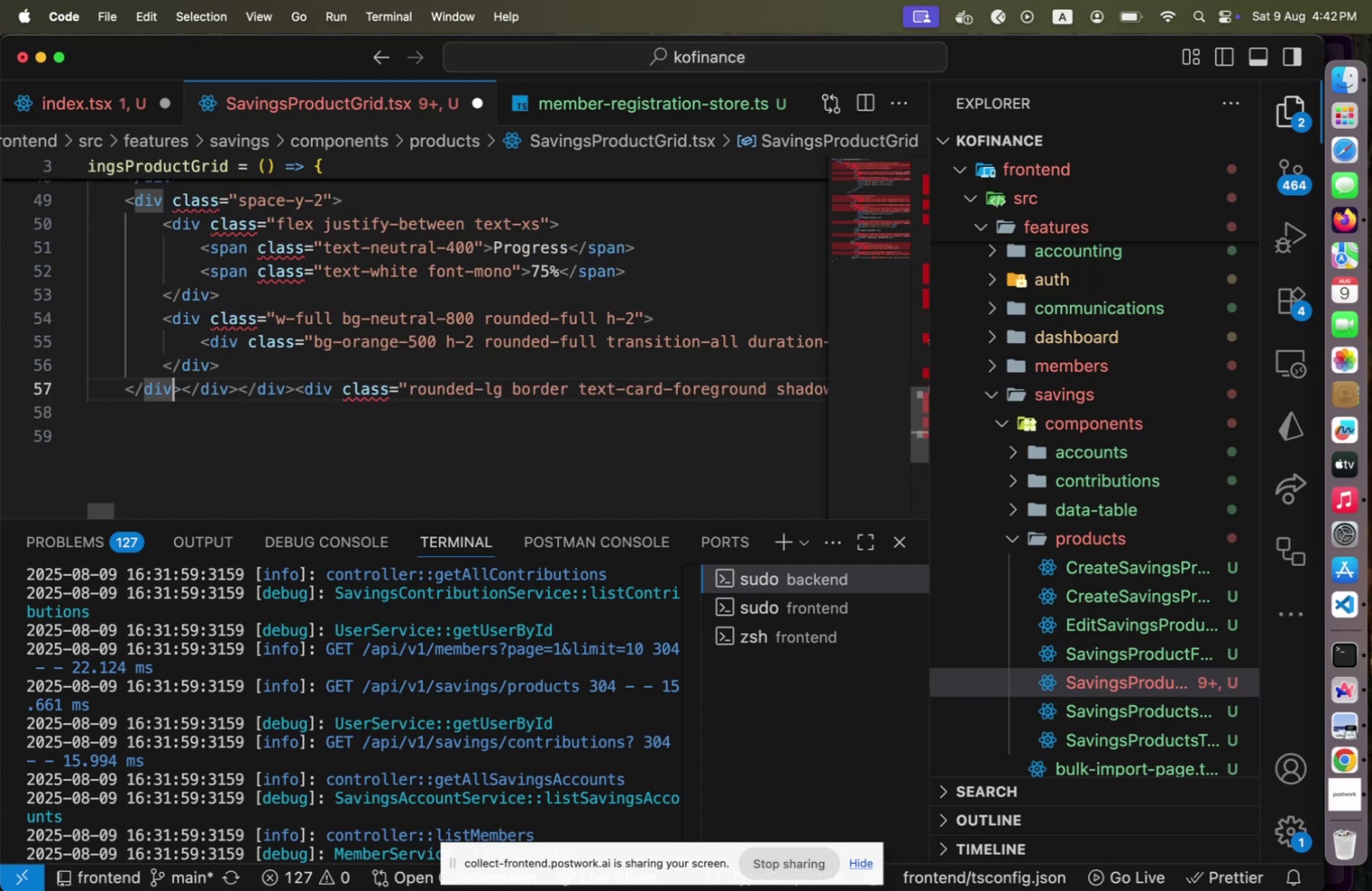 
key(ArrowRight)
 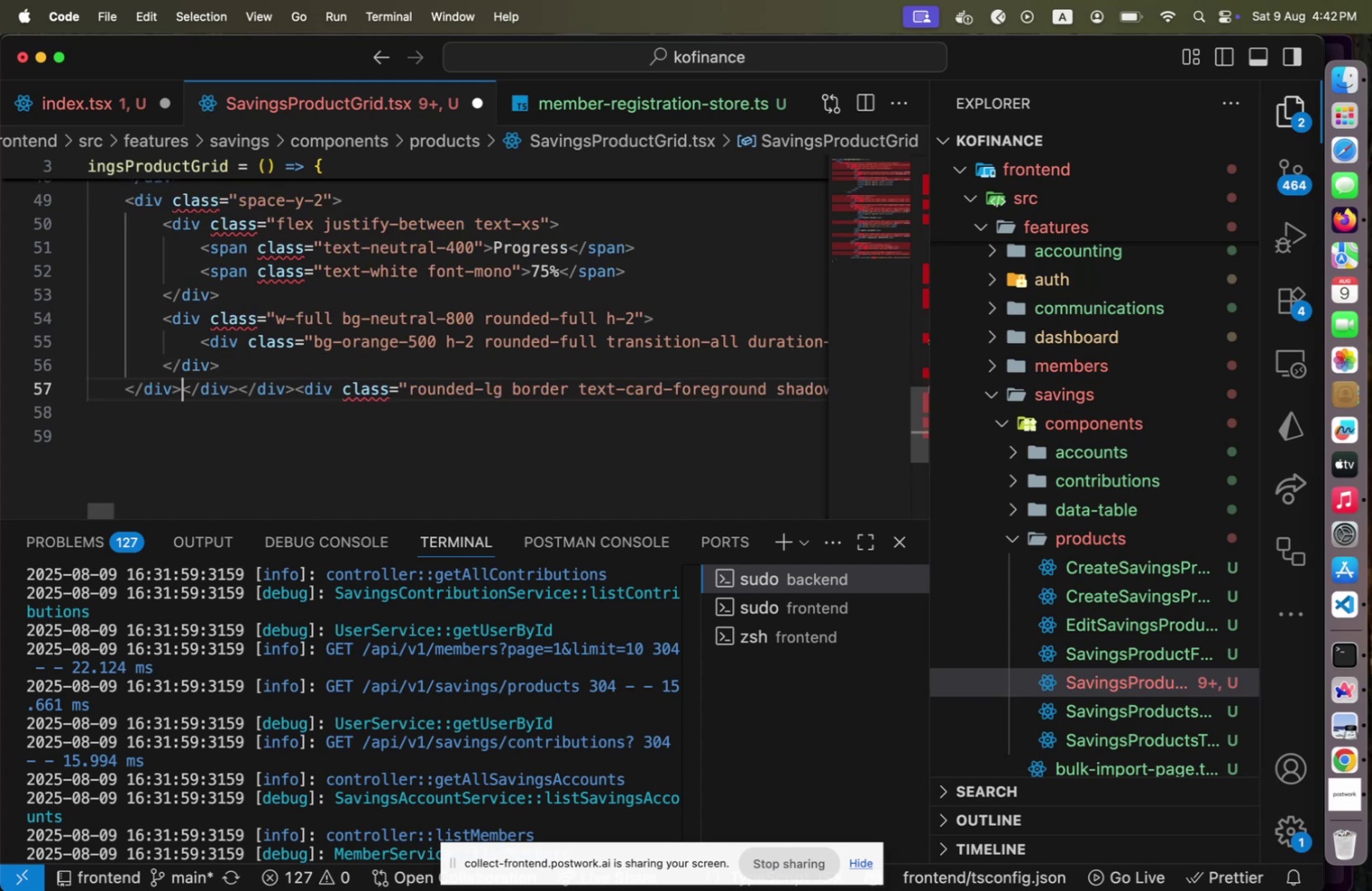 
key(Enter)
 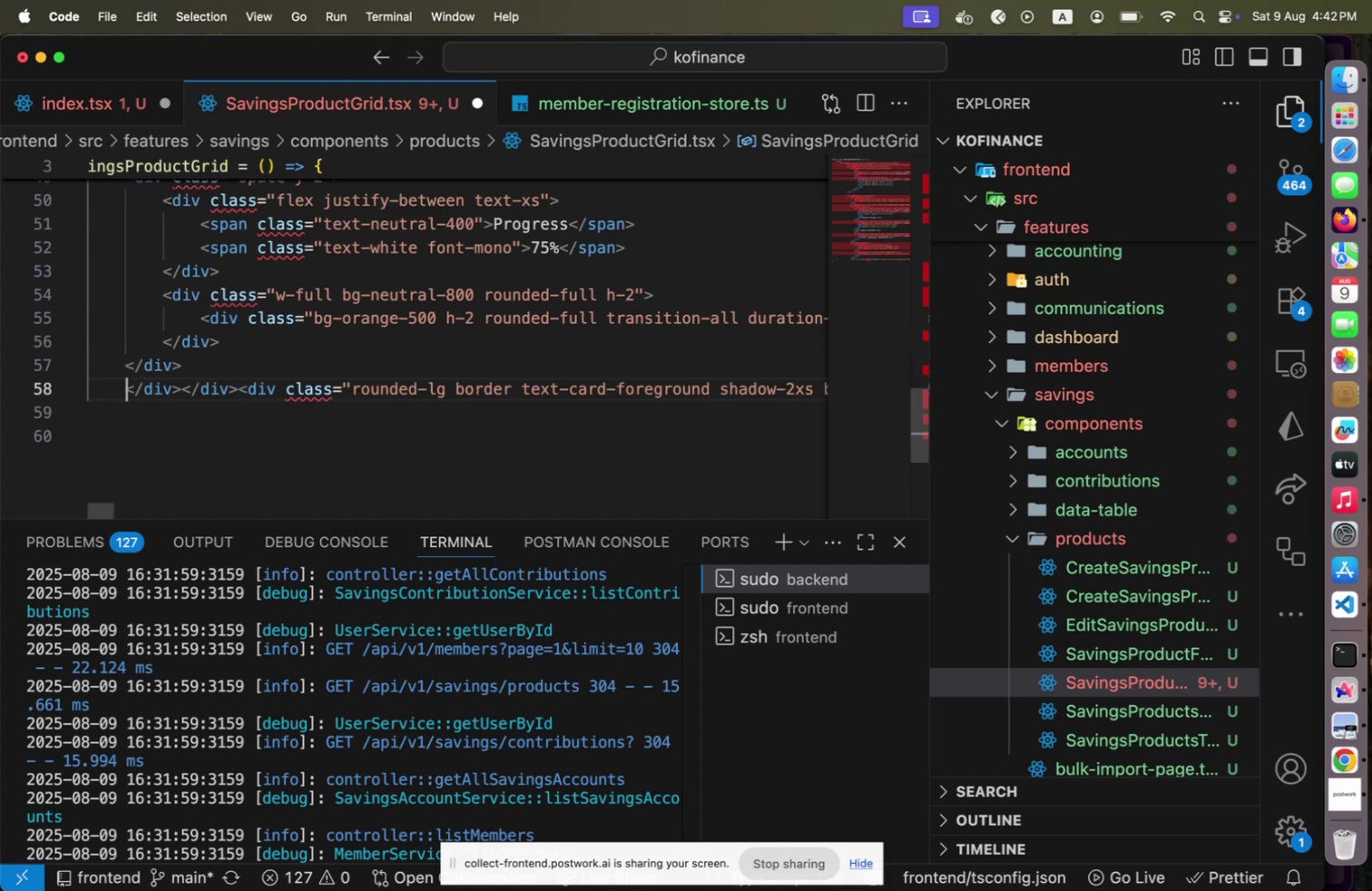 
key(Backspace)
 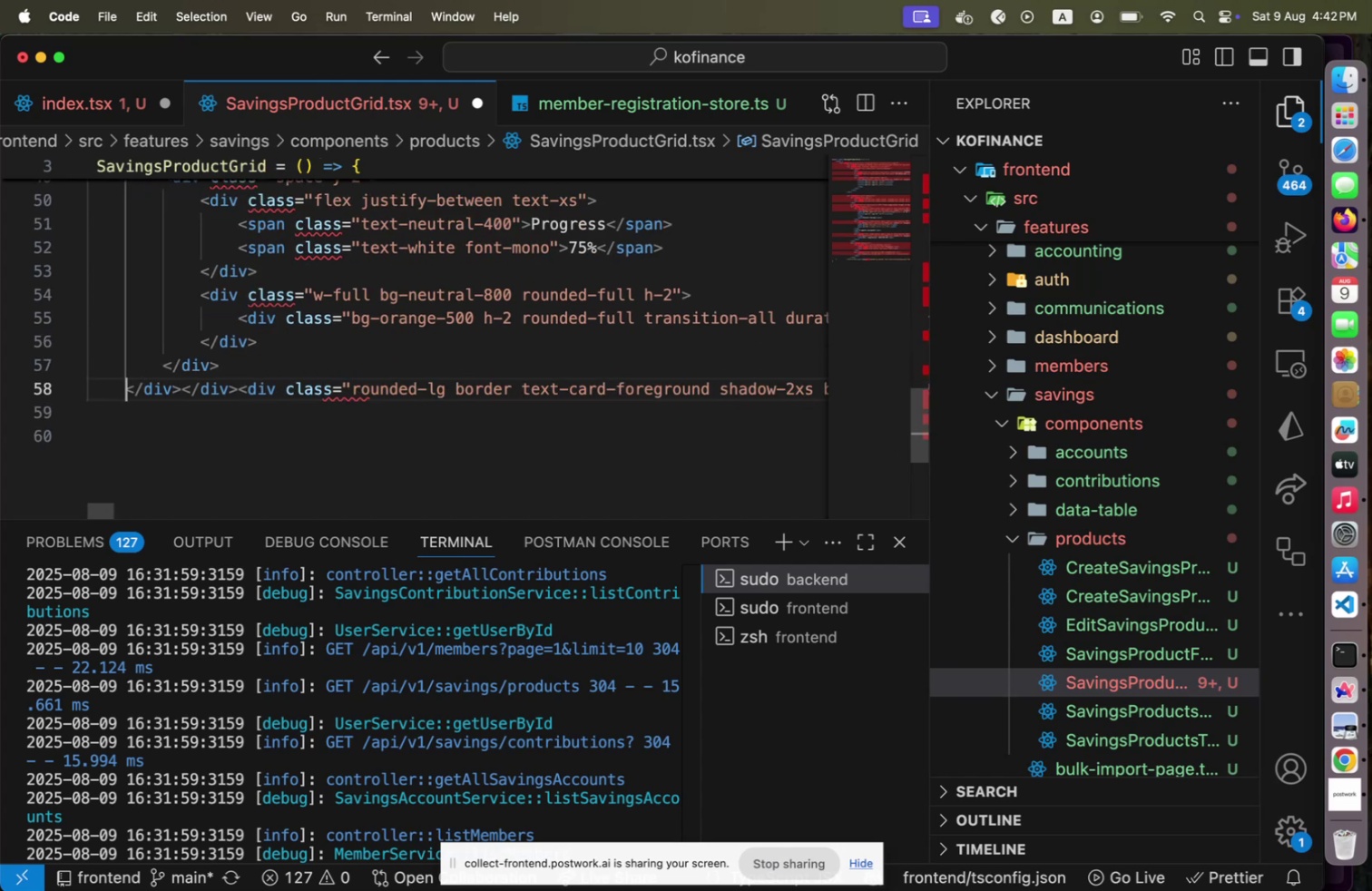 
key(ArrowRight)
 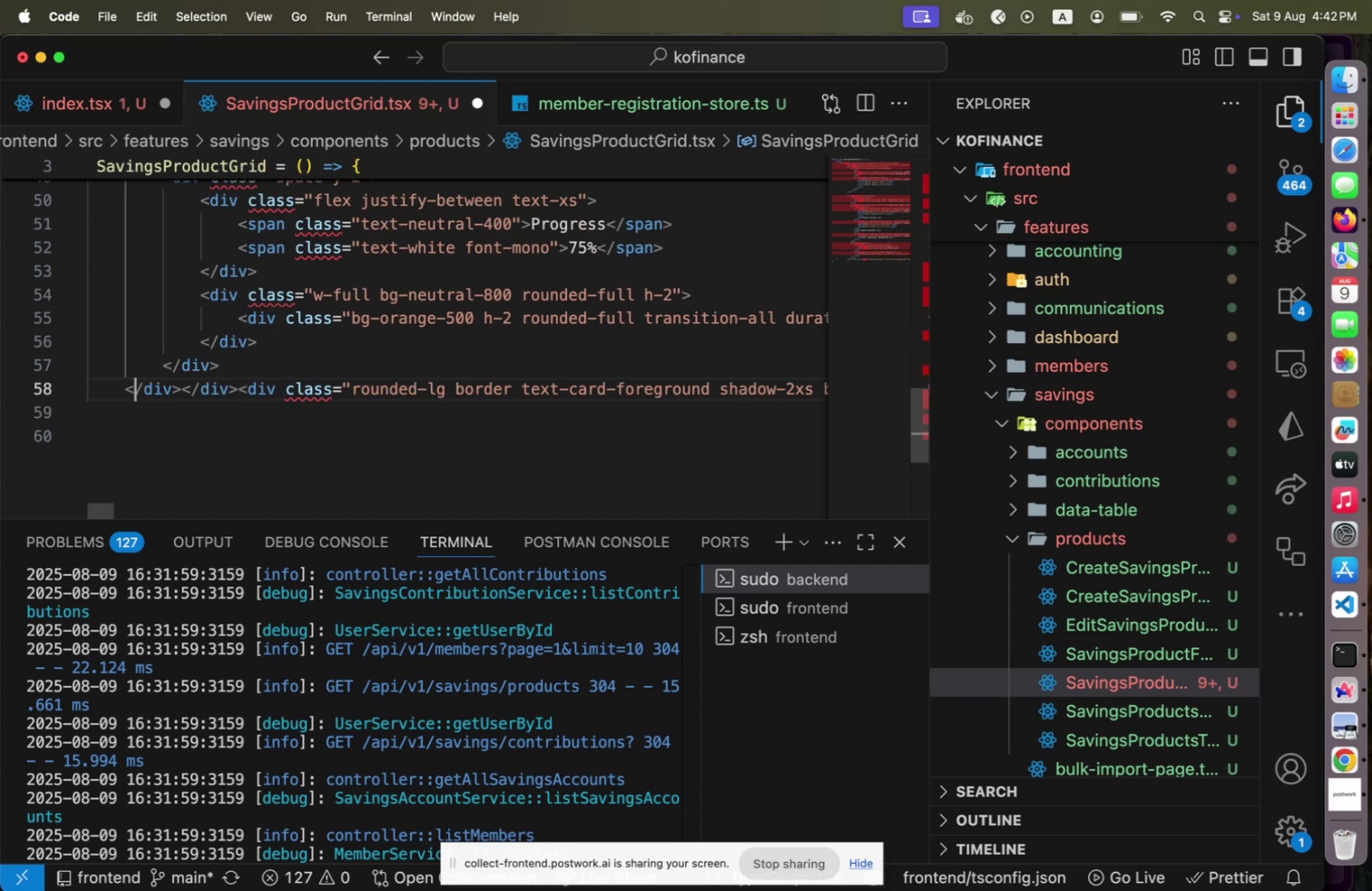 
key(ArrowRight)
 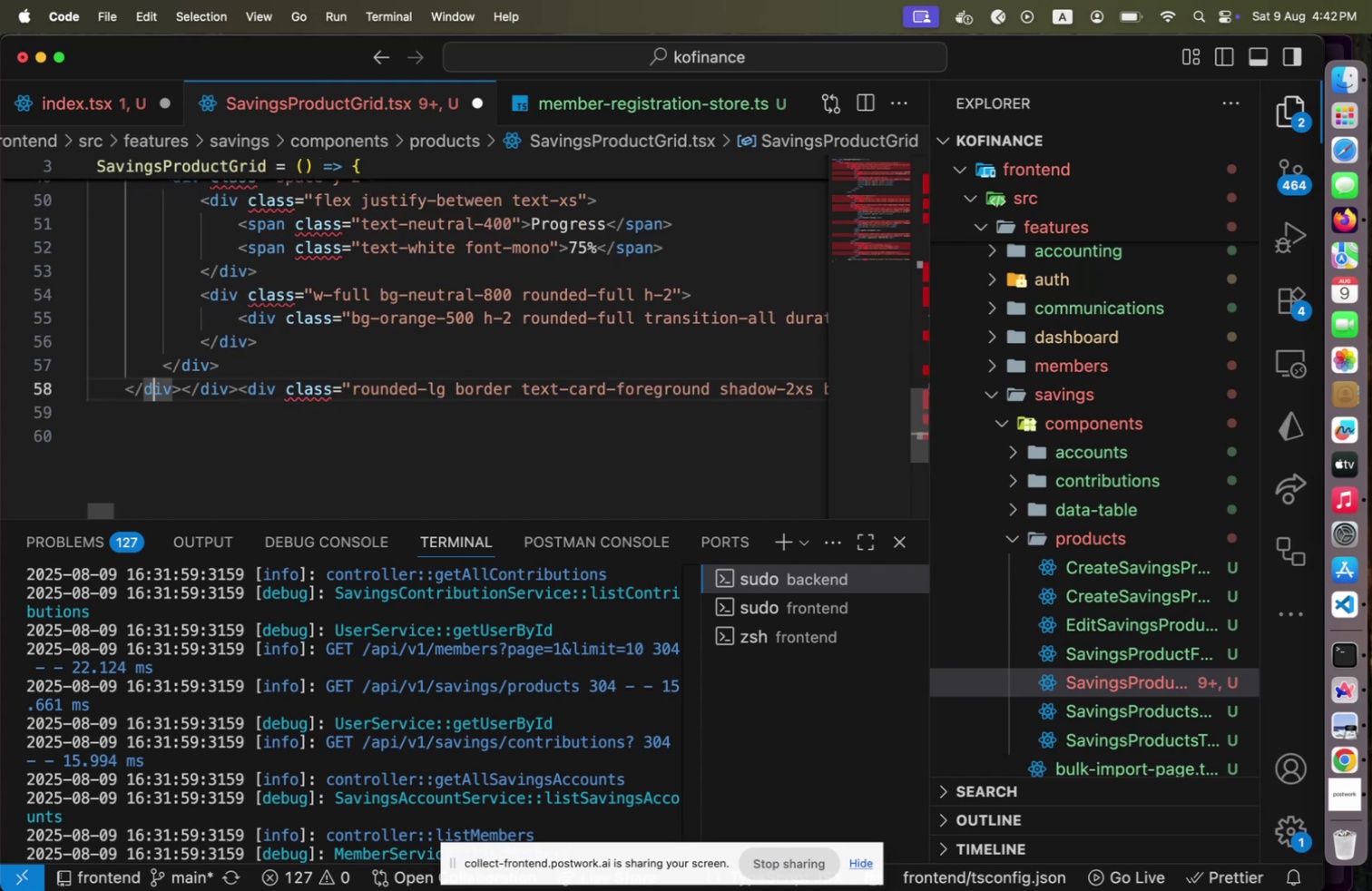 
key(ArrowRight)
 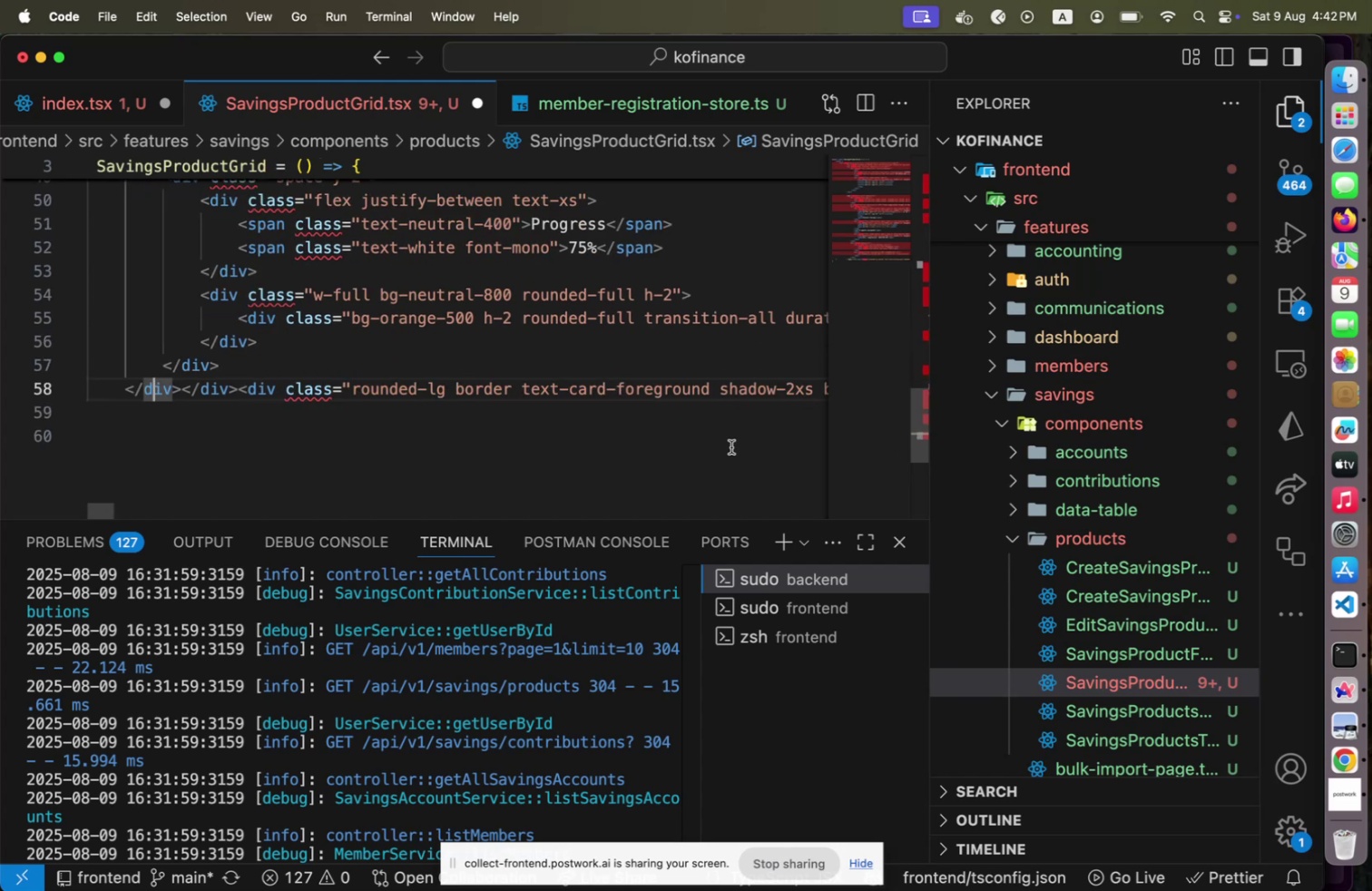 
scroll: coordinate [631, 449], scroll_direction: up, amount: 8.0
 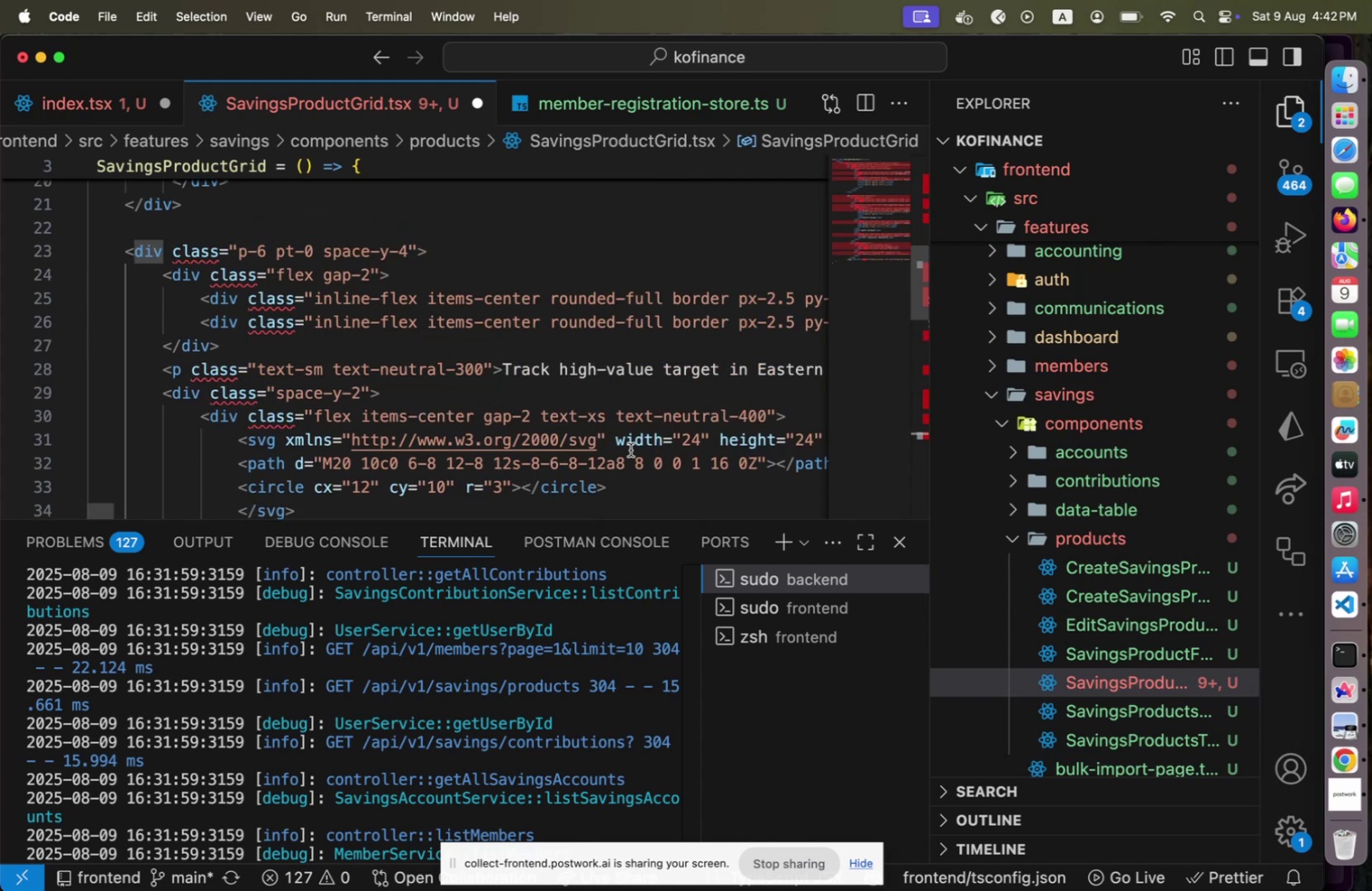 
scroll: coordinate [631, 449], scroll_direction: down, amount: 14.0
 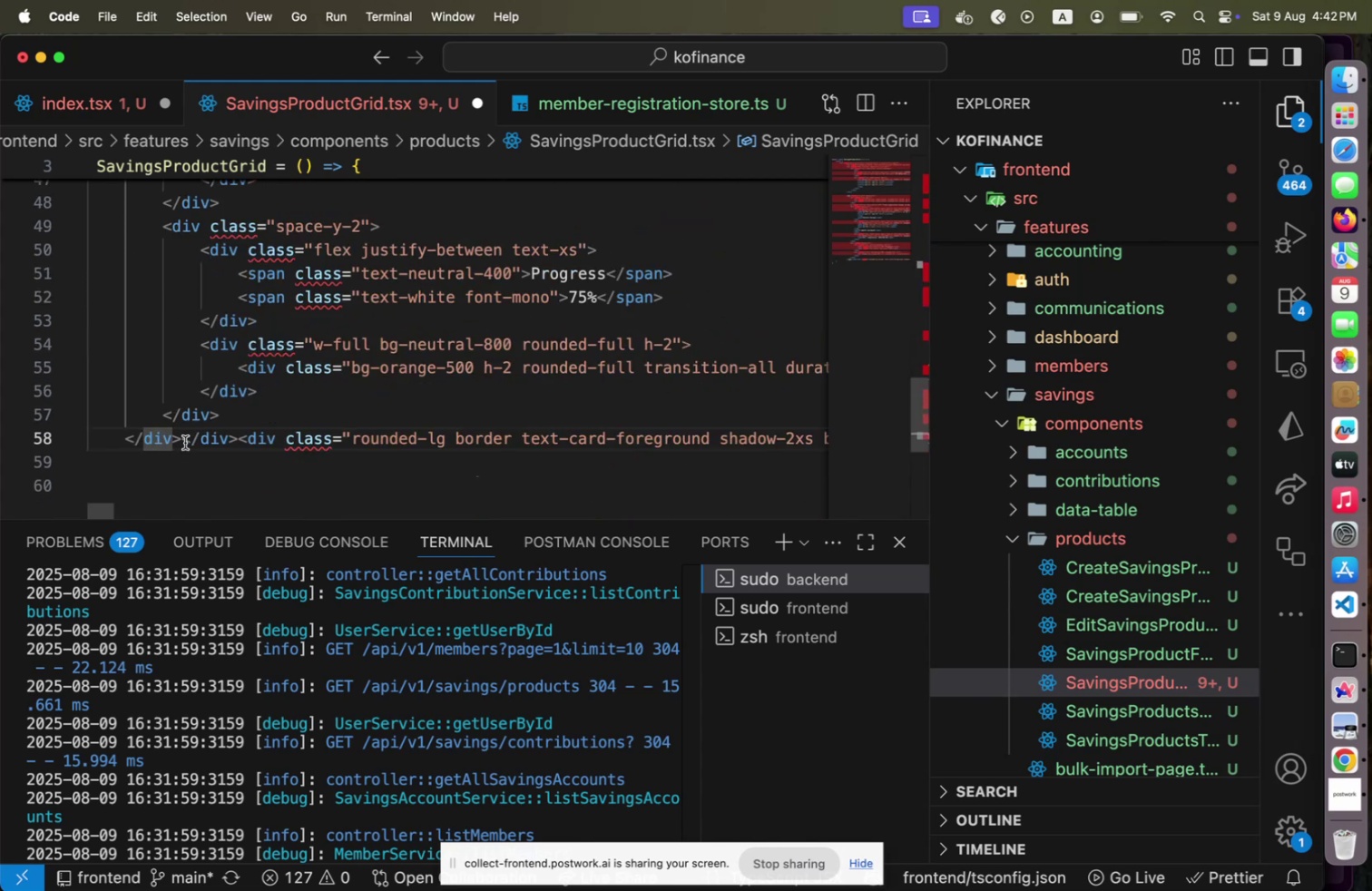 
left_click([178, 443])
 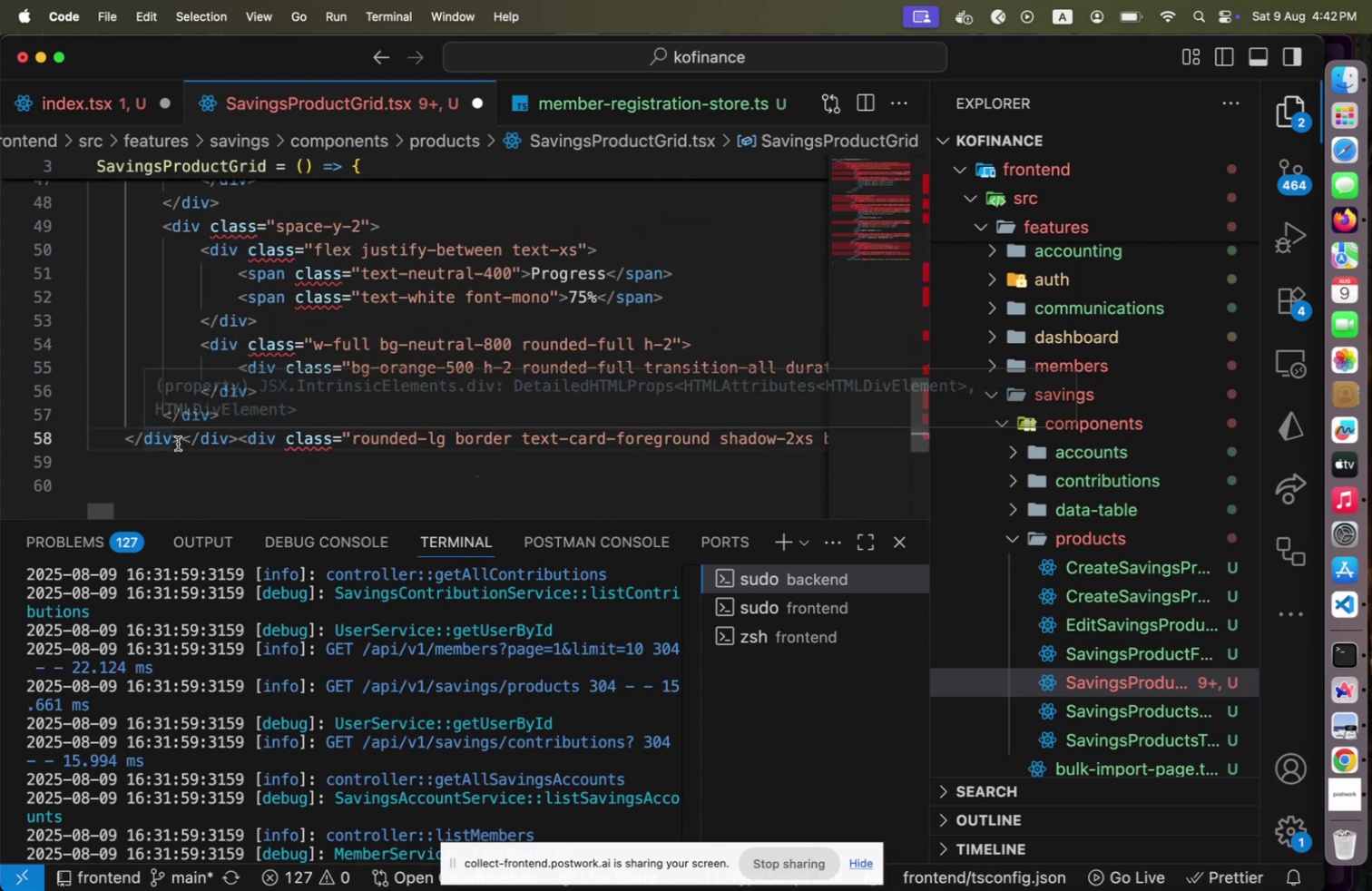 
key(Enter)
 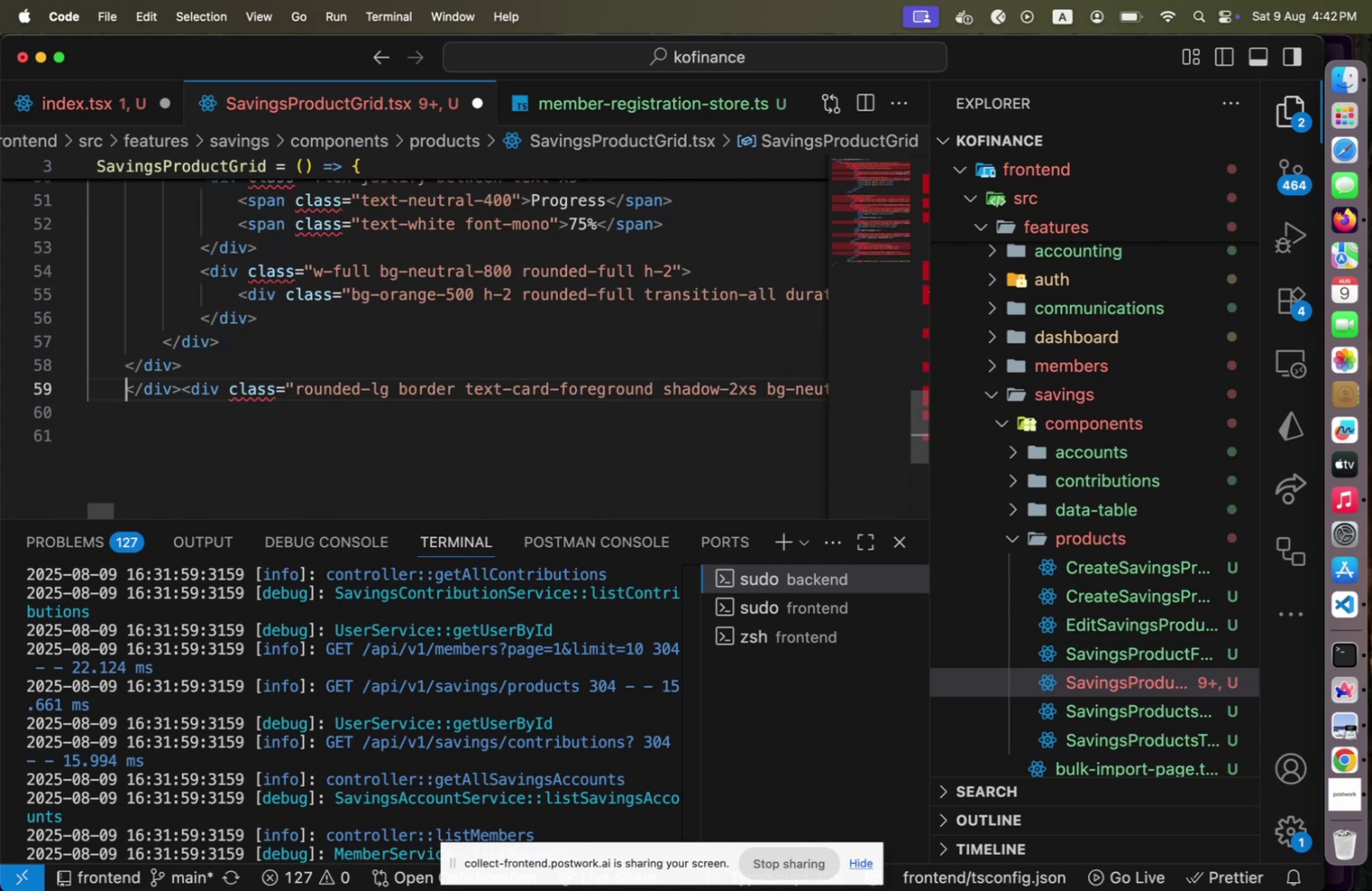 
key(Backspace)
 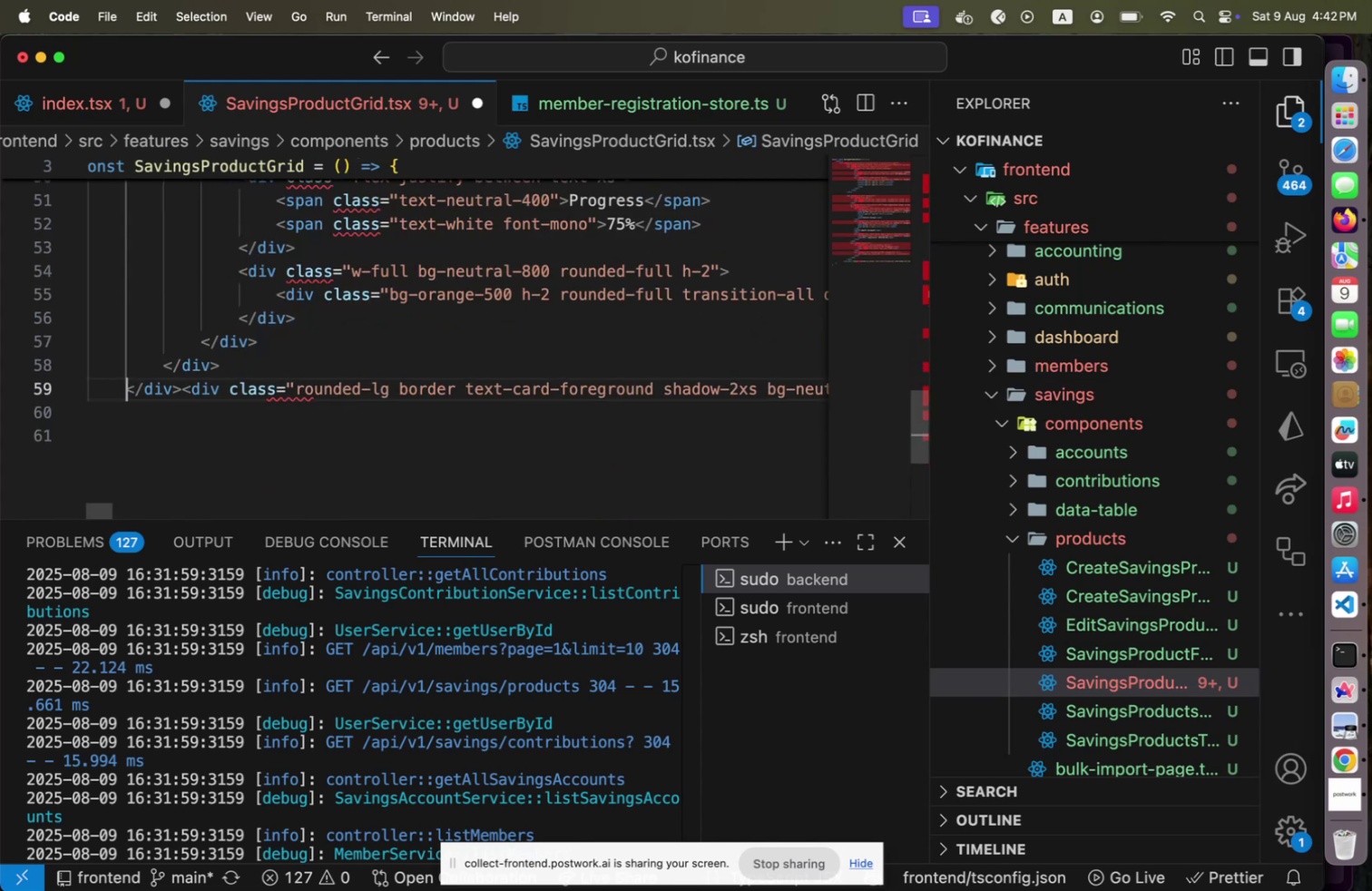 
key(ArrowRight)
 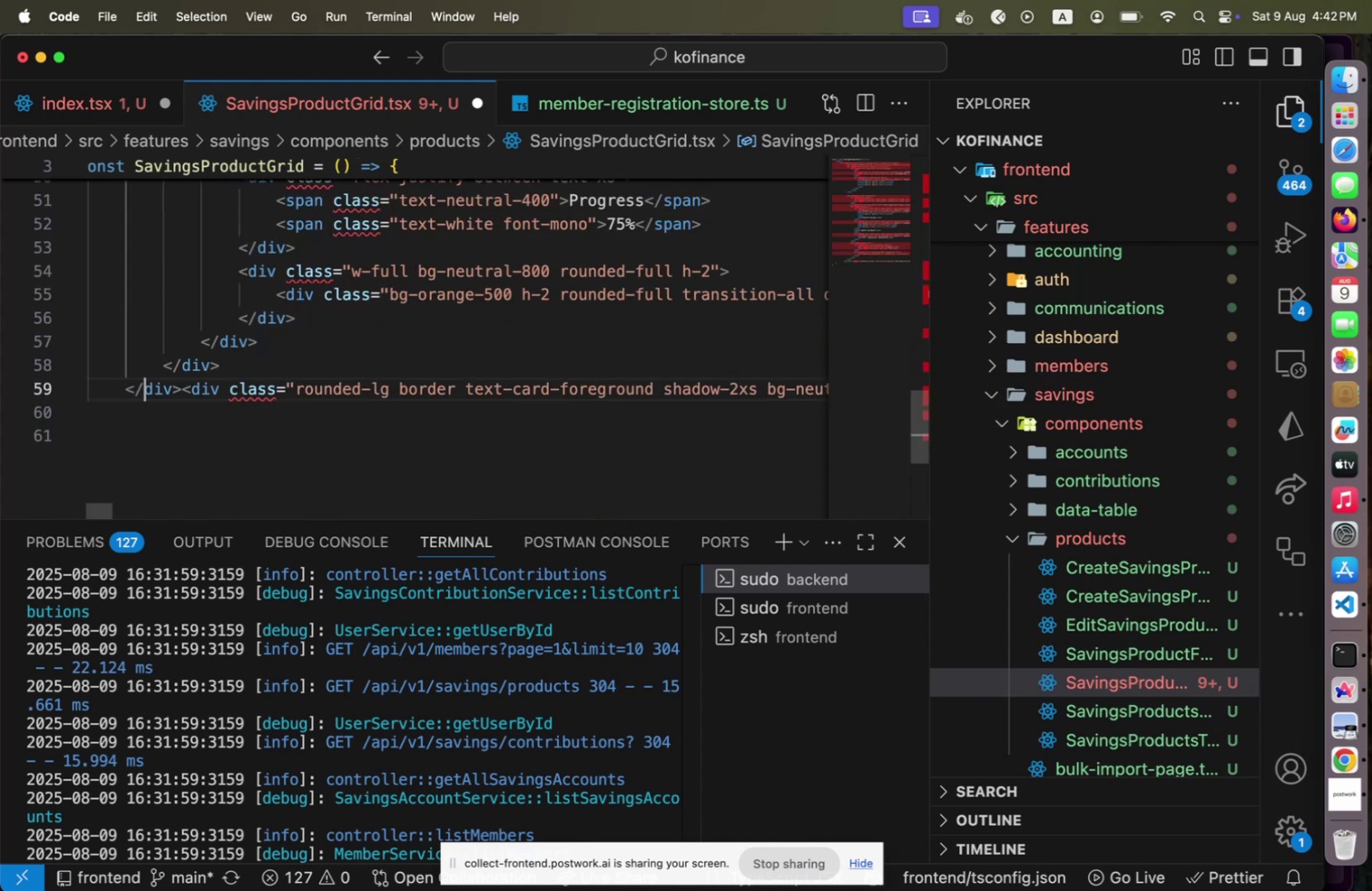 
key(ArrowRight)
 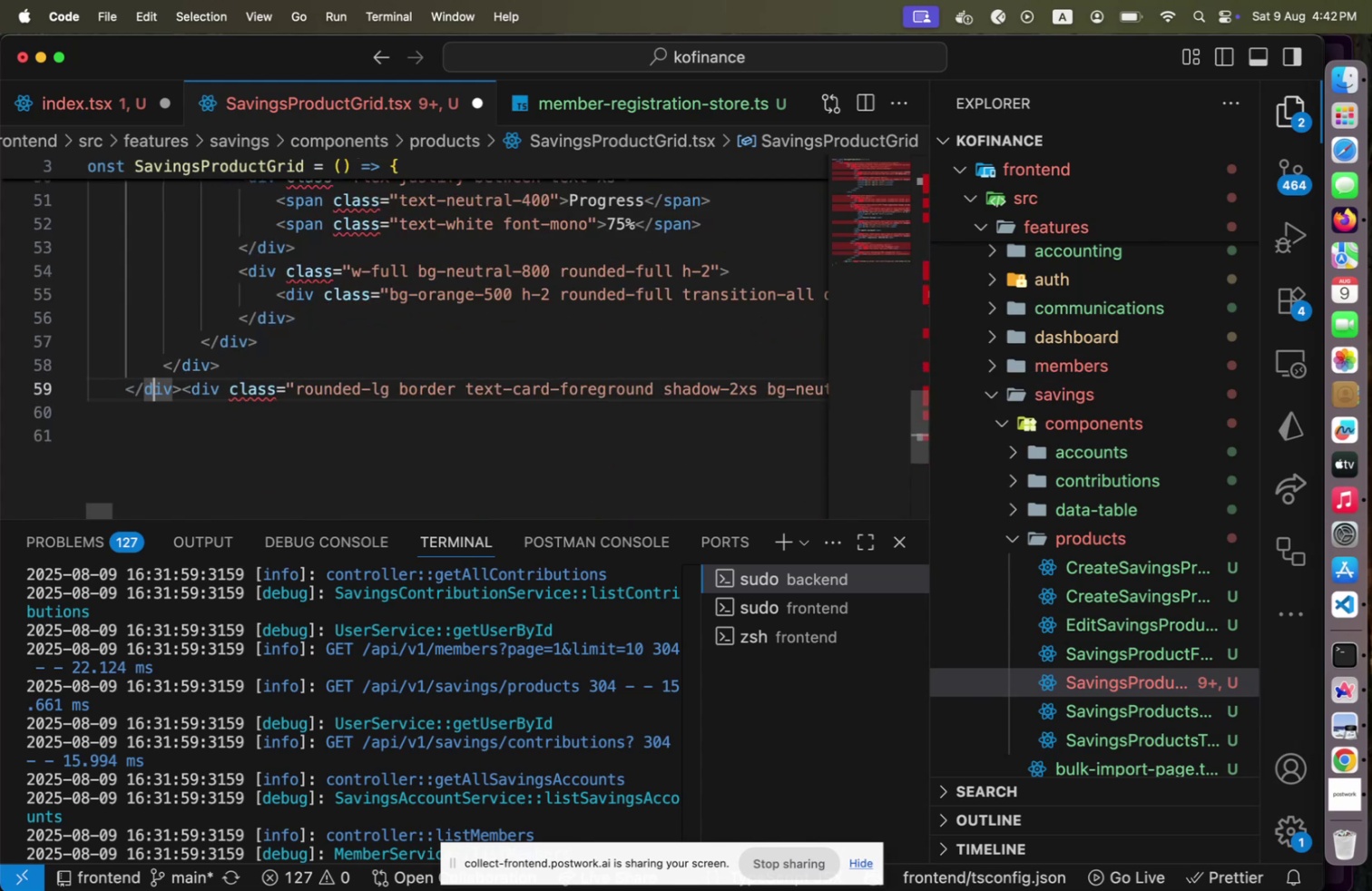 
key(ArrowRight)
 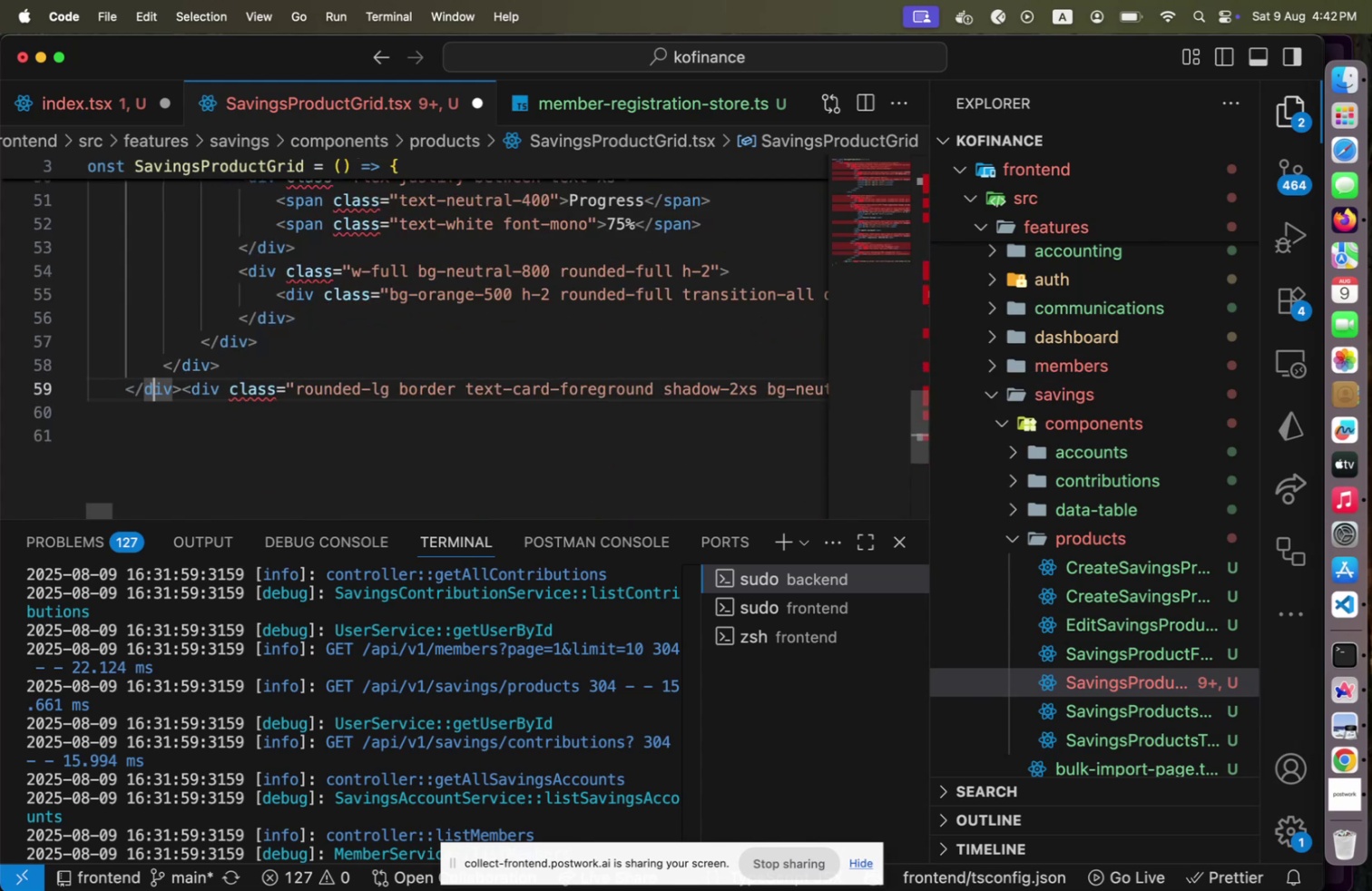 
key(ArrowRight)
 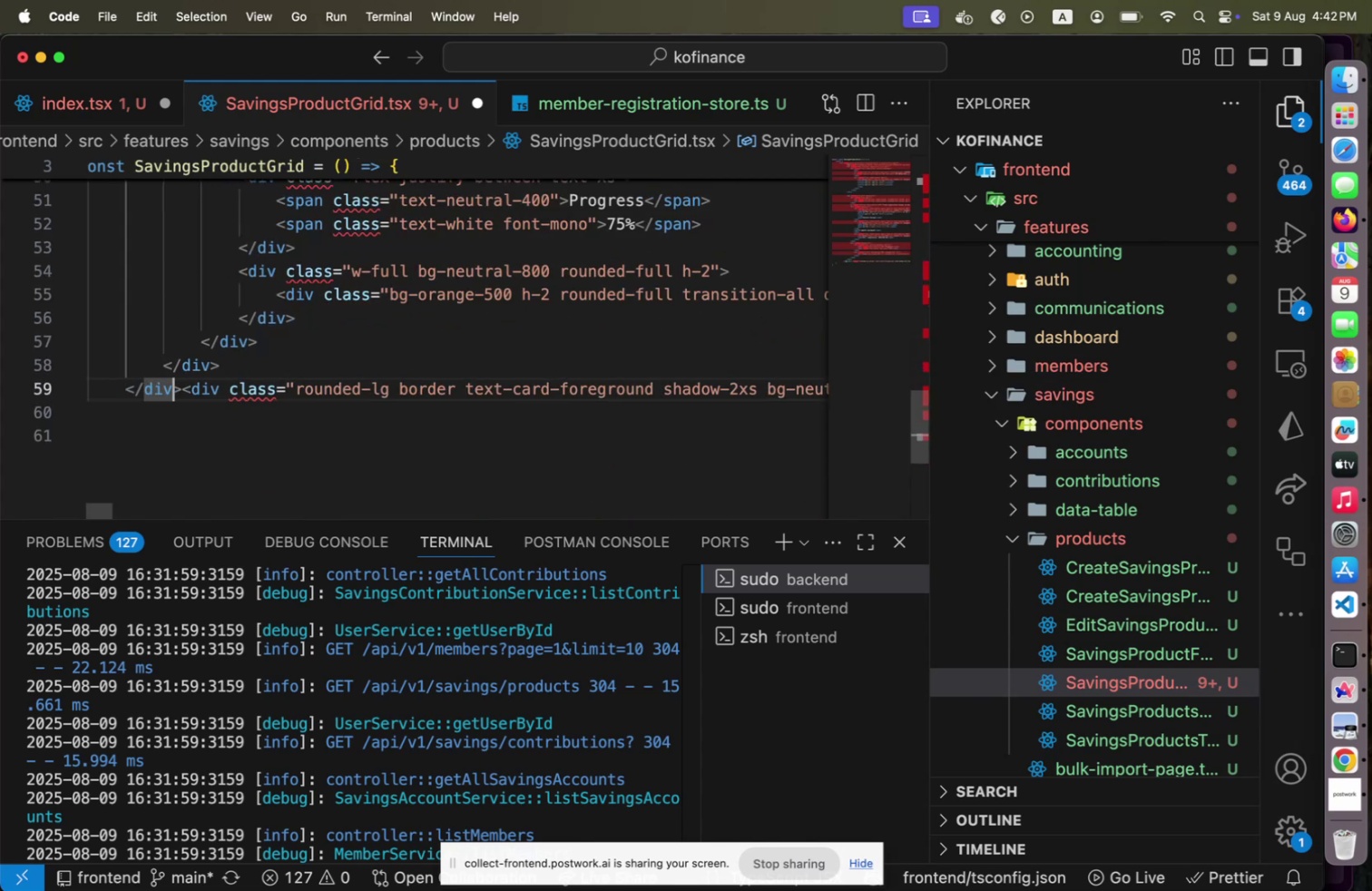 
key(ArrowRight)
 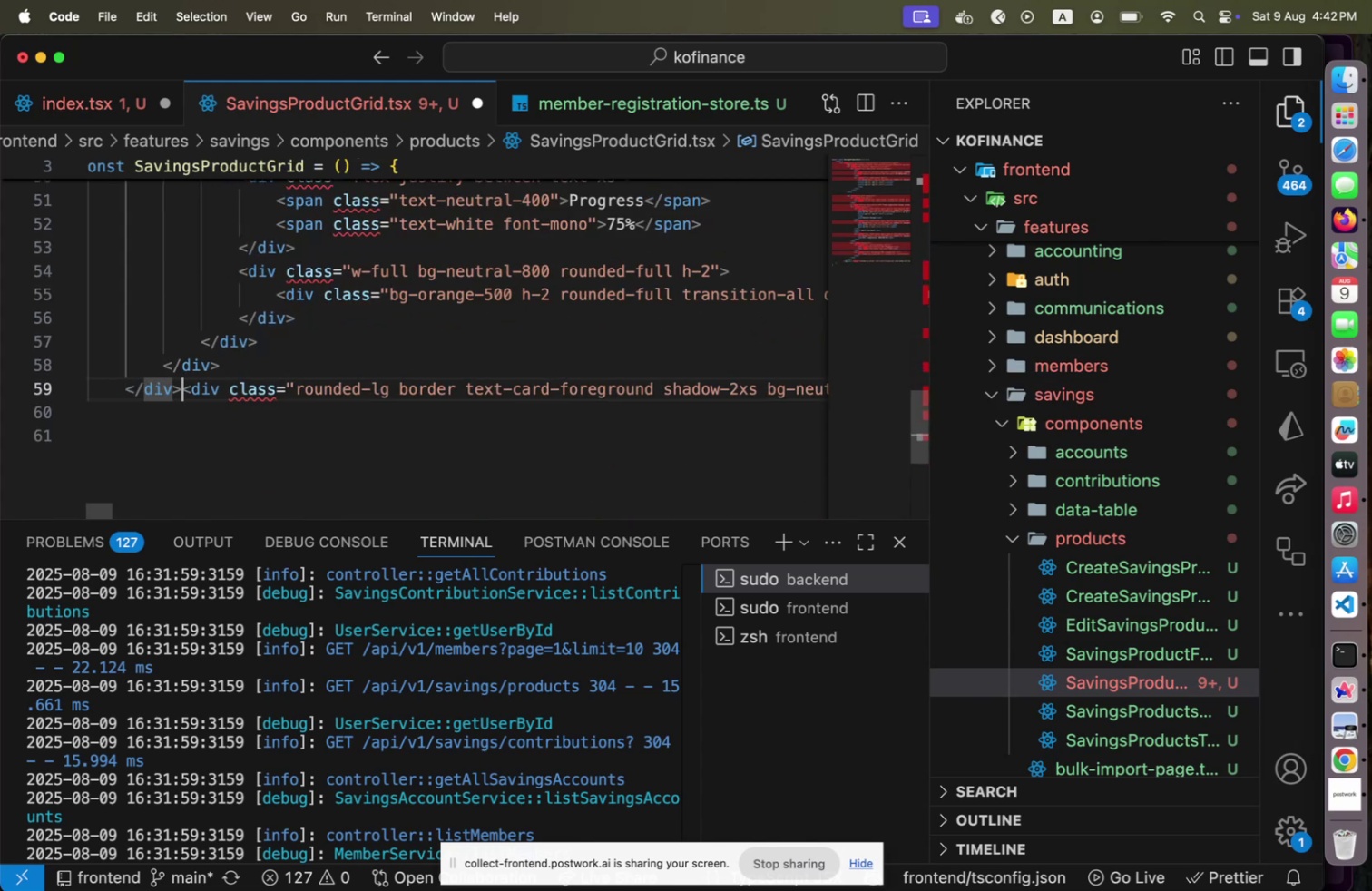 
key(ArrowRight)
 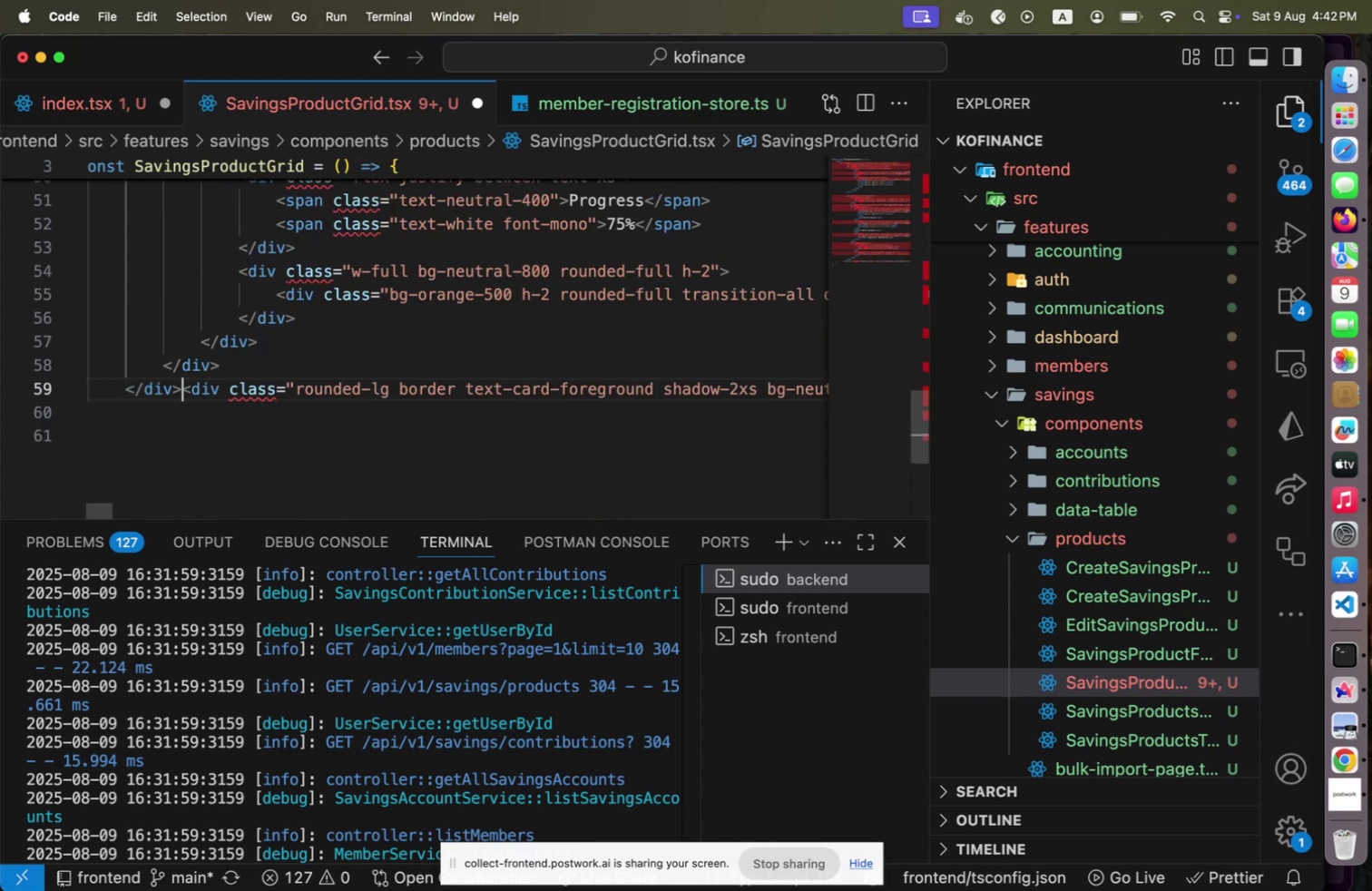 
key(Enter)
 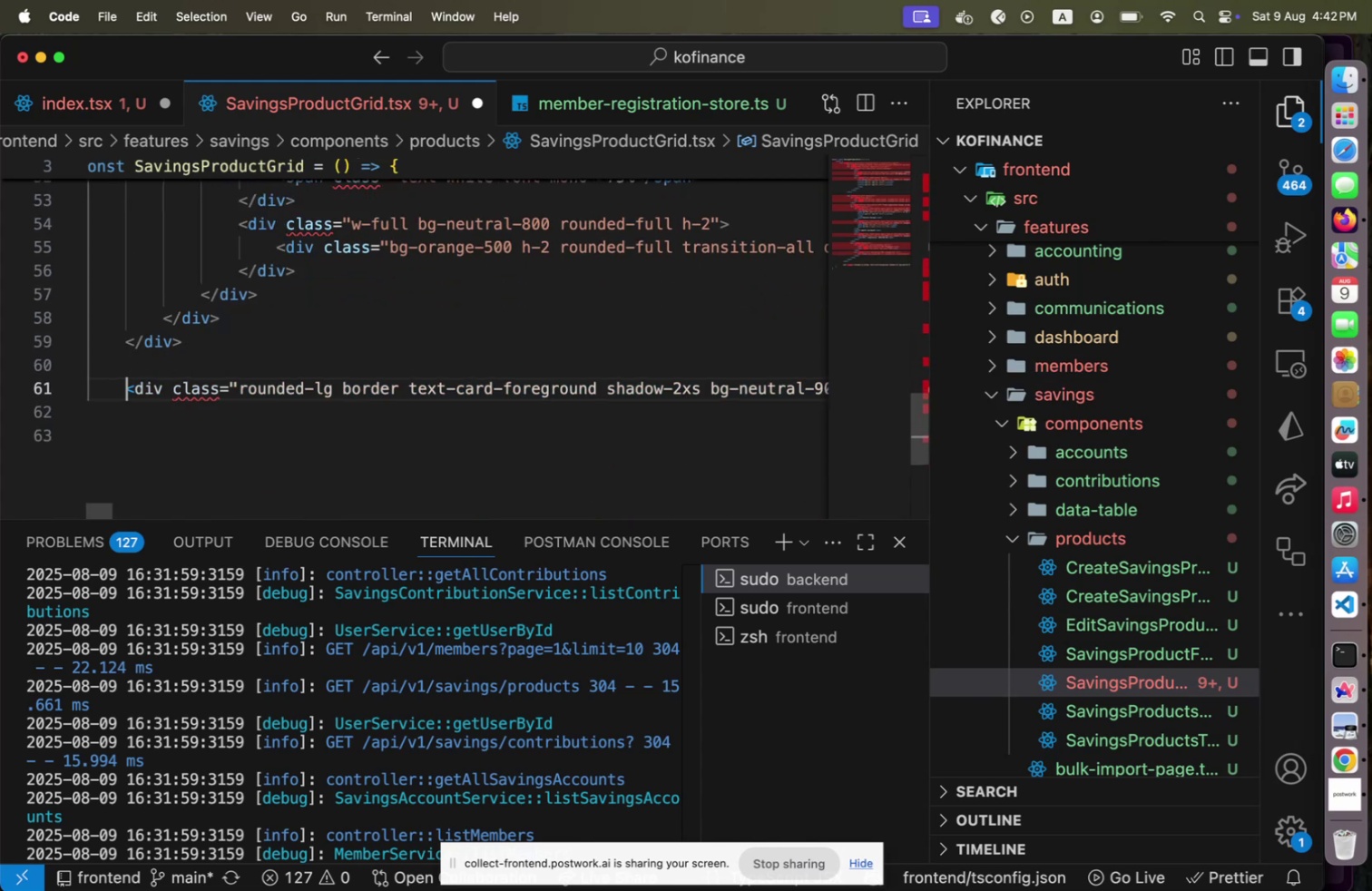 
key(Enter)
 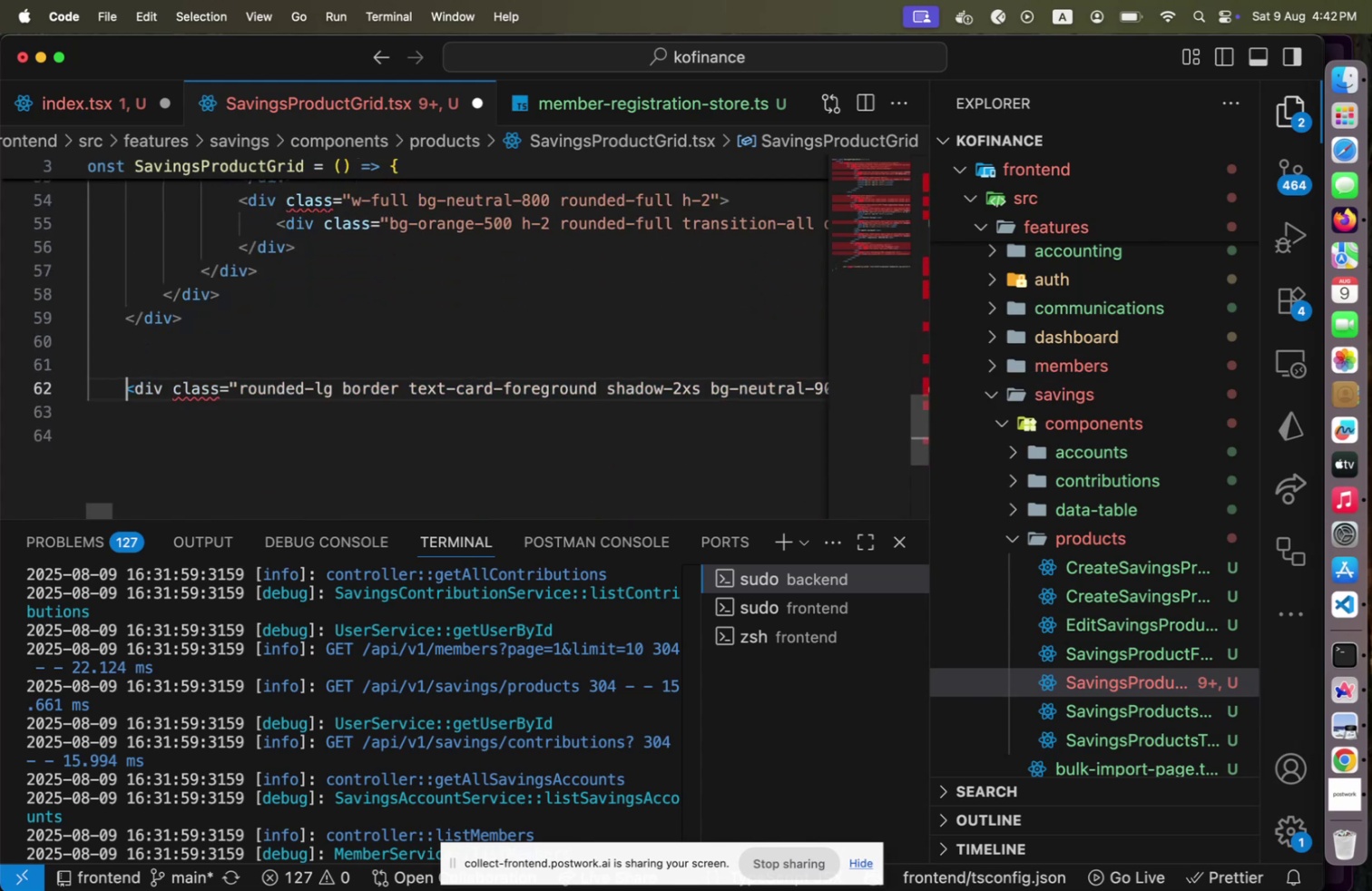 
key(Enter)
 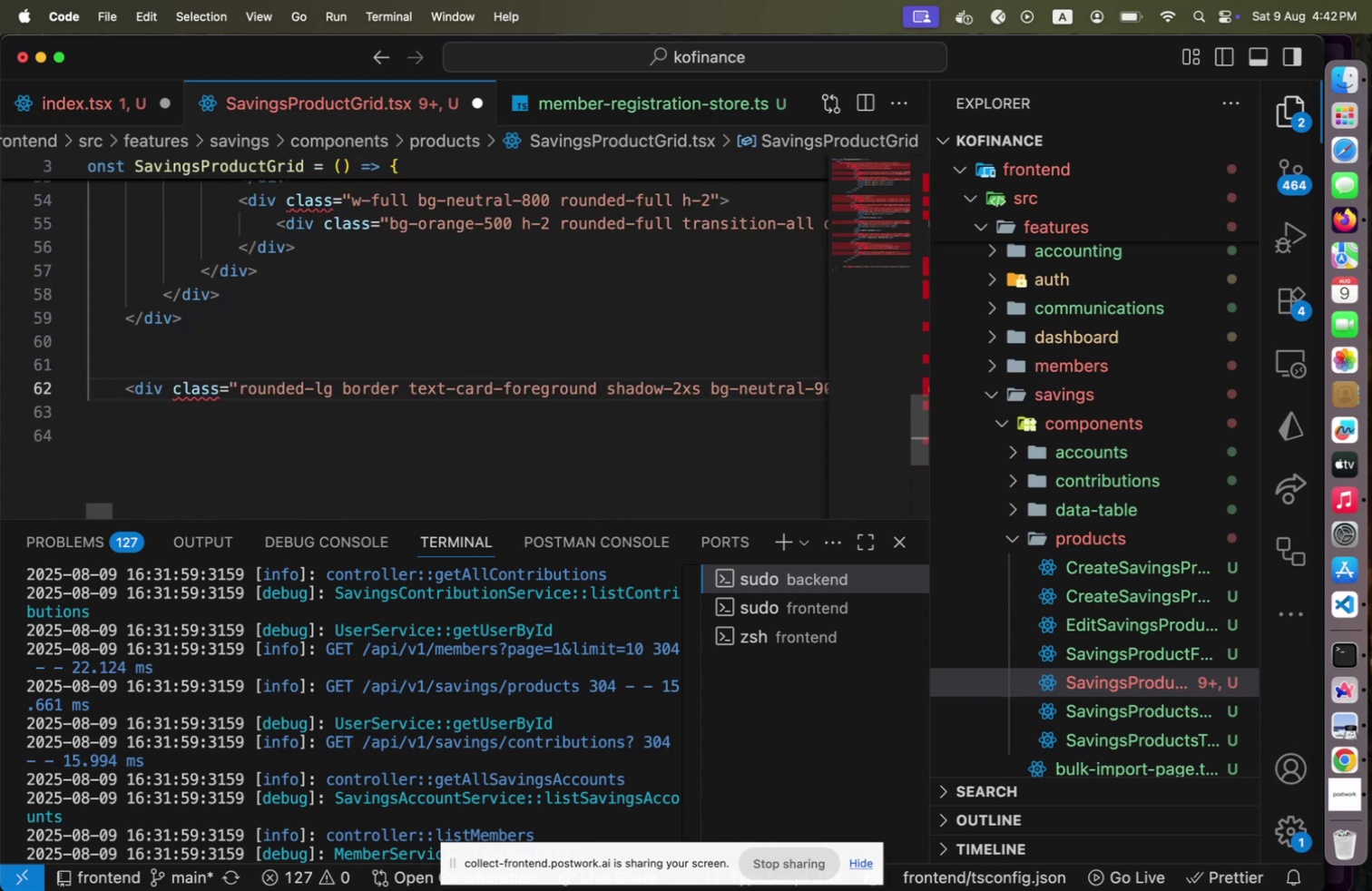 
key(Shift+ArrowDown)
 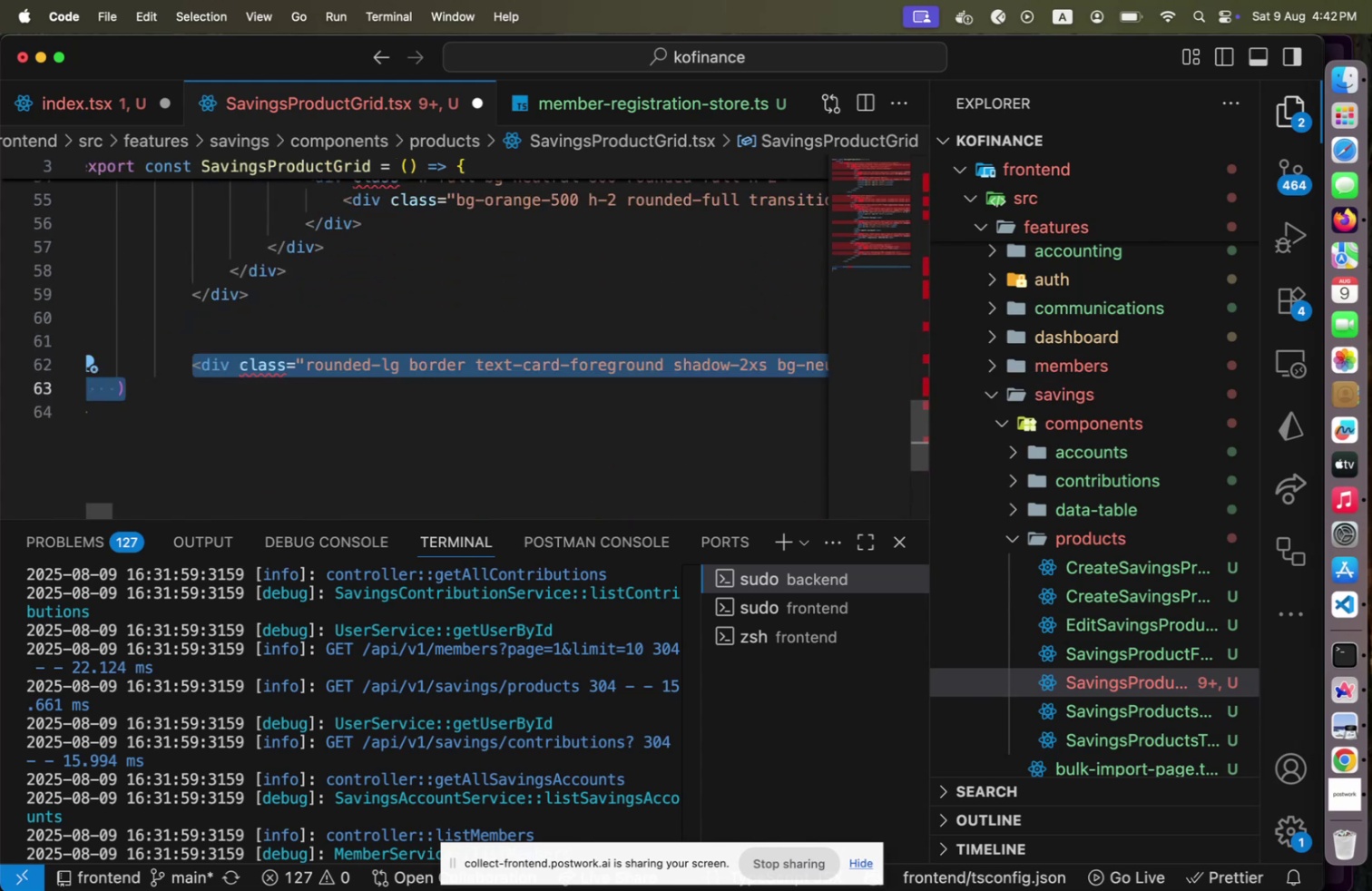 
key(Backspace)
 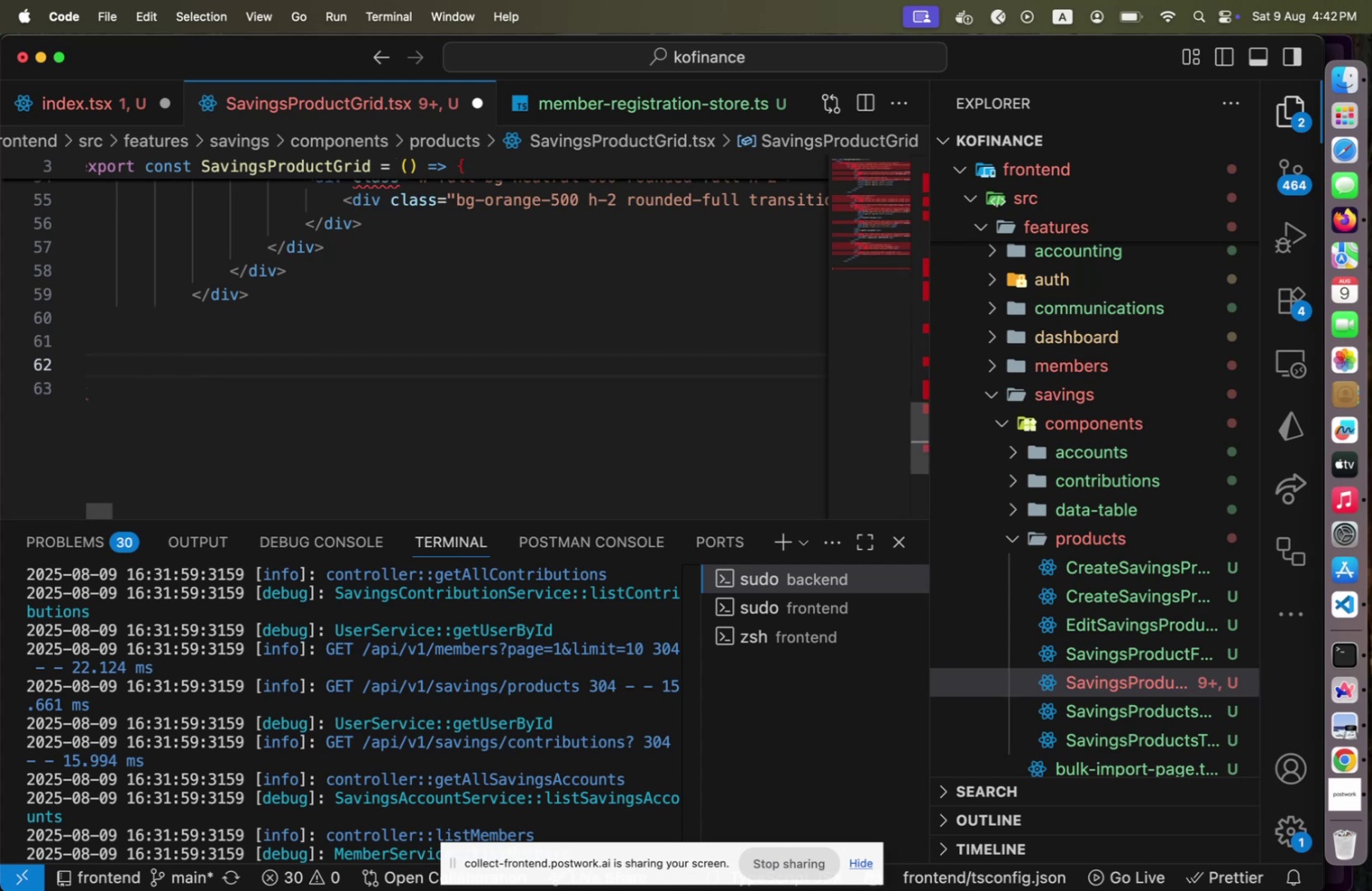 
key(ArrowUp)
 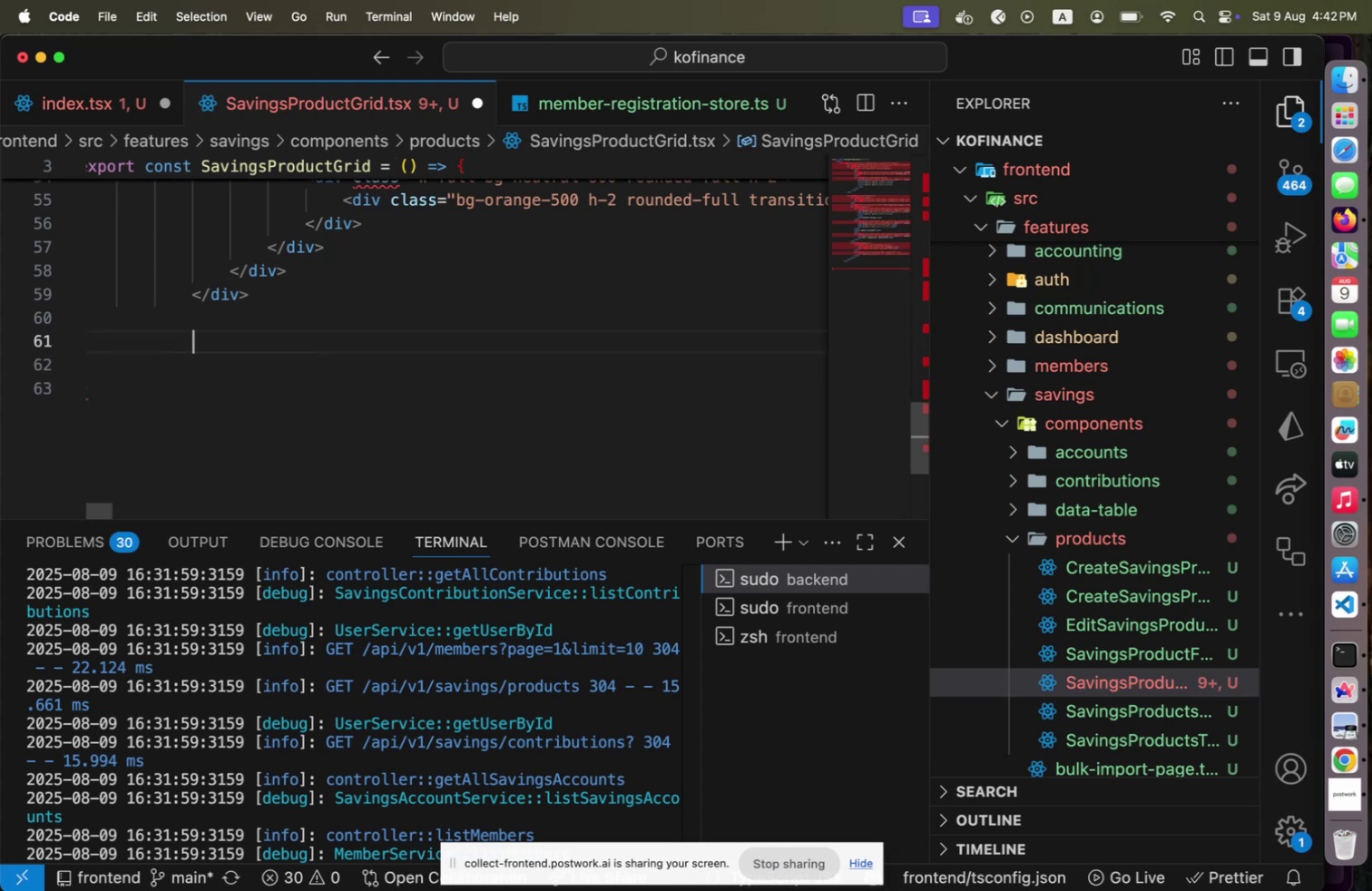 
key(ArrowUp)
 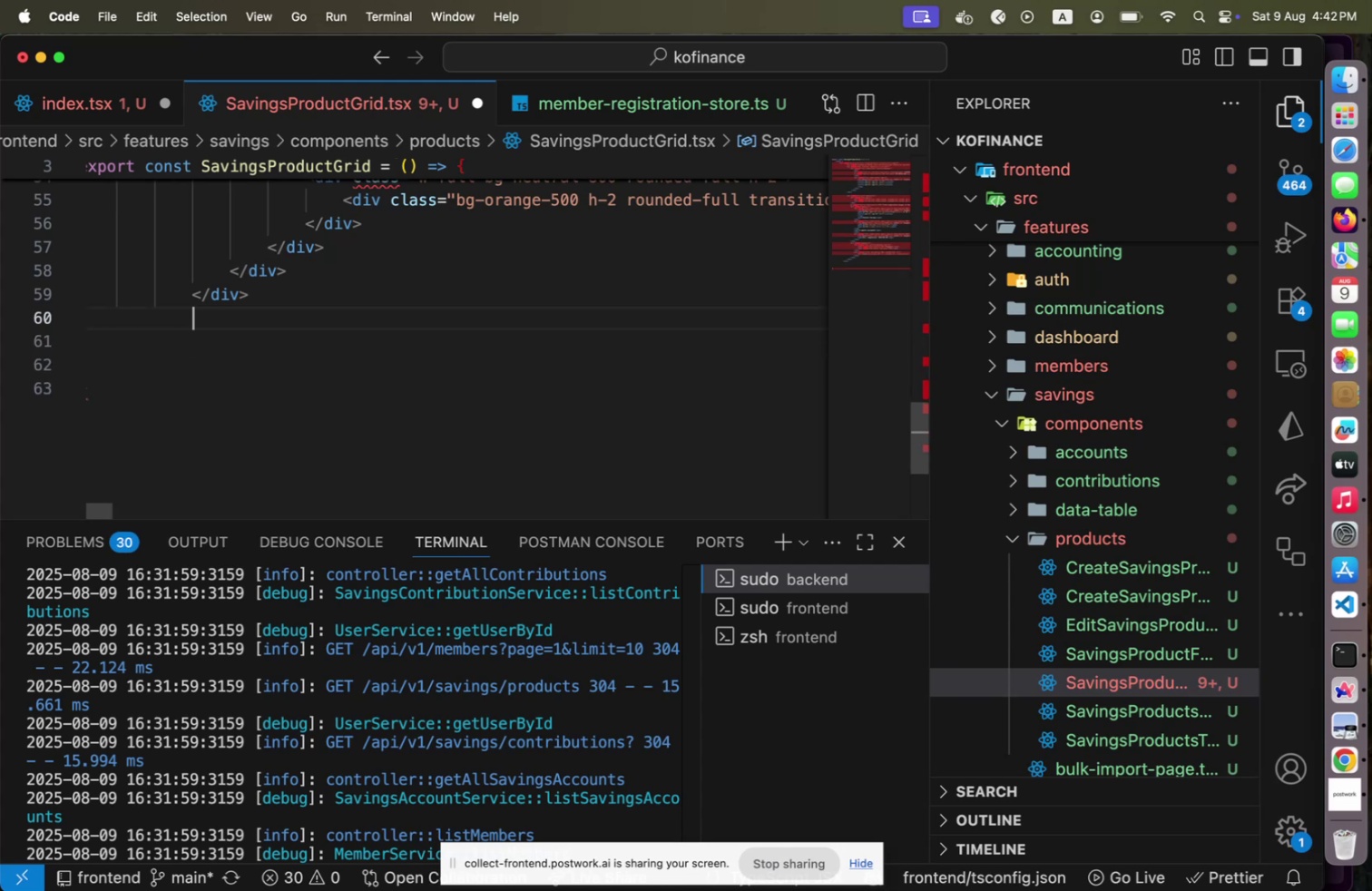 
key(Shift+Comma)
 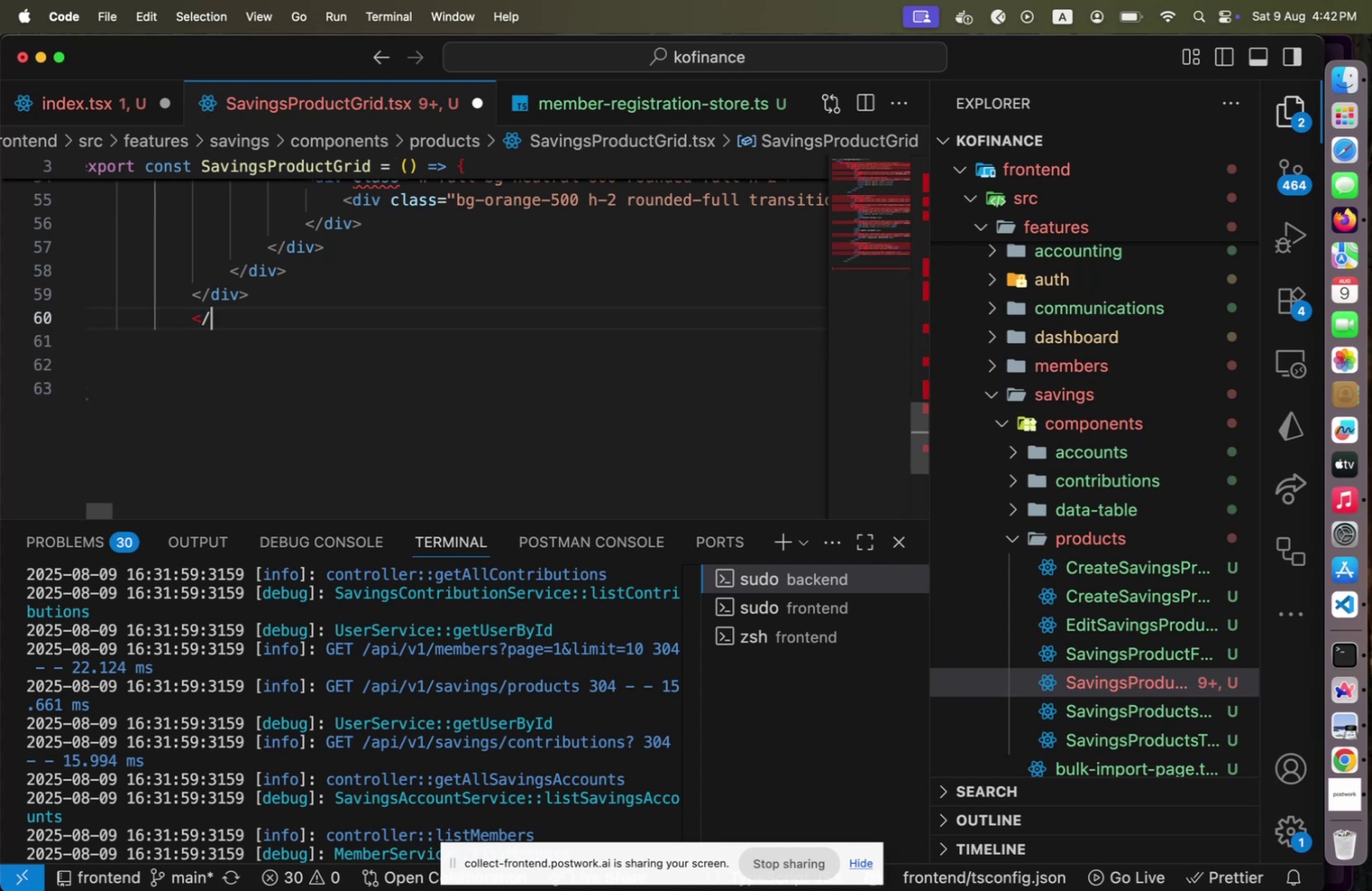 
key(Slash)
 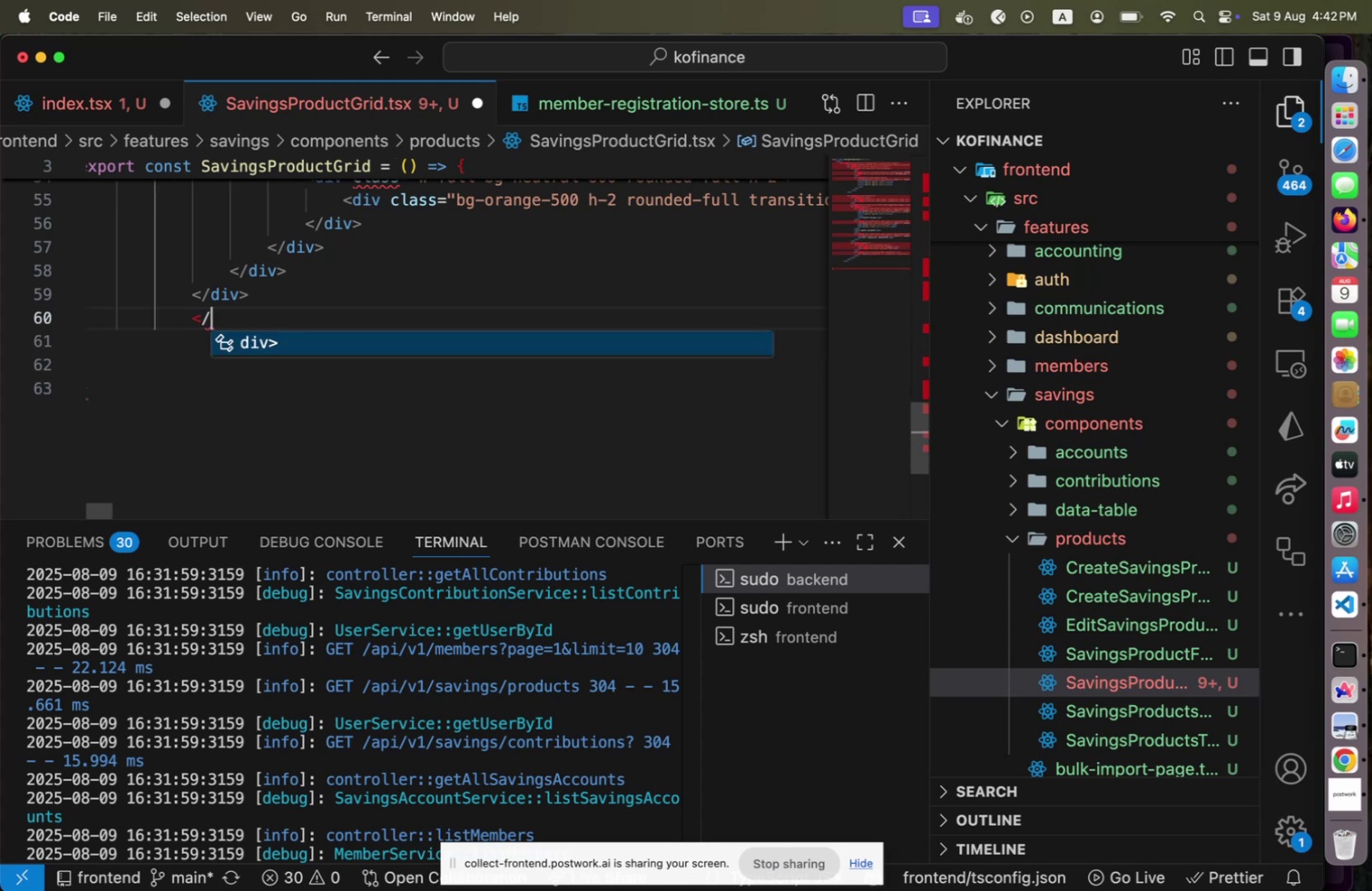 
key(Enter)
 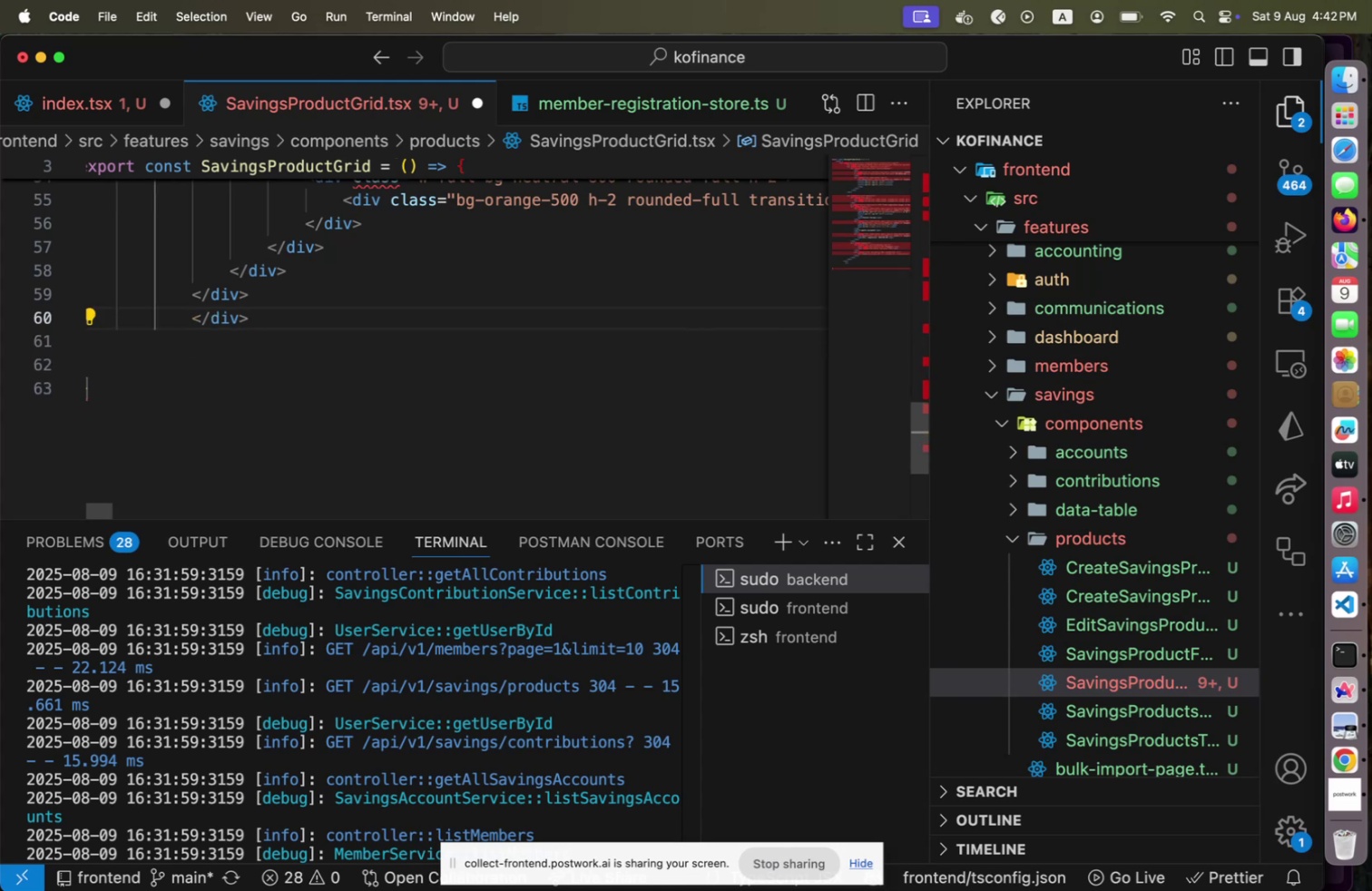 
key(Enter)
 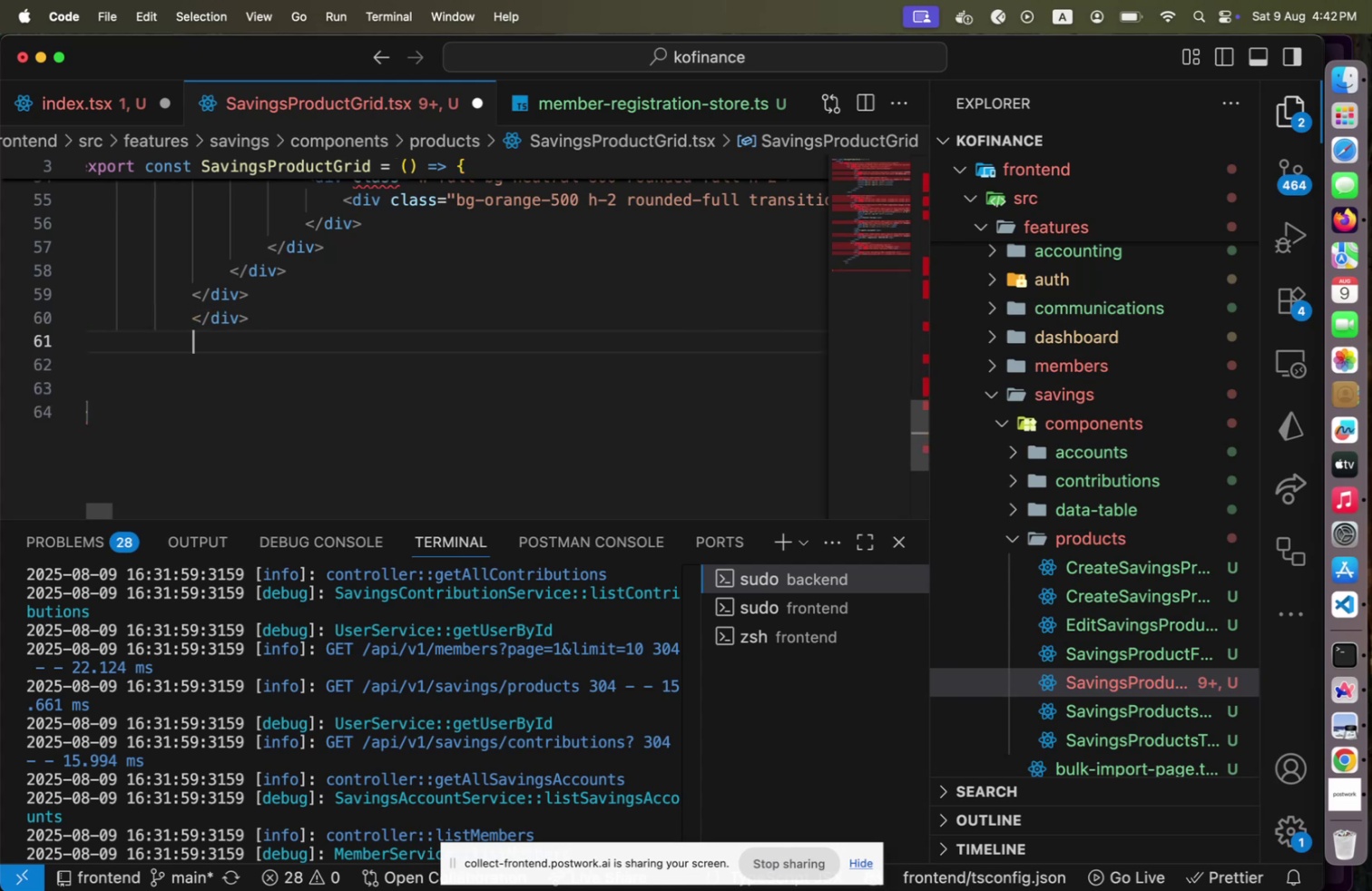 
key(Shift+0)
 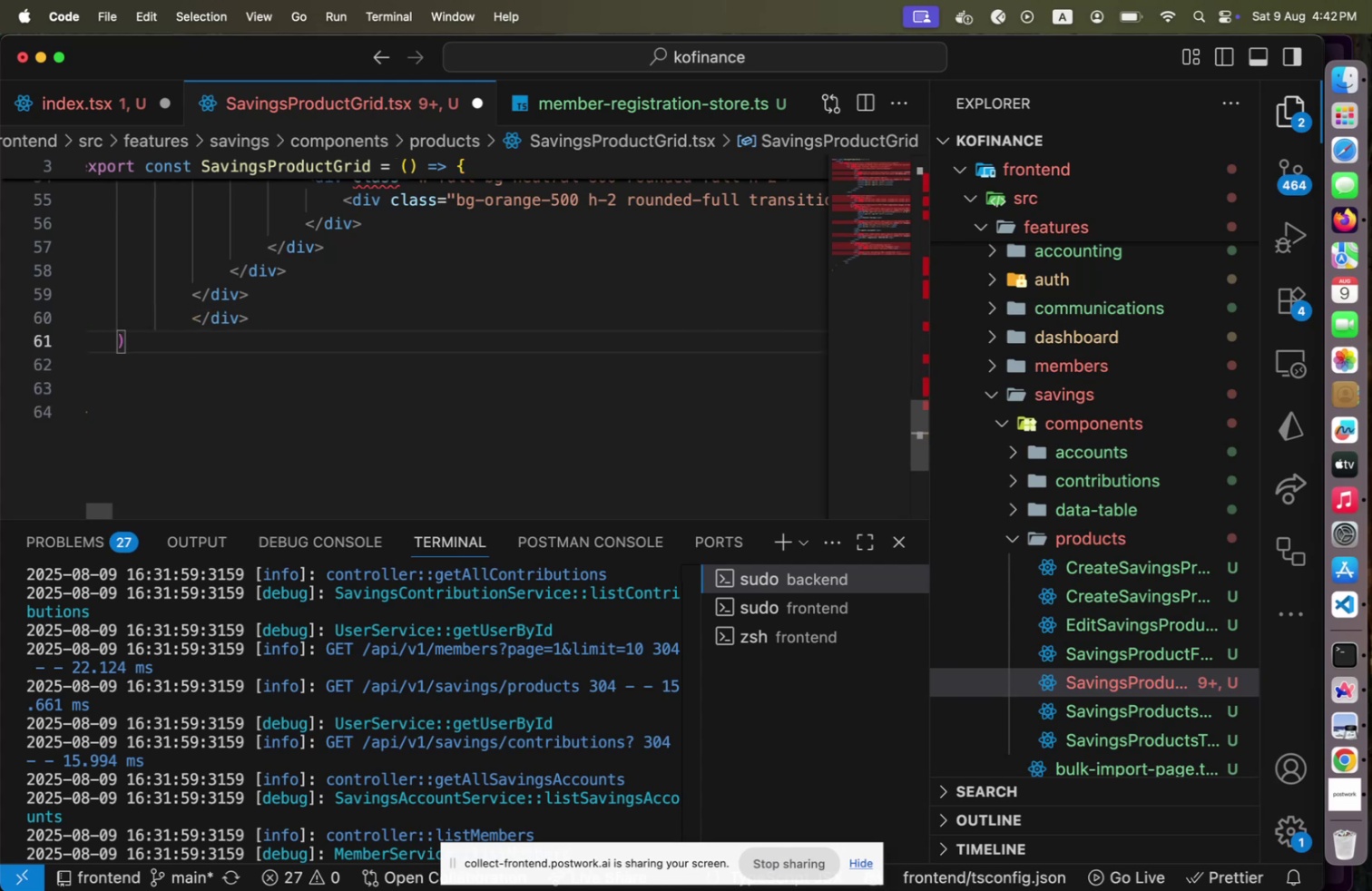 
key(Enter)
 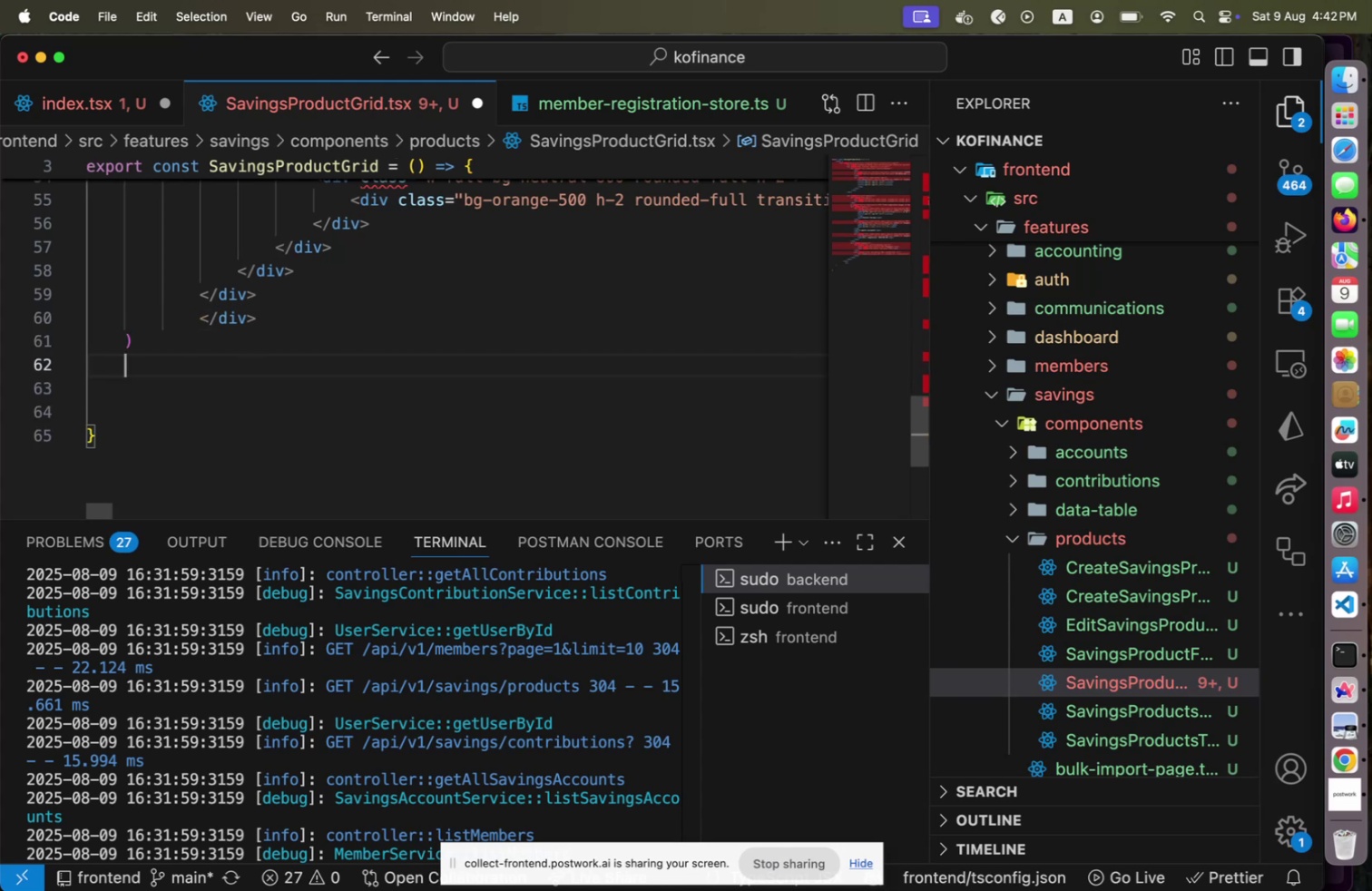 
key(Shift+BracketRight)
 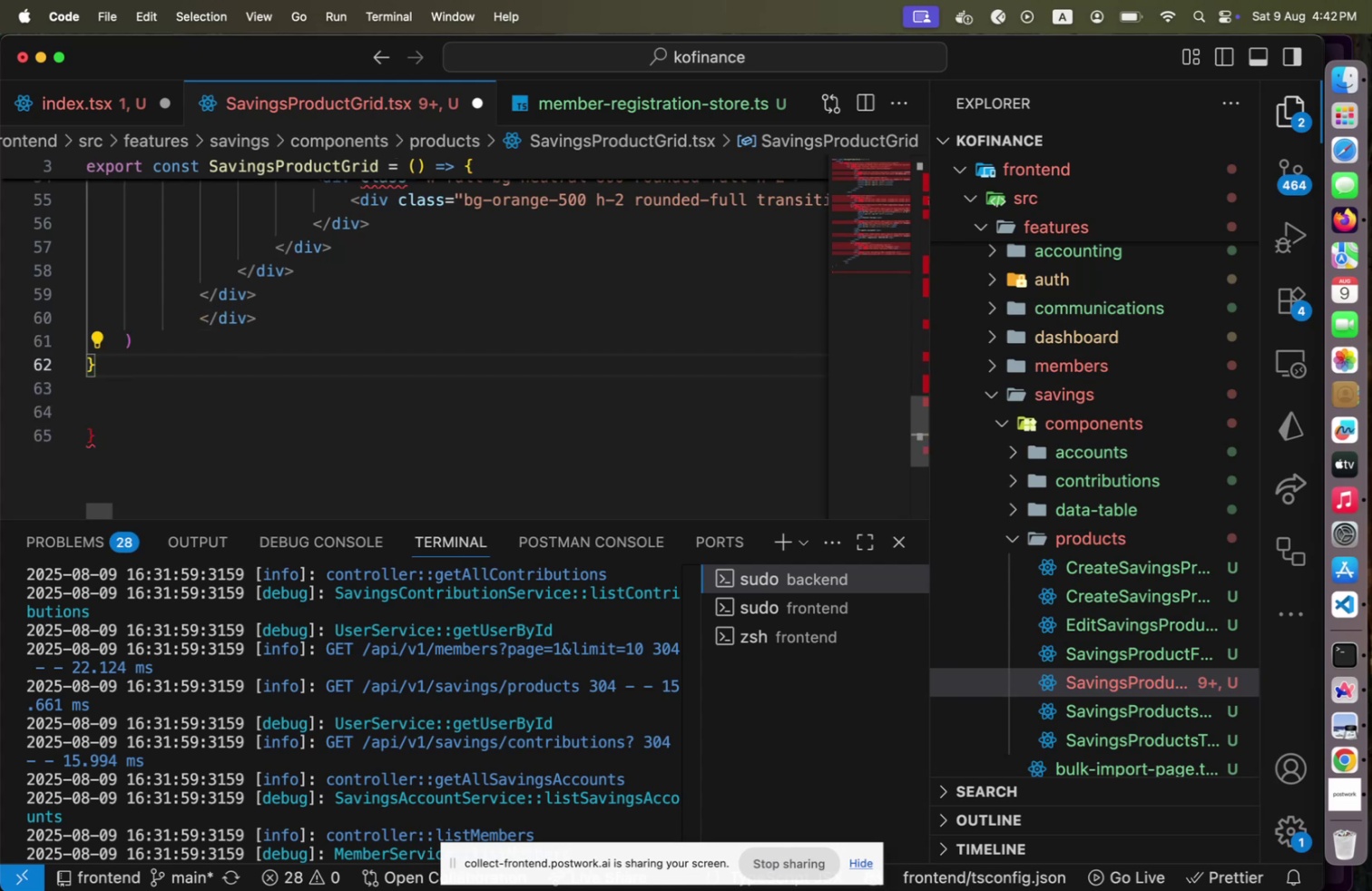 
key(Backspace)
 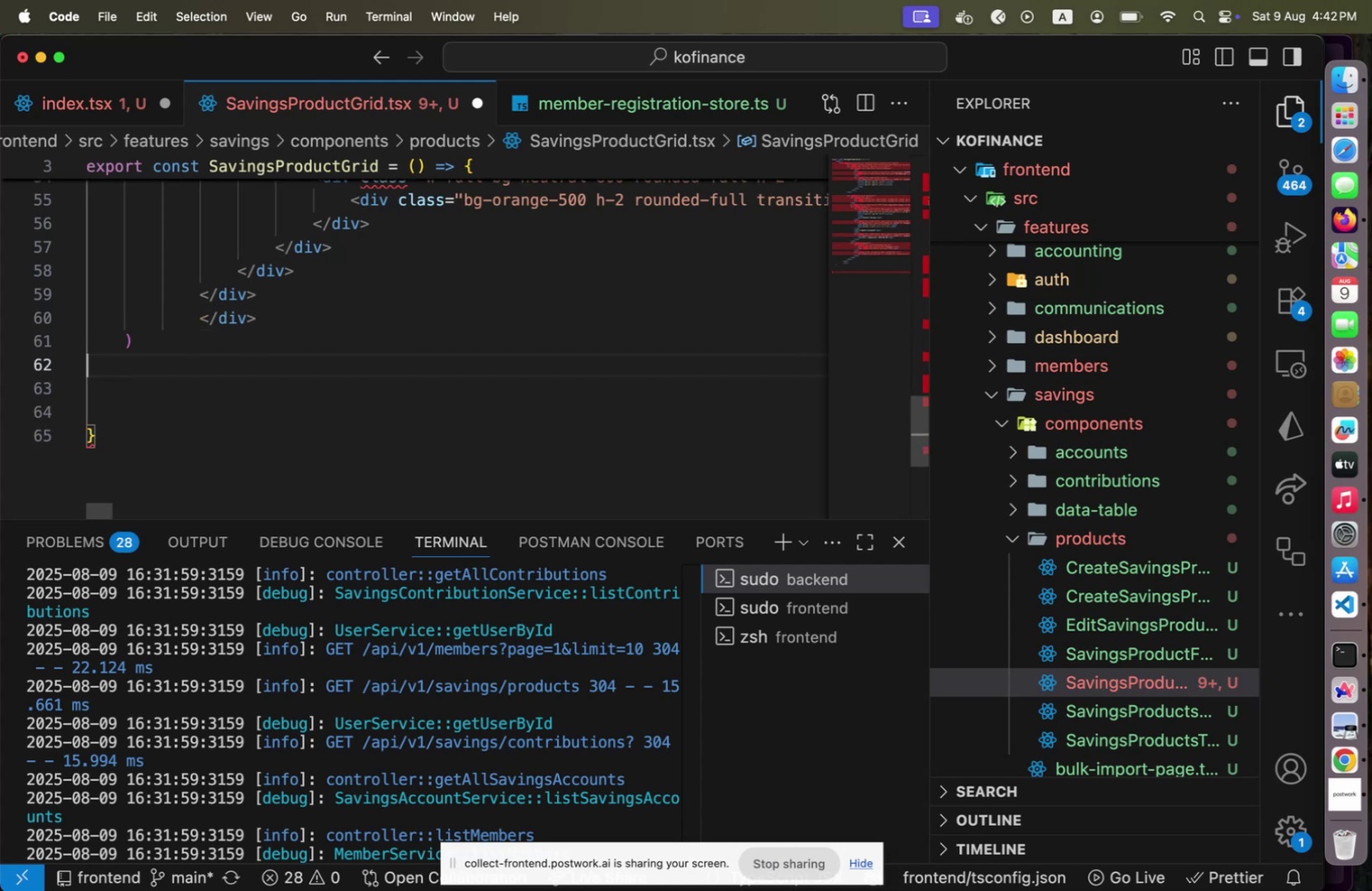 
key(Alt+Shift+F)
 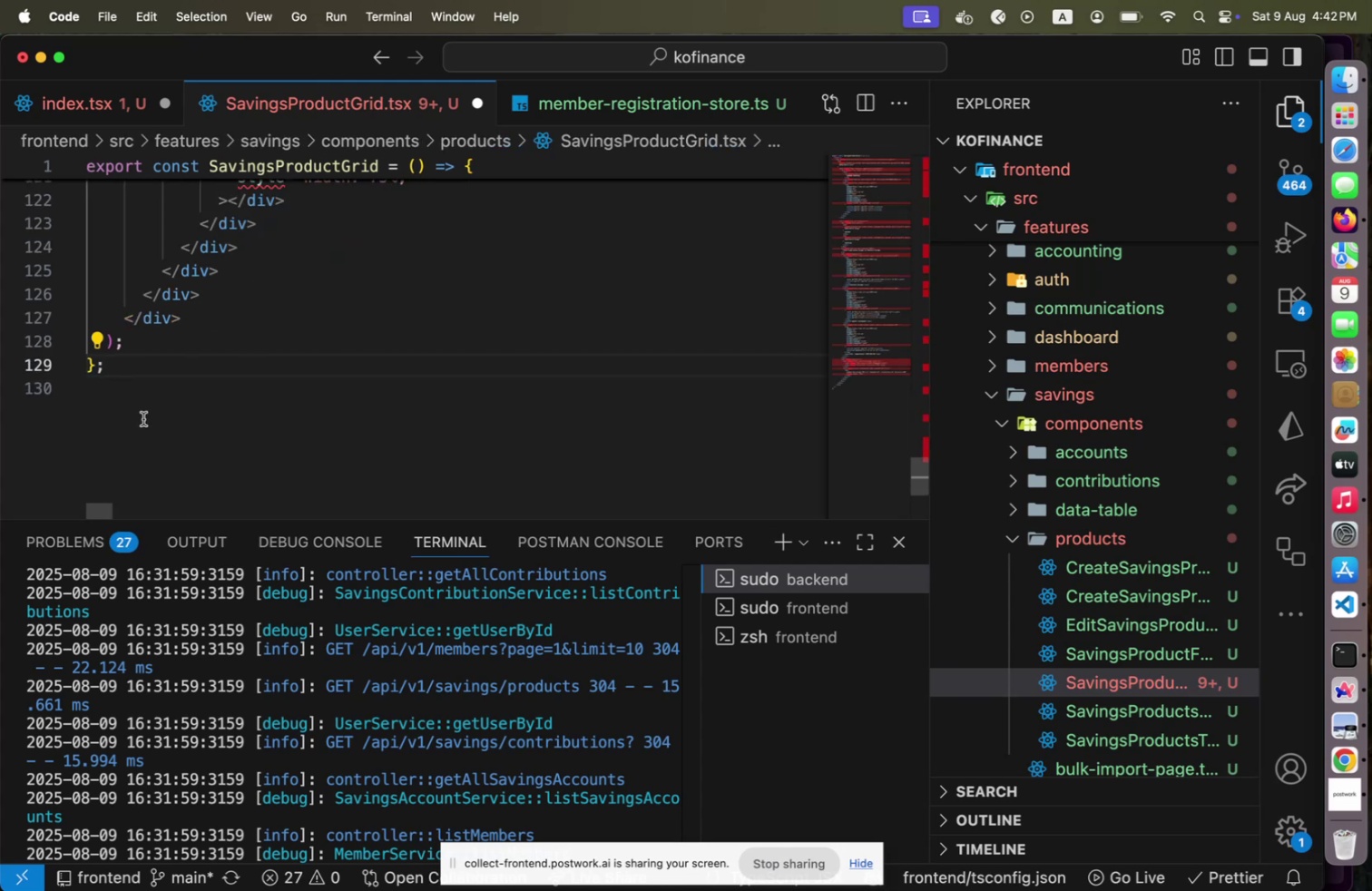 
scroll: coordinate [259, 360], scroll_direction: up, amount: 80.0
 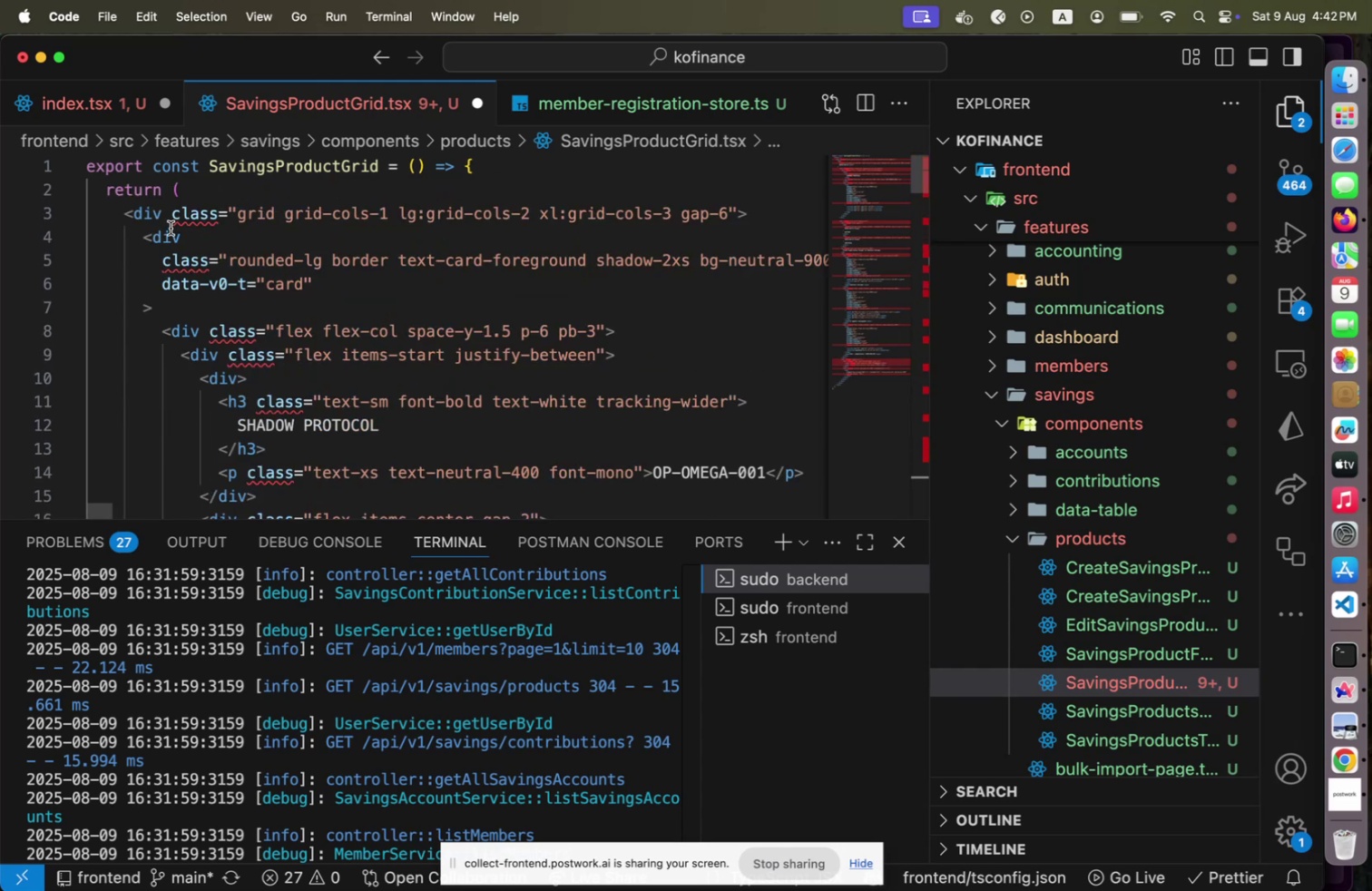 
left_click([171, 228])
 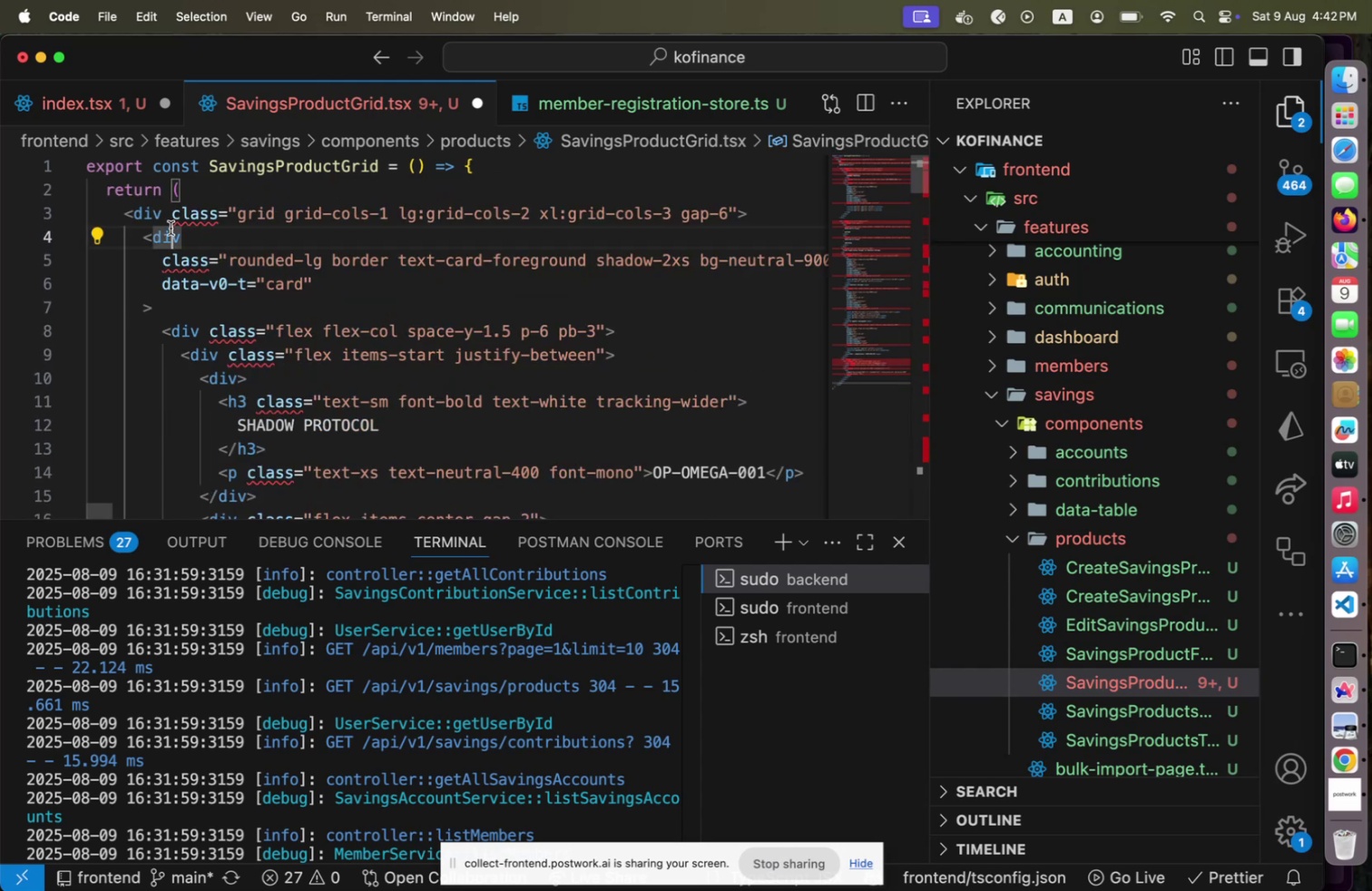 
key(ArrowUp)
 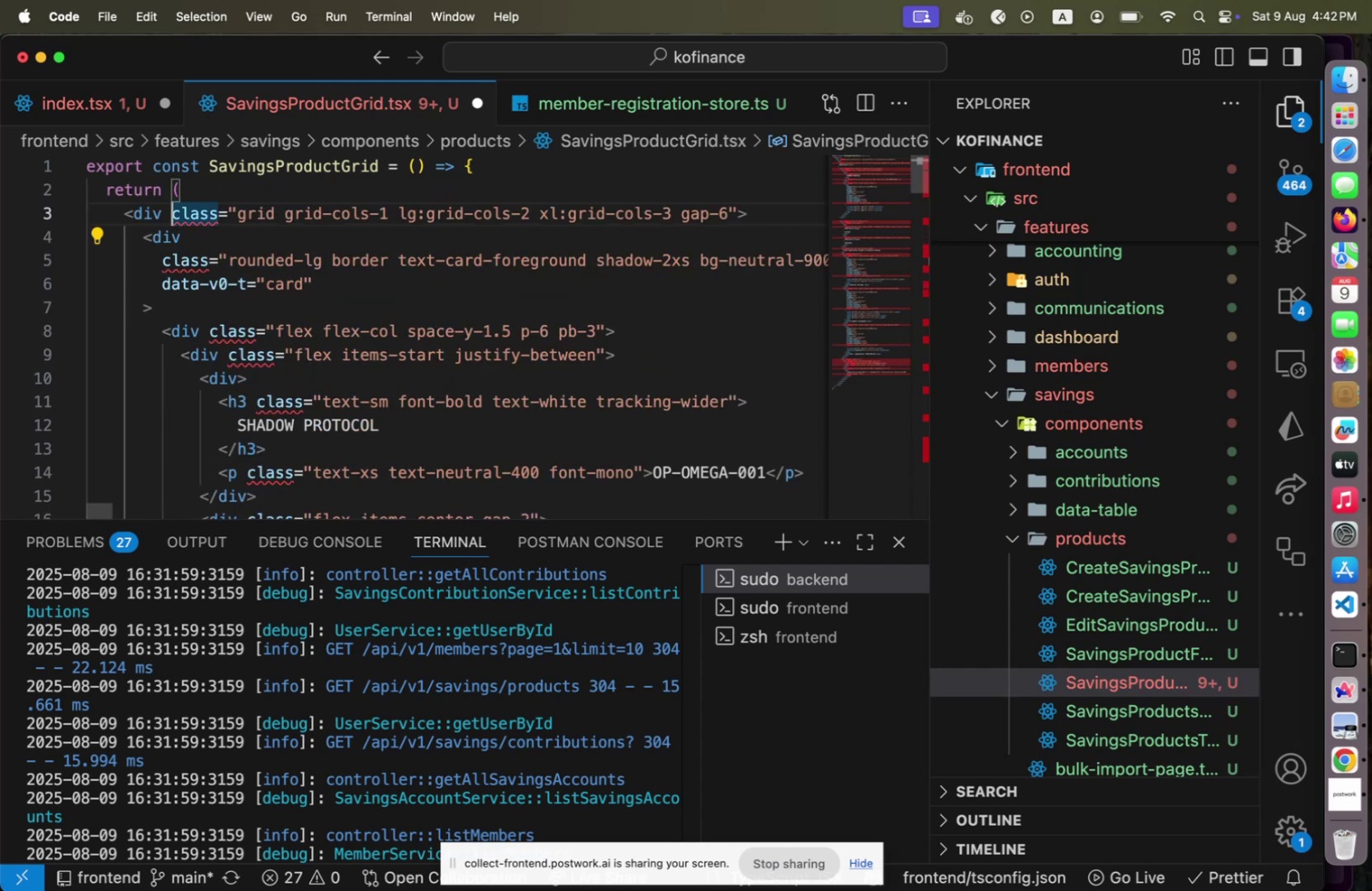 
hold_key(key=ArrowRight, duration=0.75)
 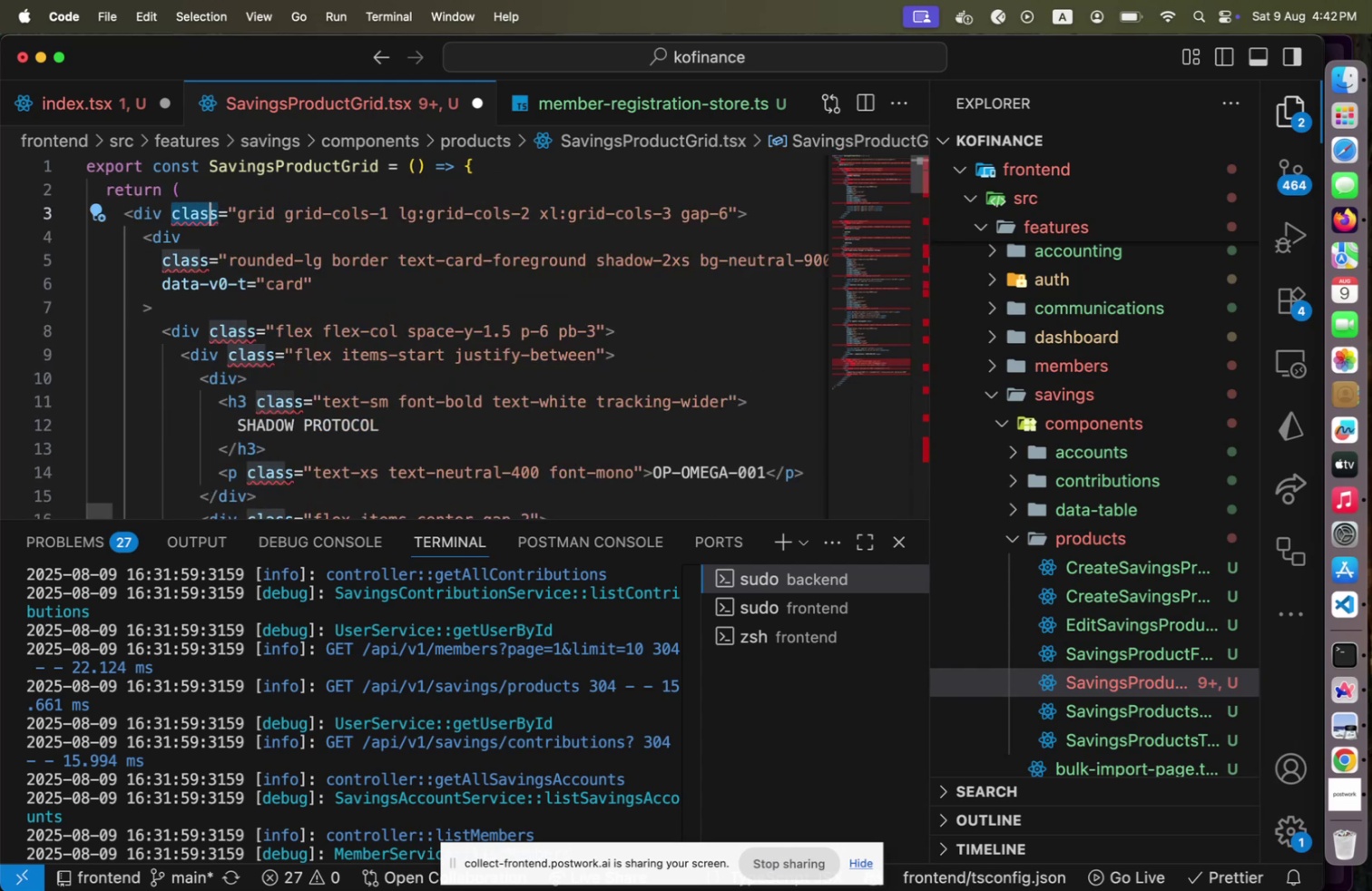 
key(Shift+ArrowRight)
 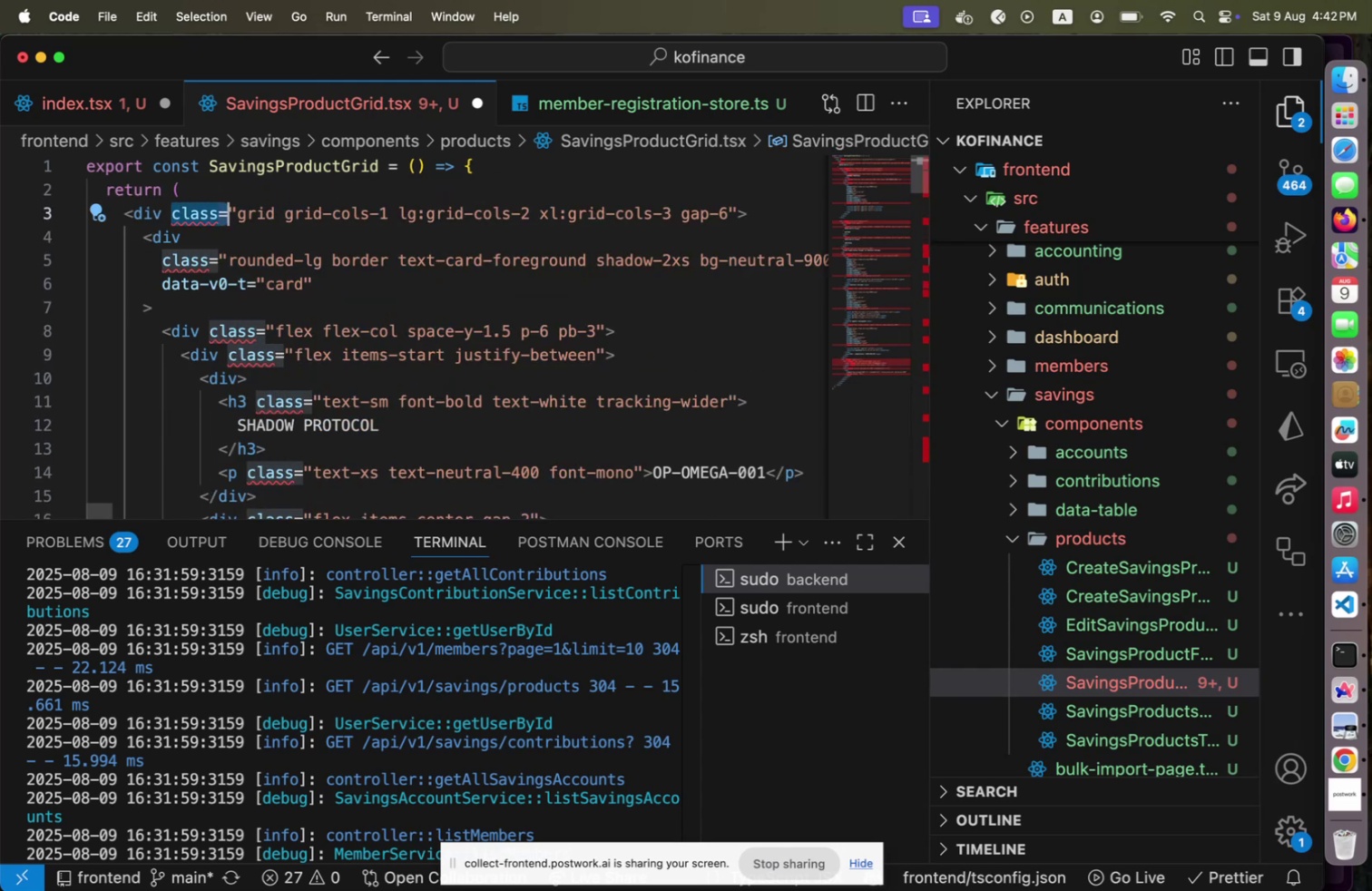 
key(Shift+ArrowRight)
 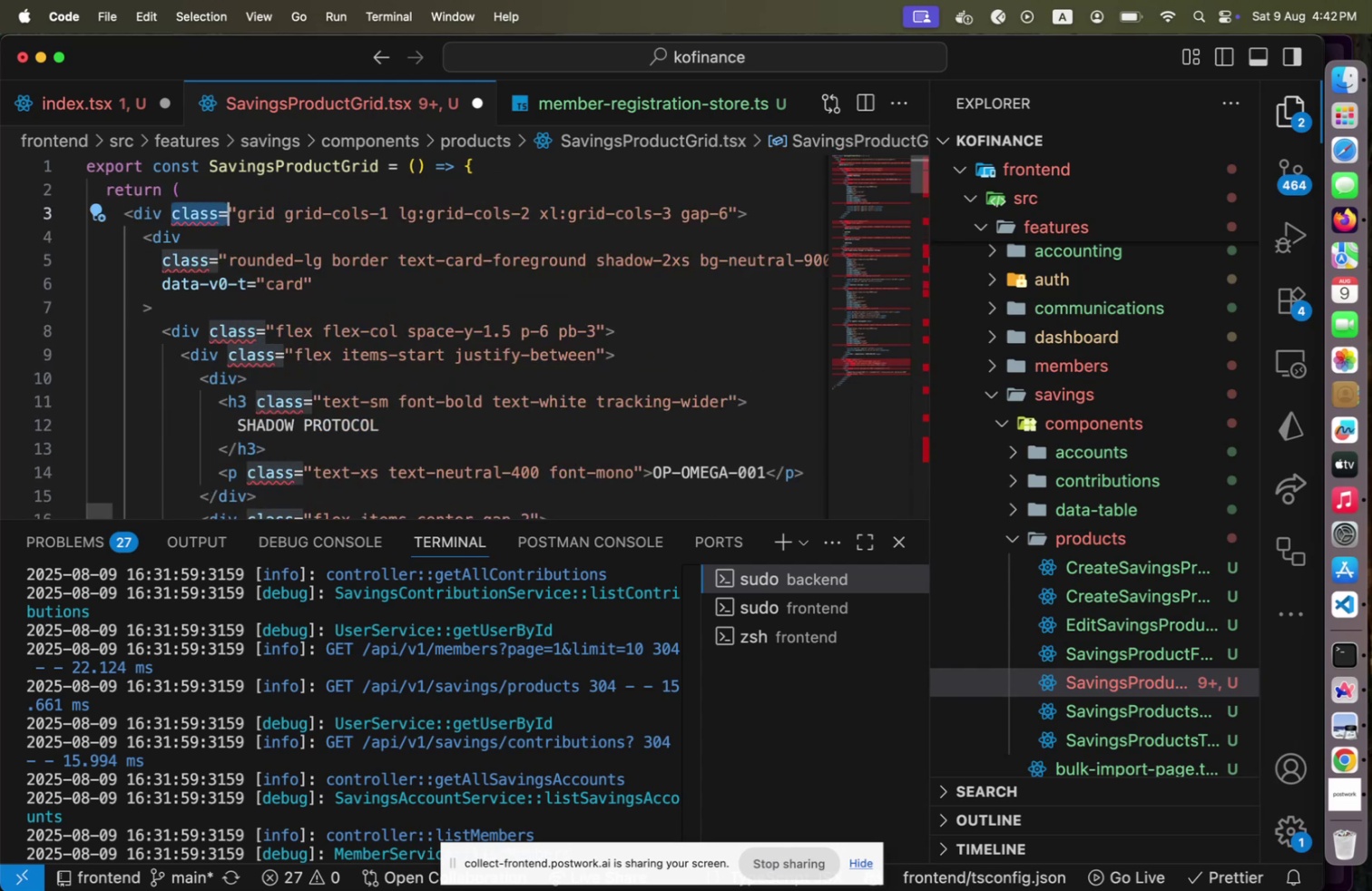 
key(Meta+Shift+L)
 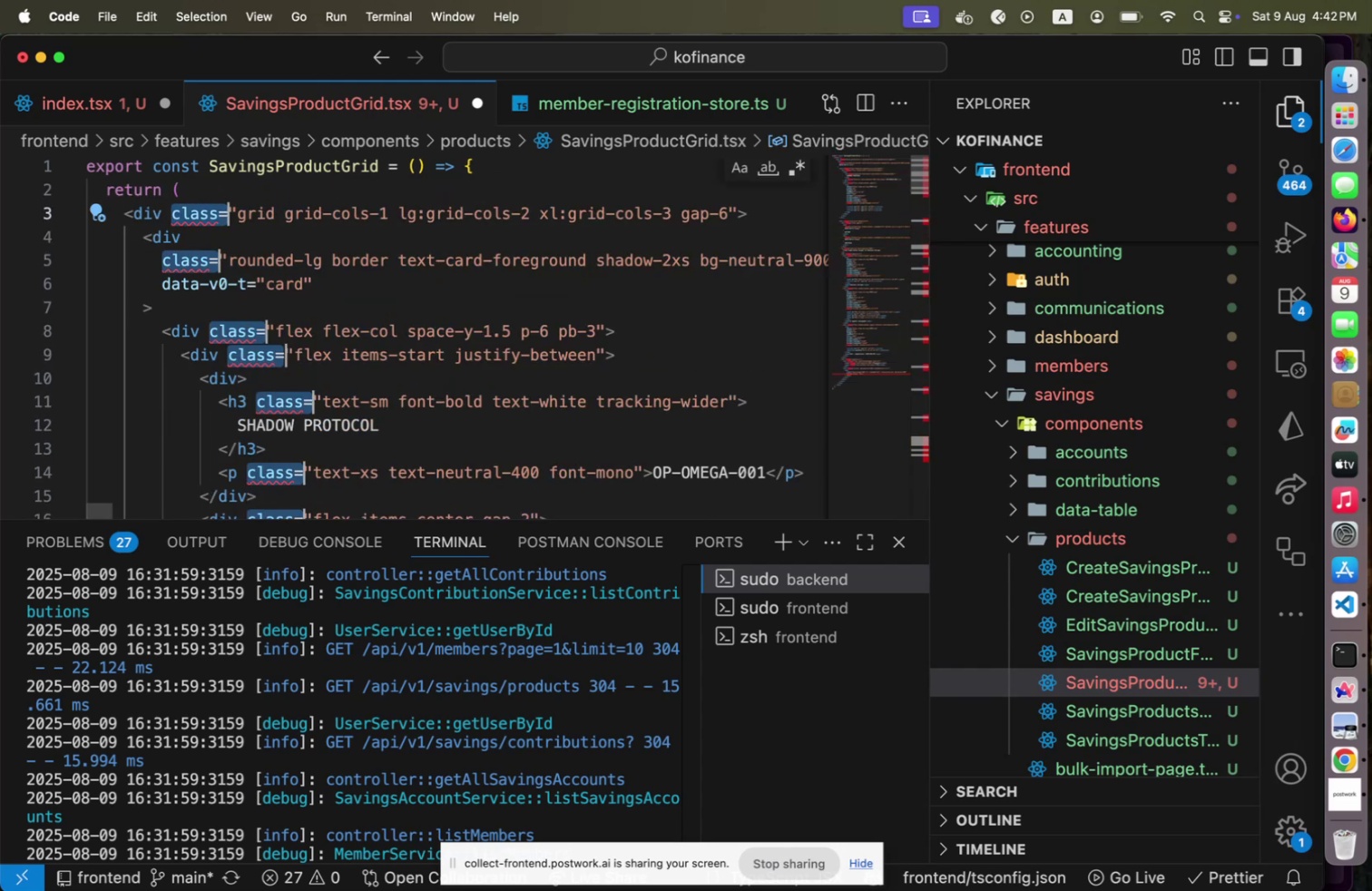 
key(ArrowRight)
 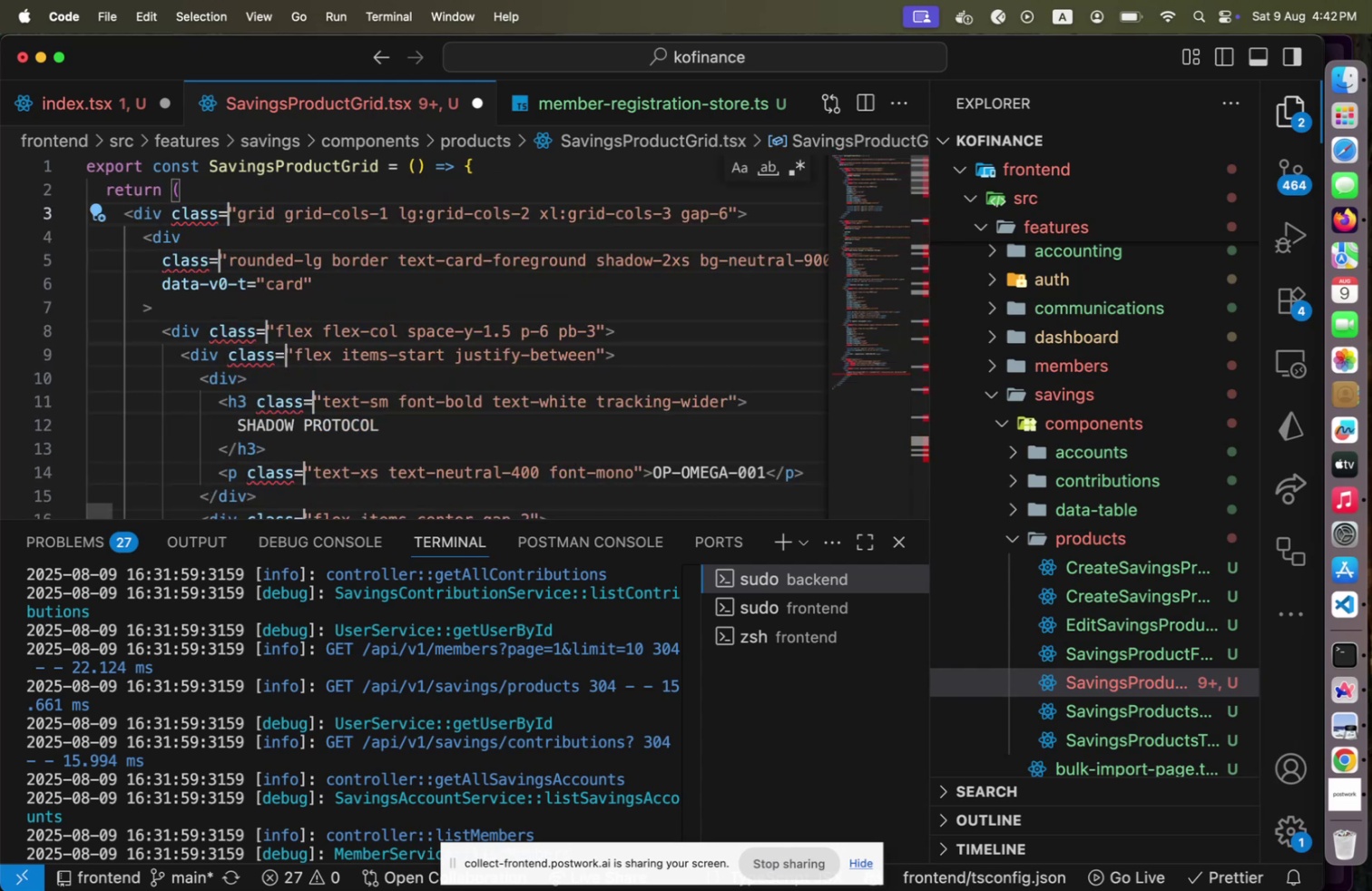 
key(ArrowLeft)
 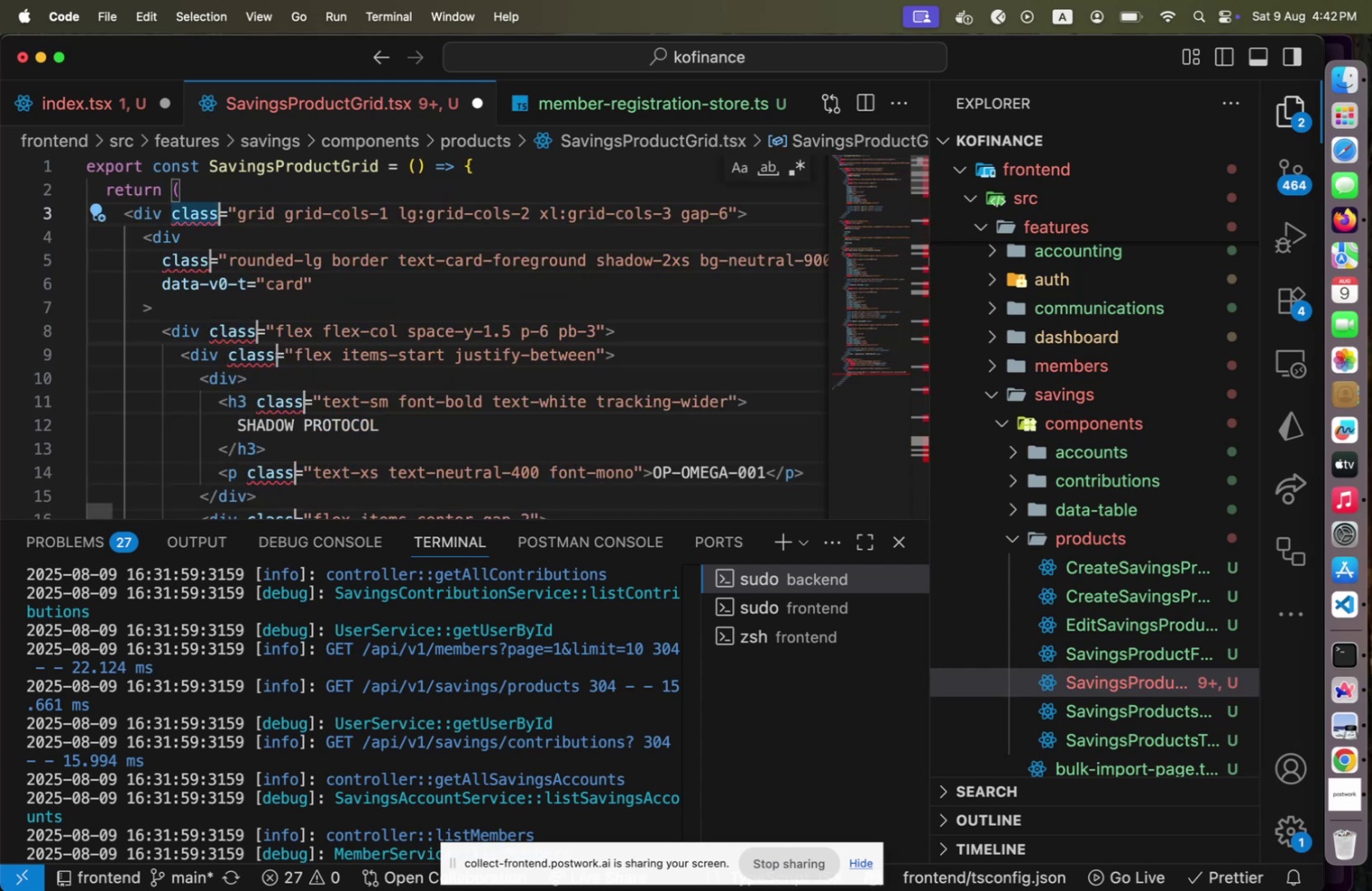 
type(Name)
key(Escape)
key(Escape)
 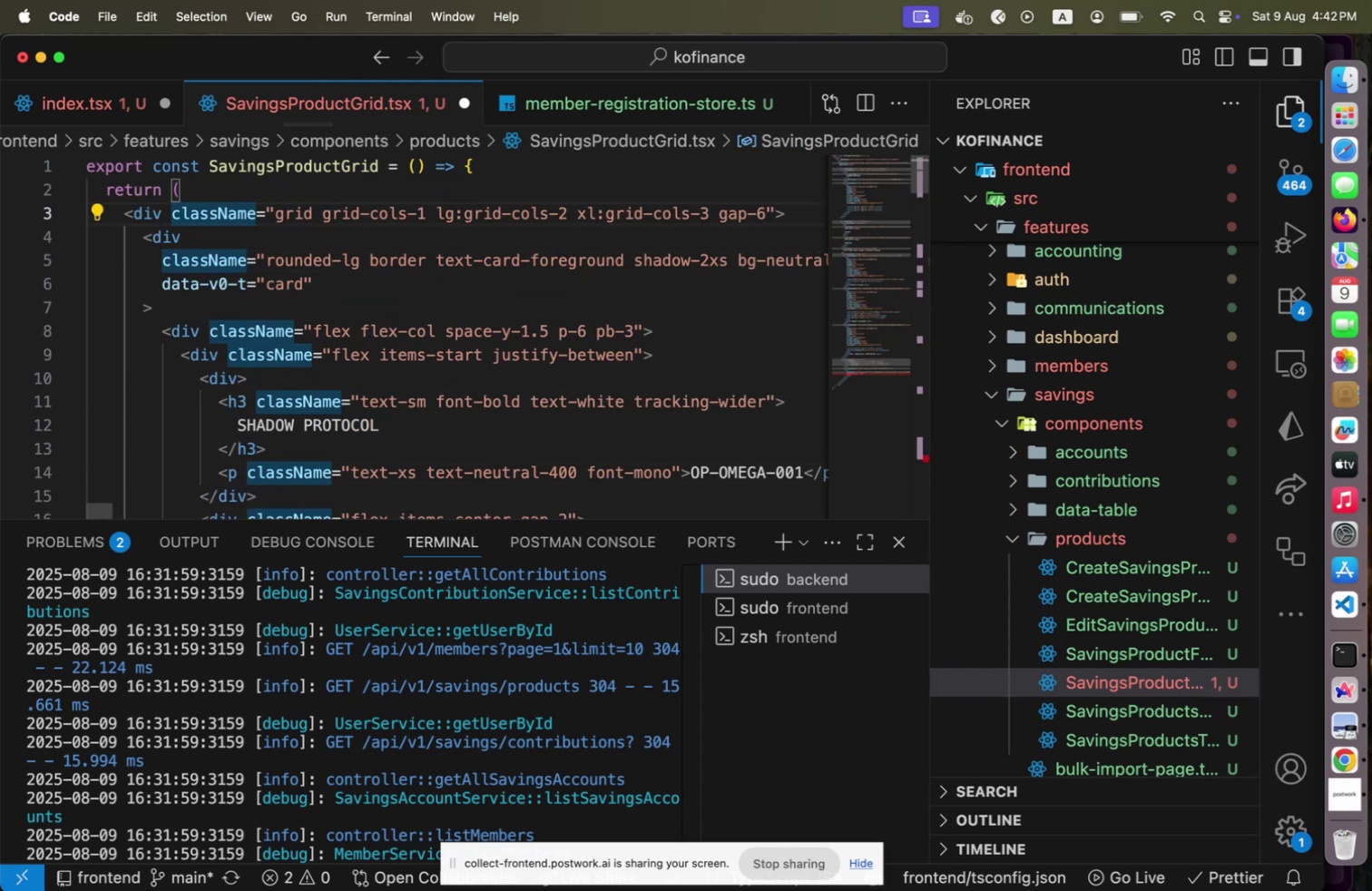 
key(ArrowDown)
 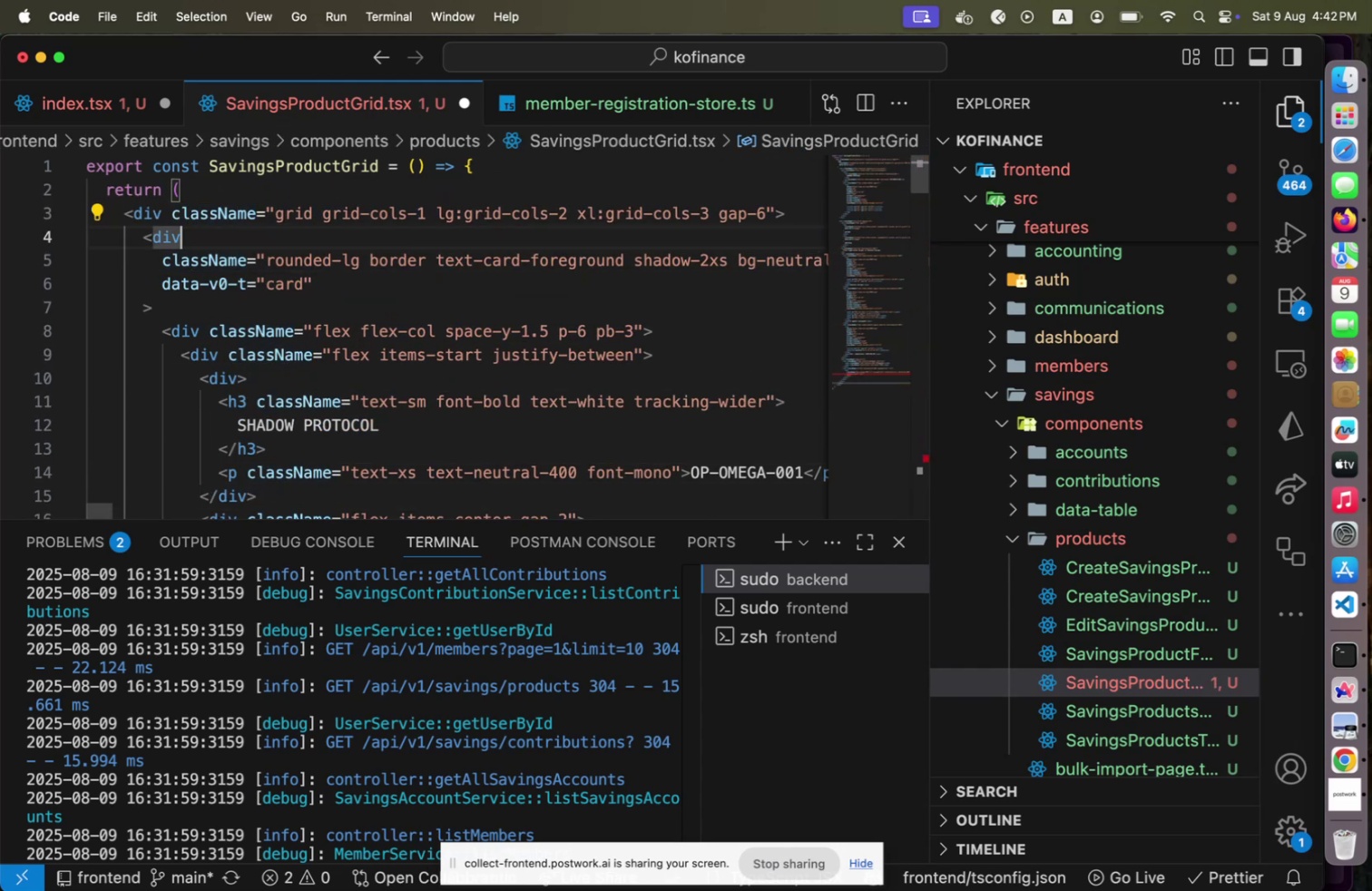 
key(ArrowDown)
 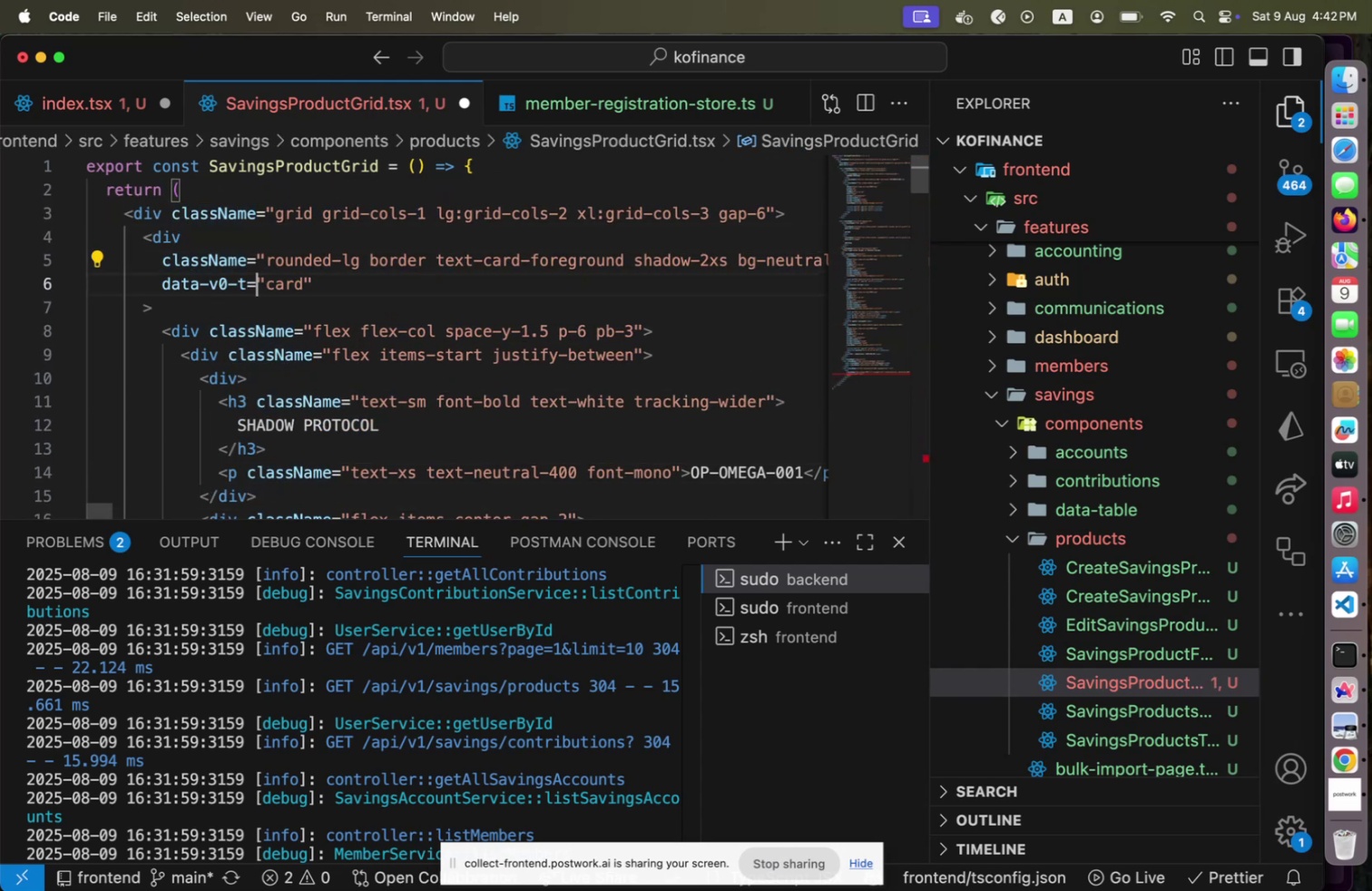 
key(ArrowDown)
 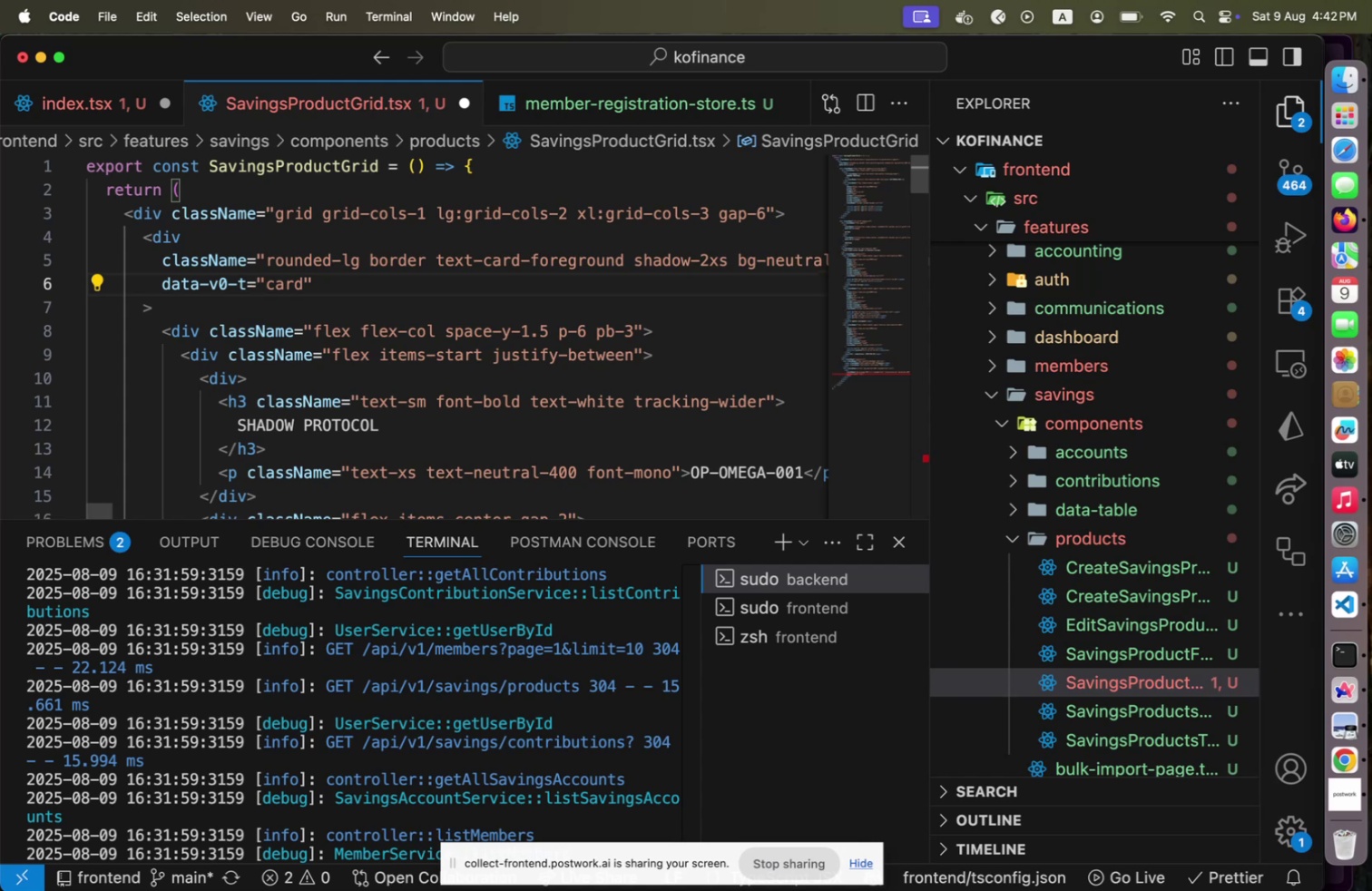 
key(Home)
 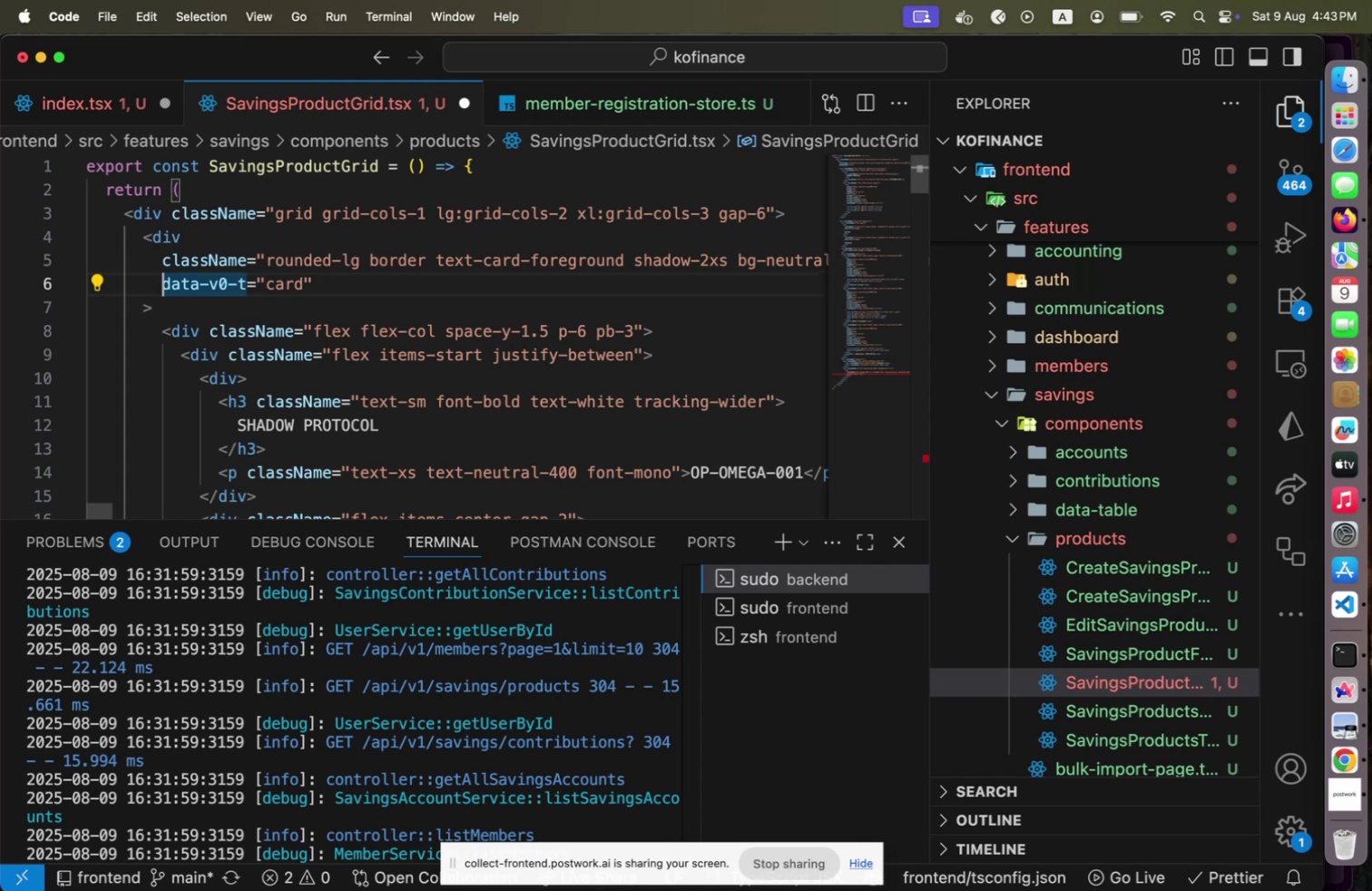 
key(ArrowUp)
 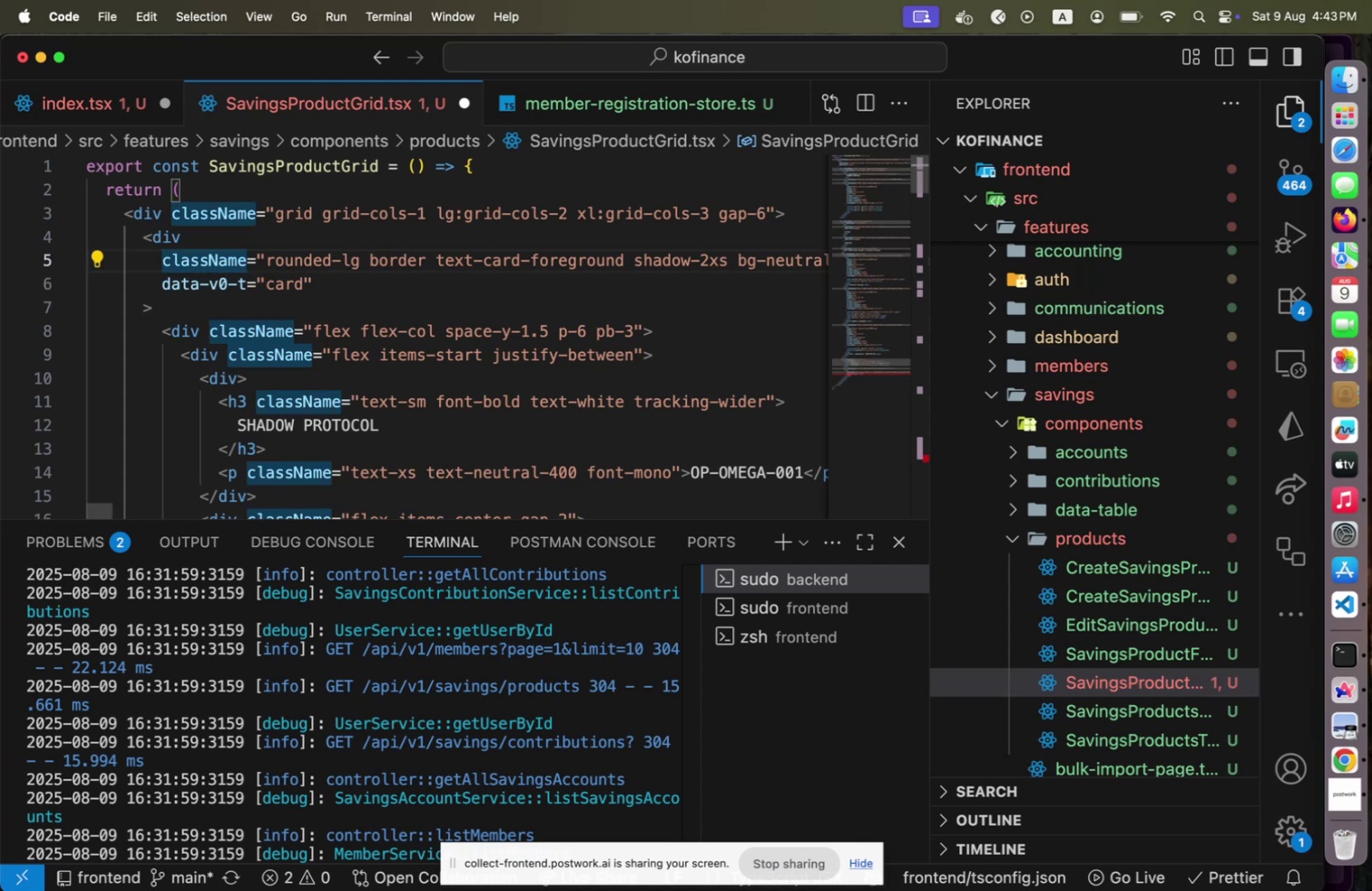 
key(End)
 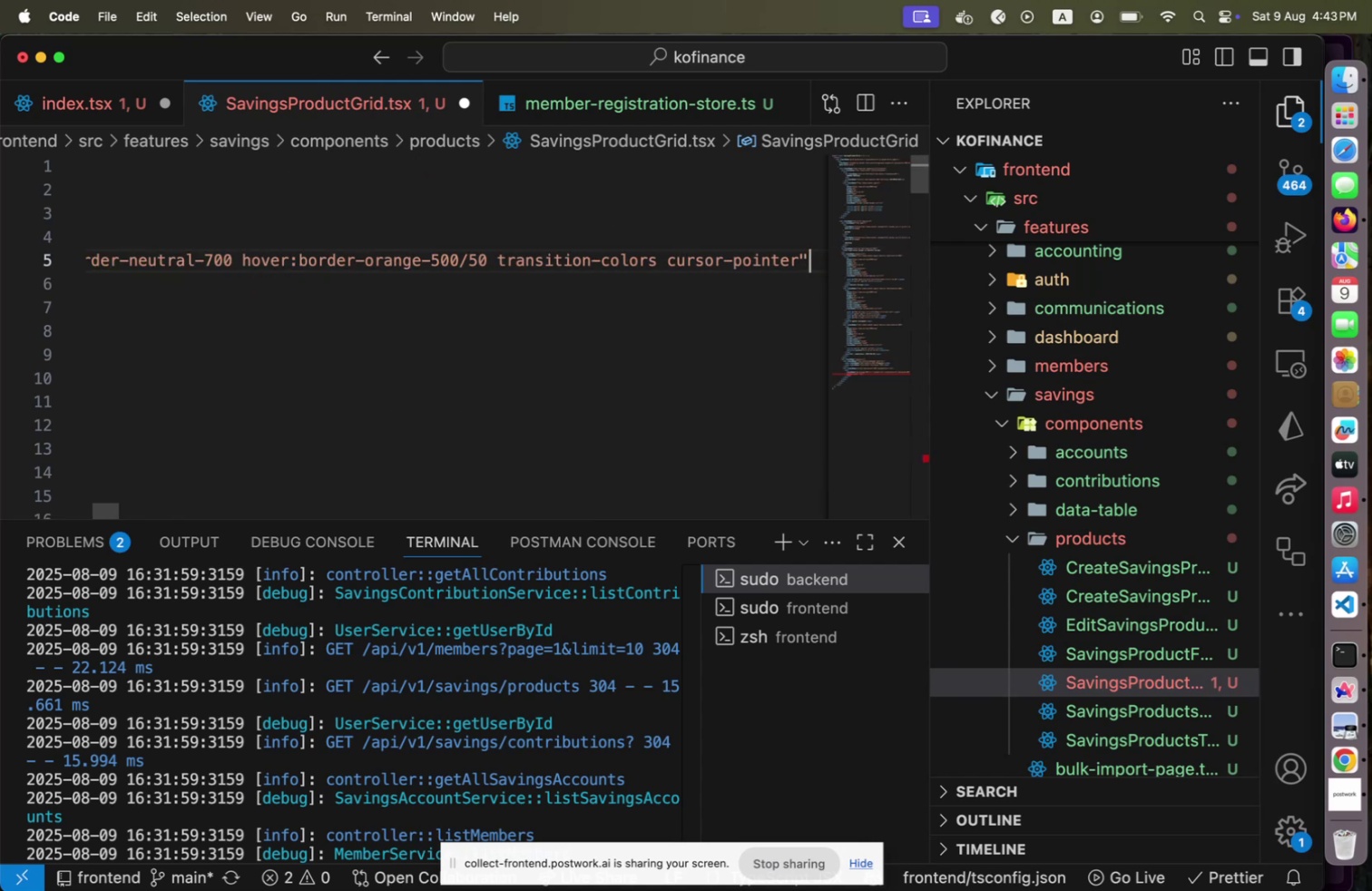 
key(ArrowDown)
 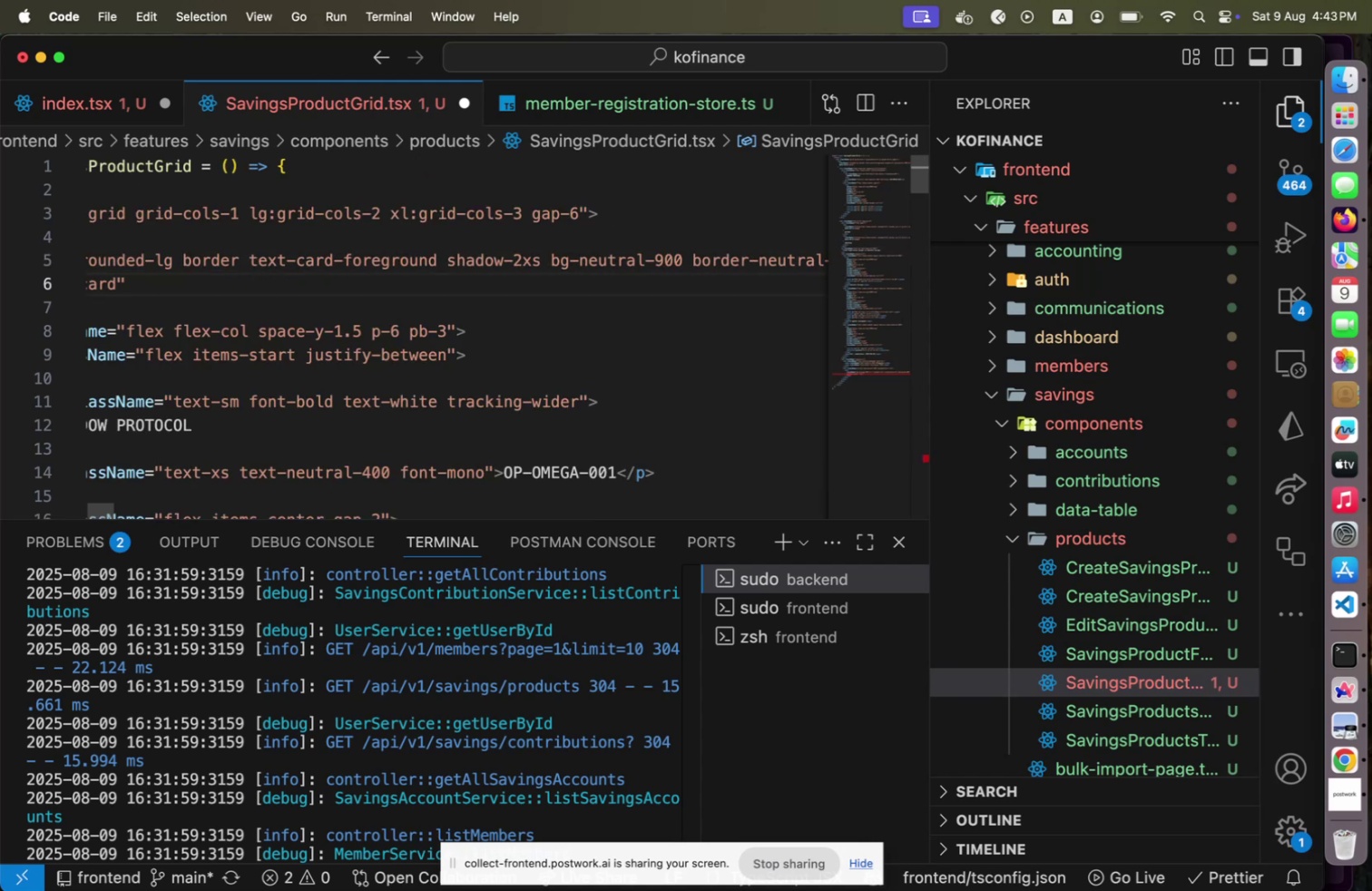 
key(Home)
 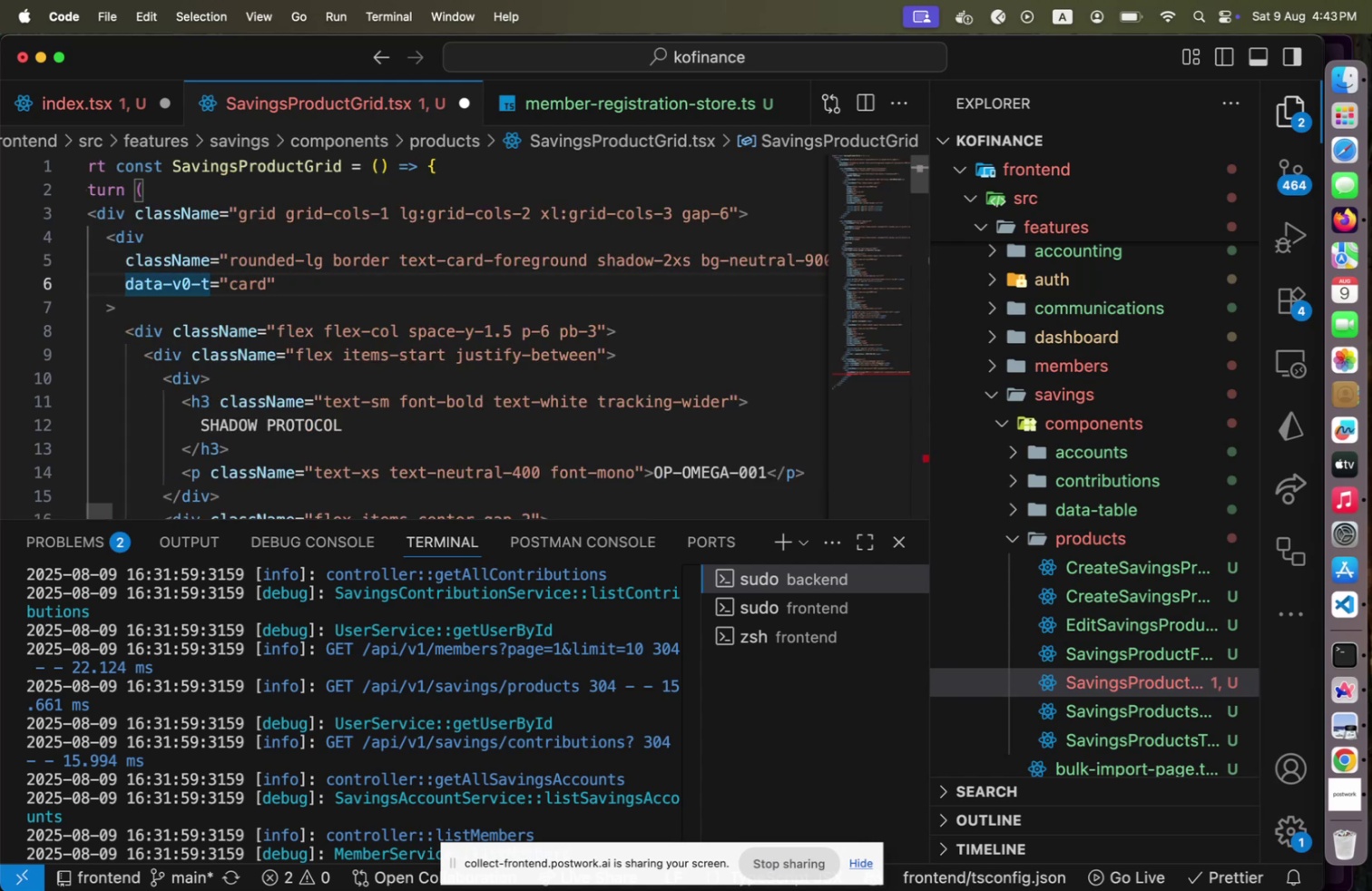 
key(ArrowDown)
 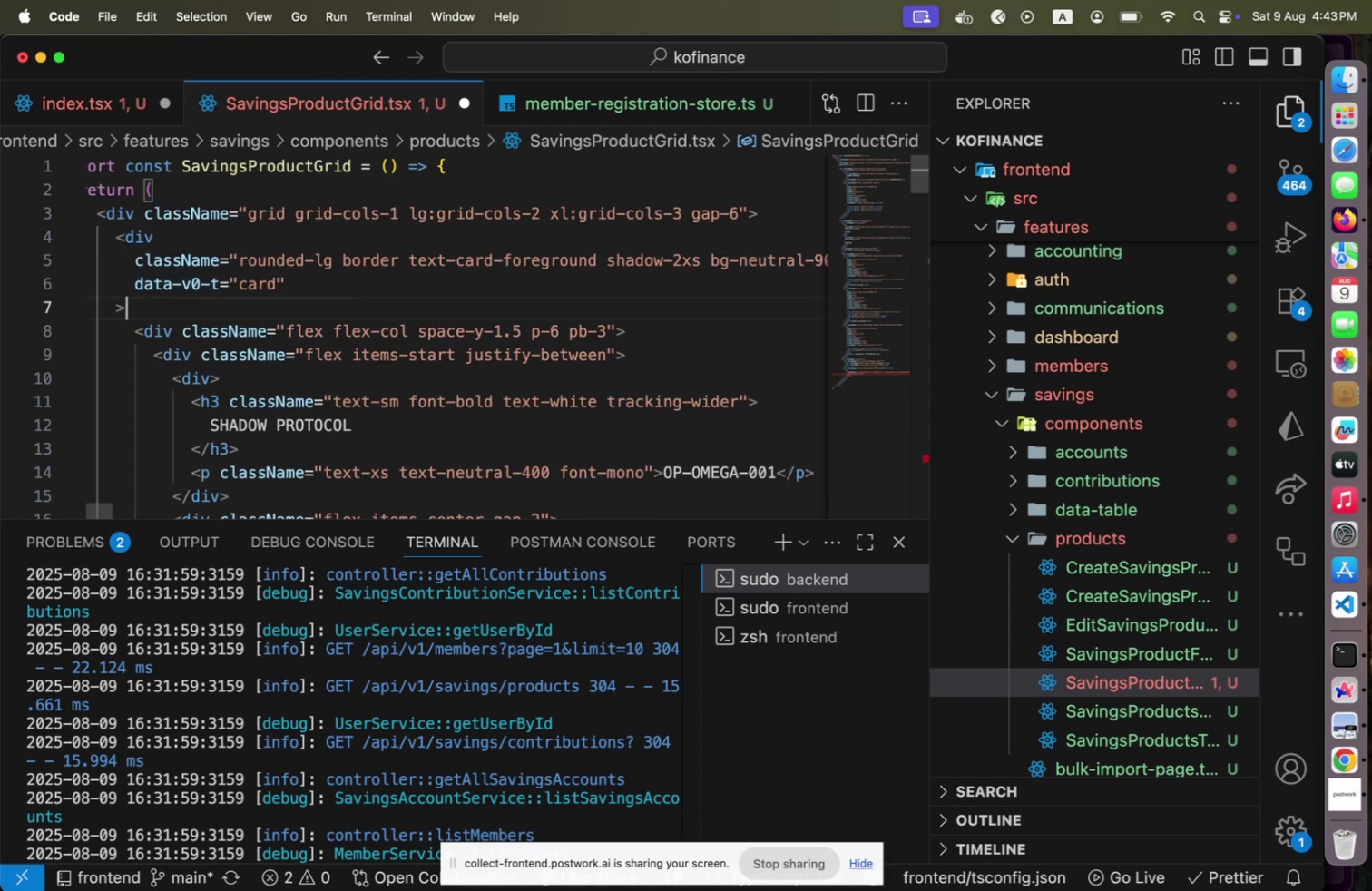 
key(ArrowDown)
 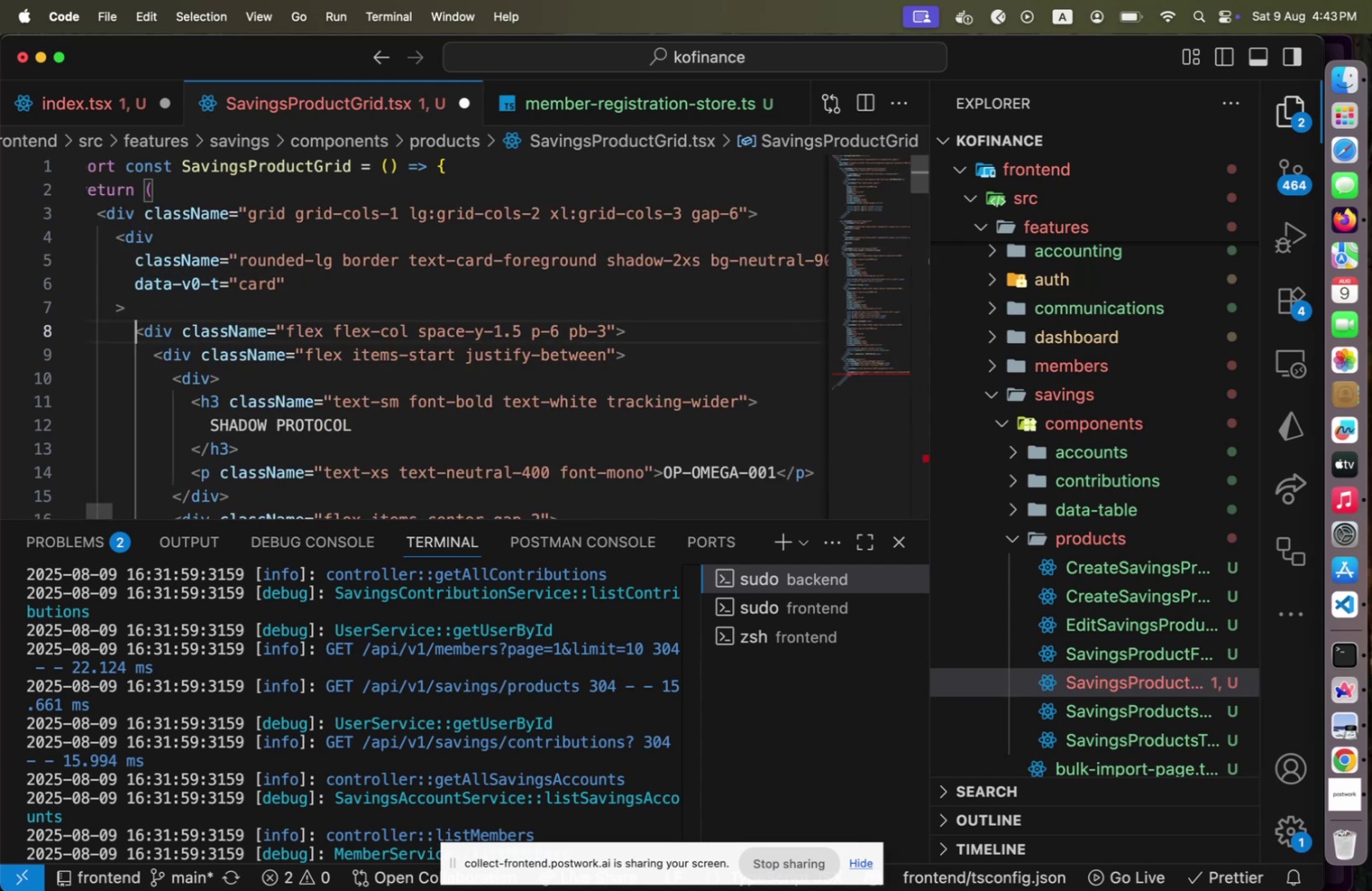 
key(ArrowDown)
 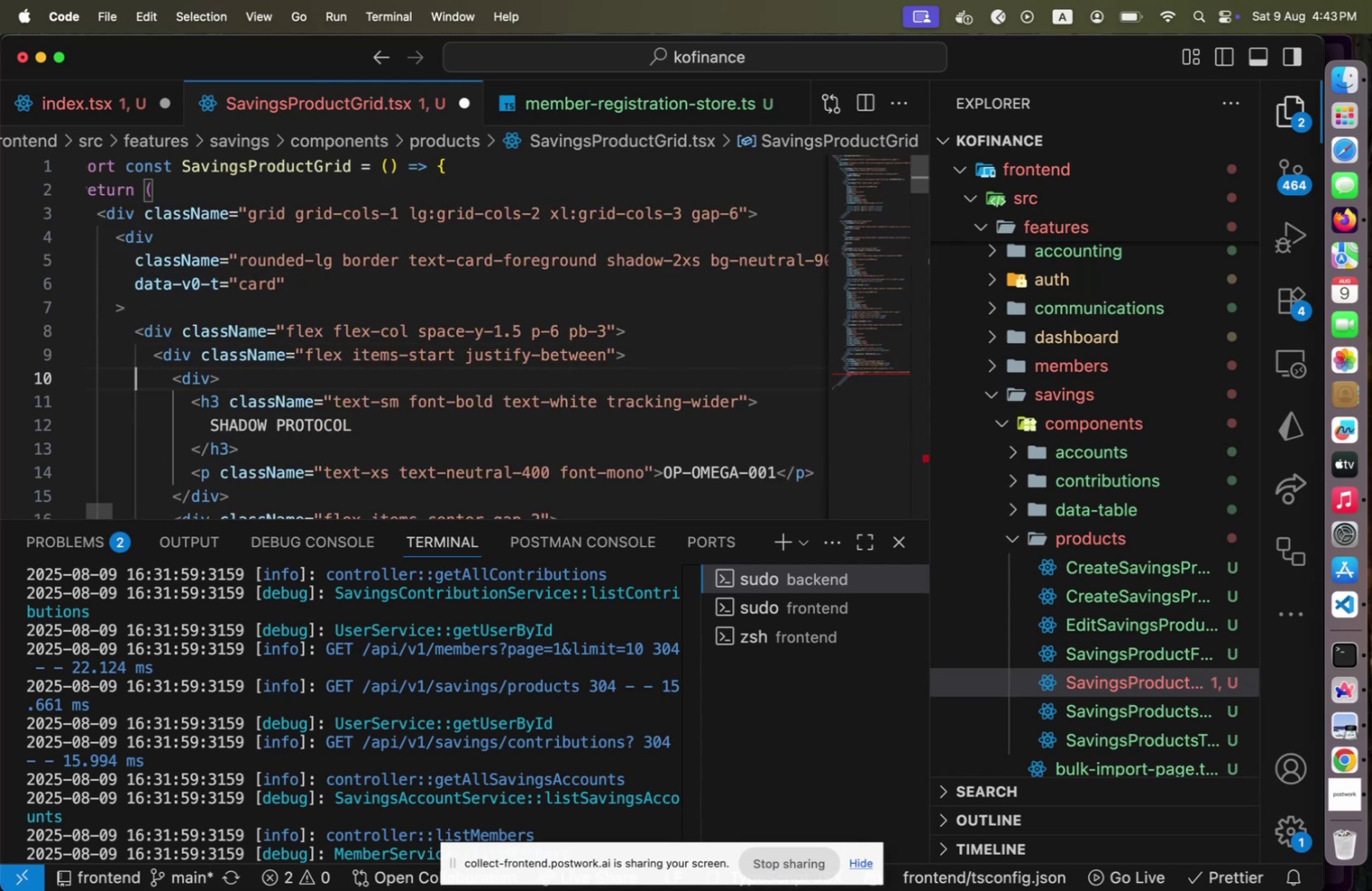 
key(ArrowDown)
 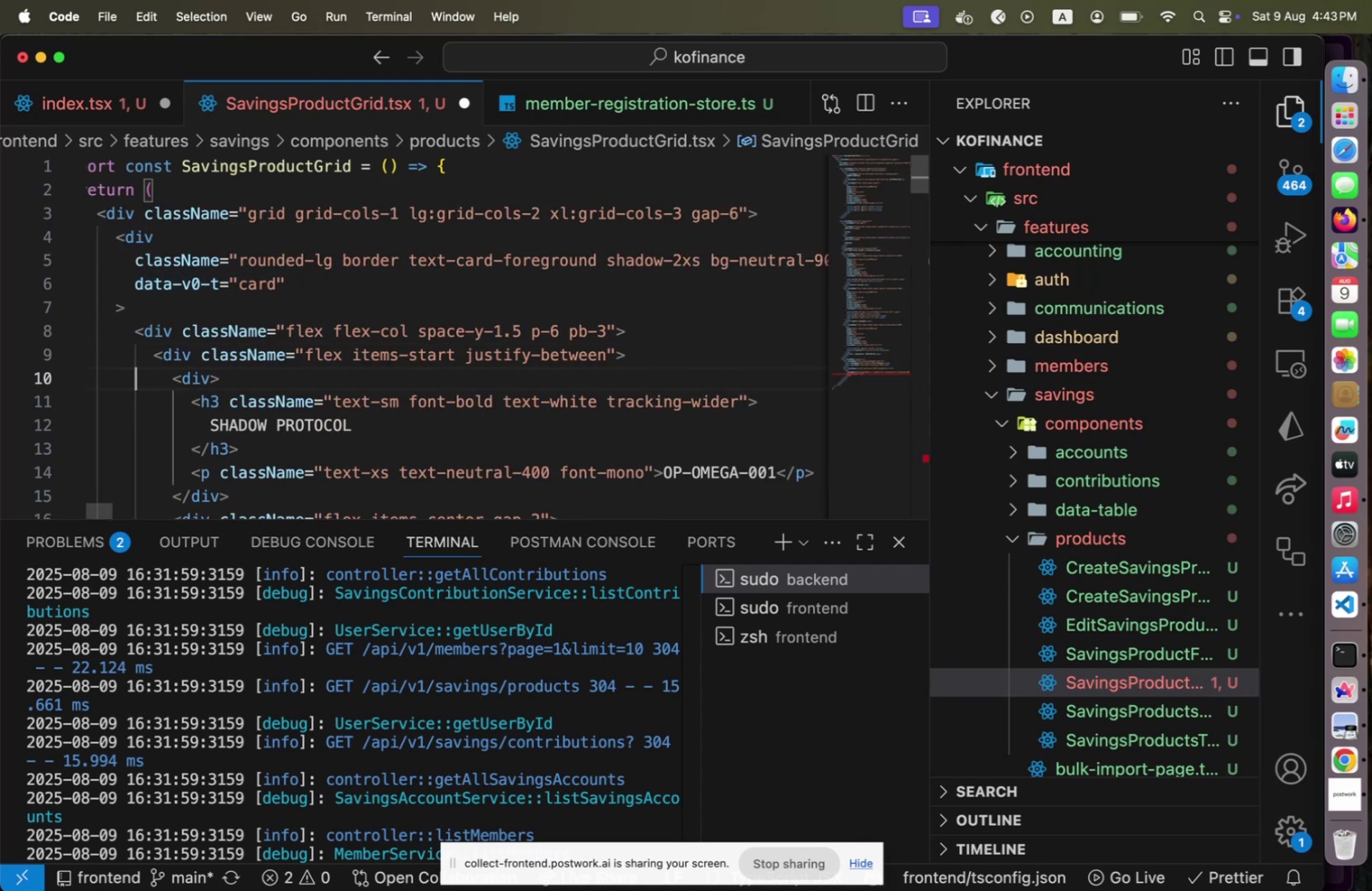 
key(ArrowUp)
 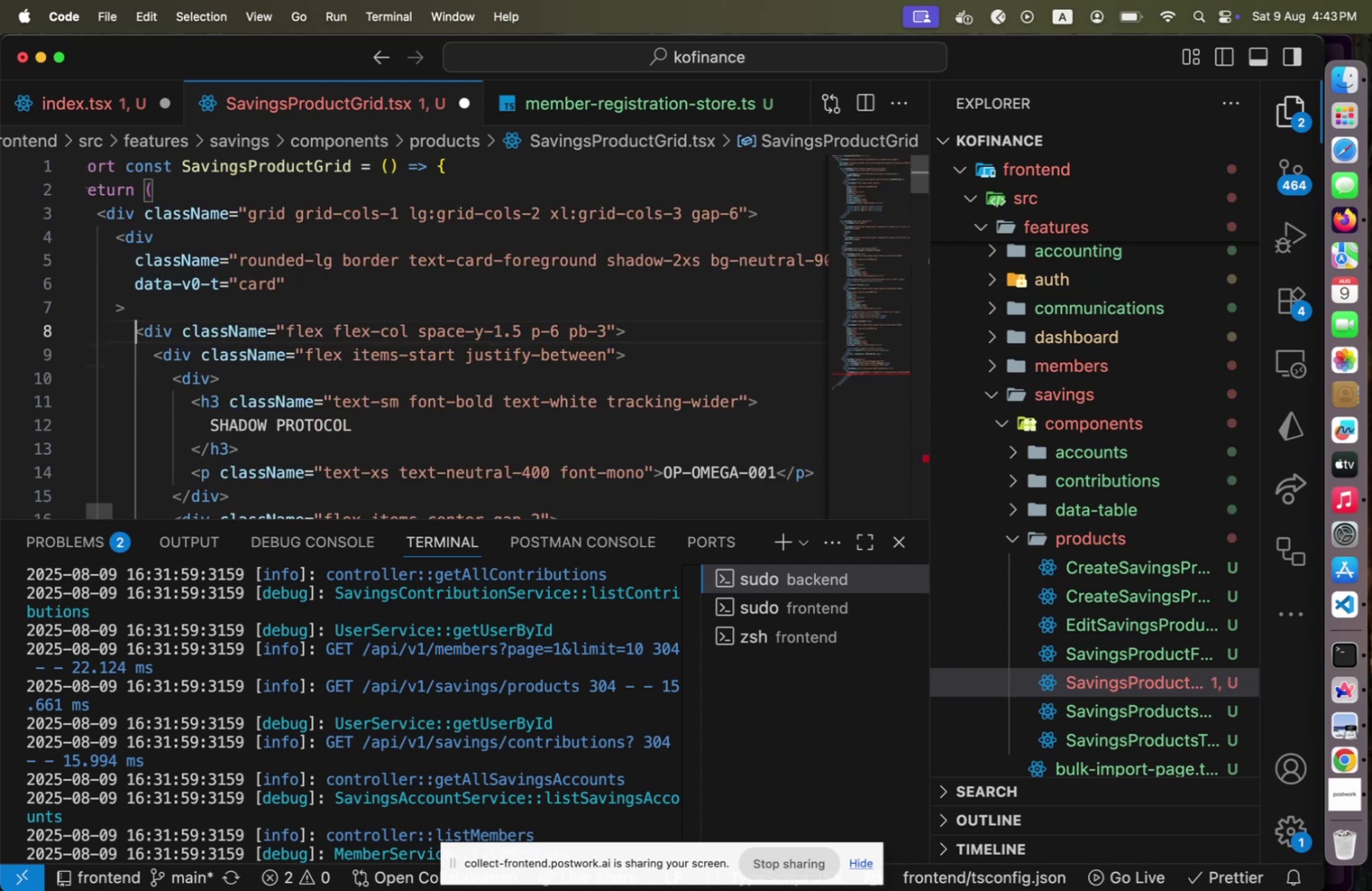 
hold_key(key=ArrowUp, duration=0.63)
 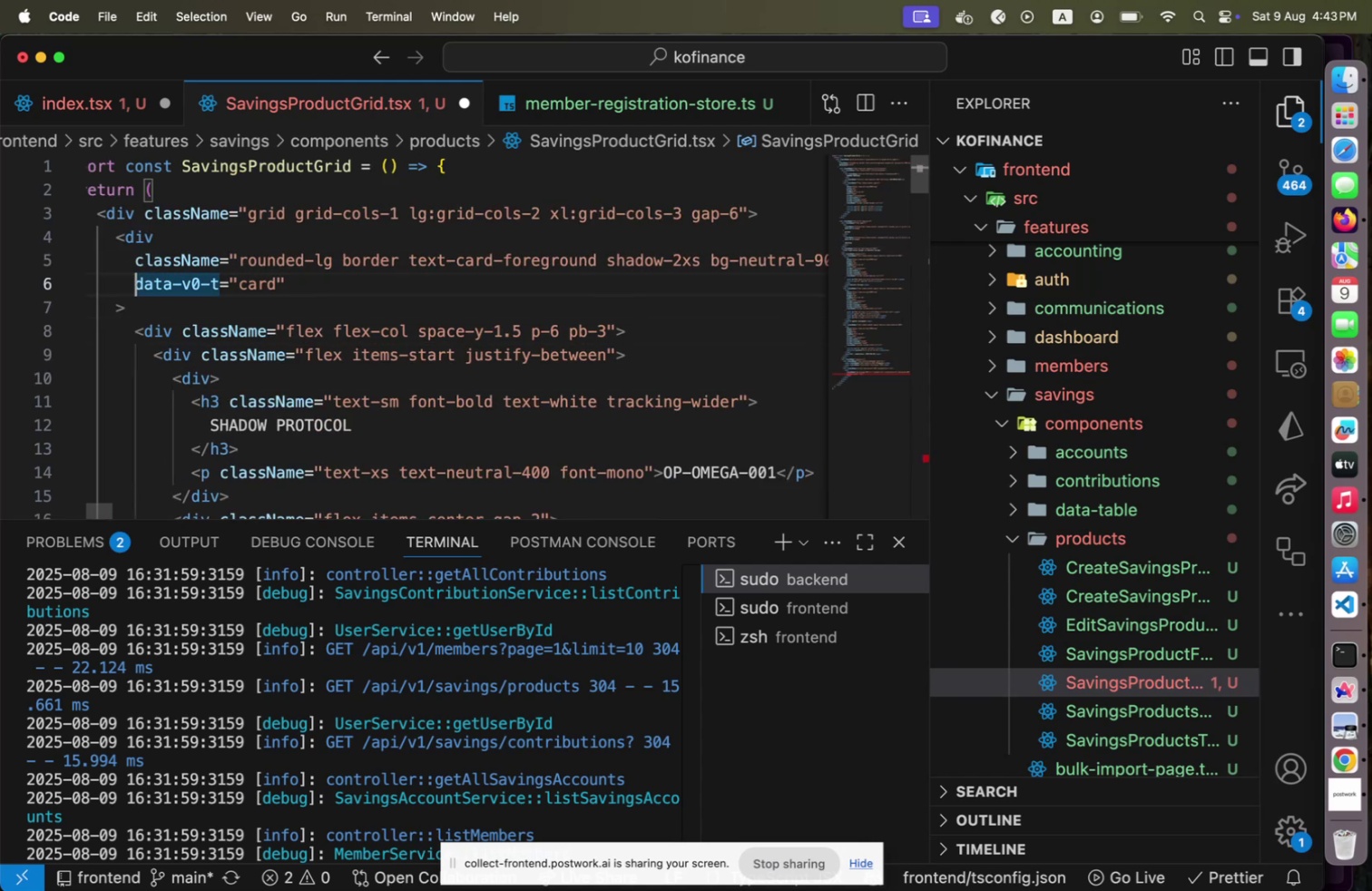 
key(ArrowUp)
 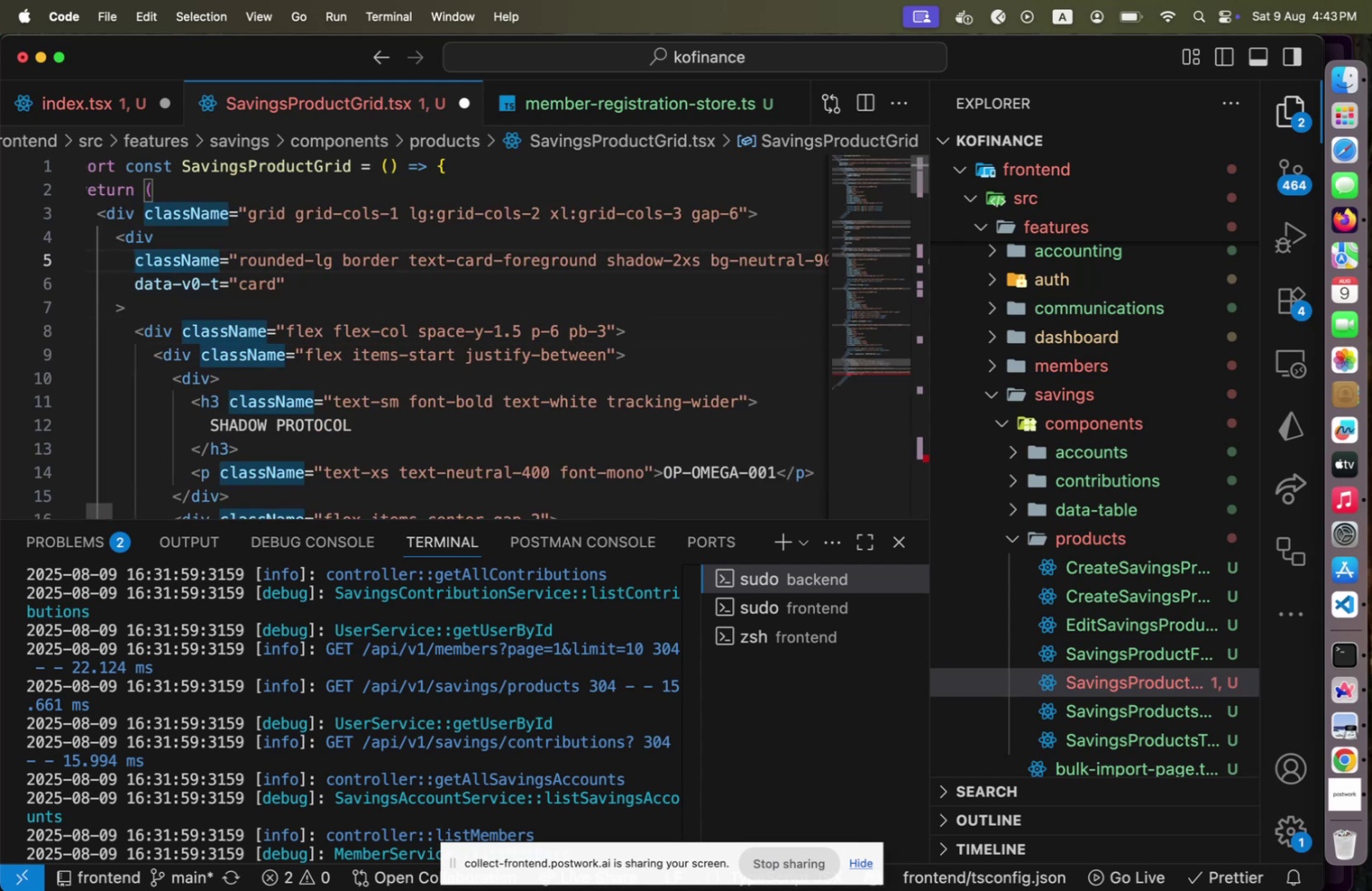 
hold_key(key=ArrowDown, duration=0.41)
 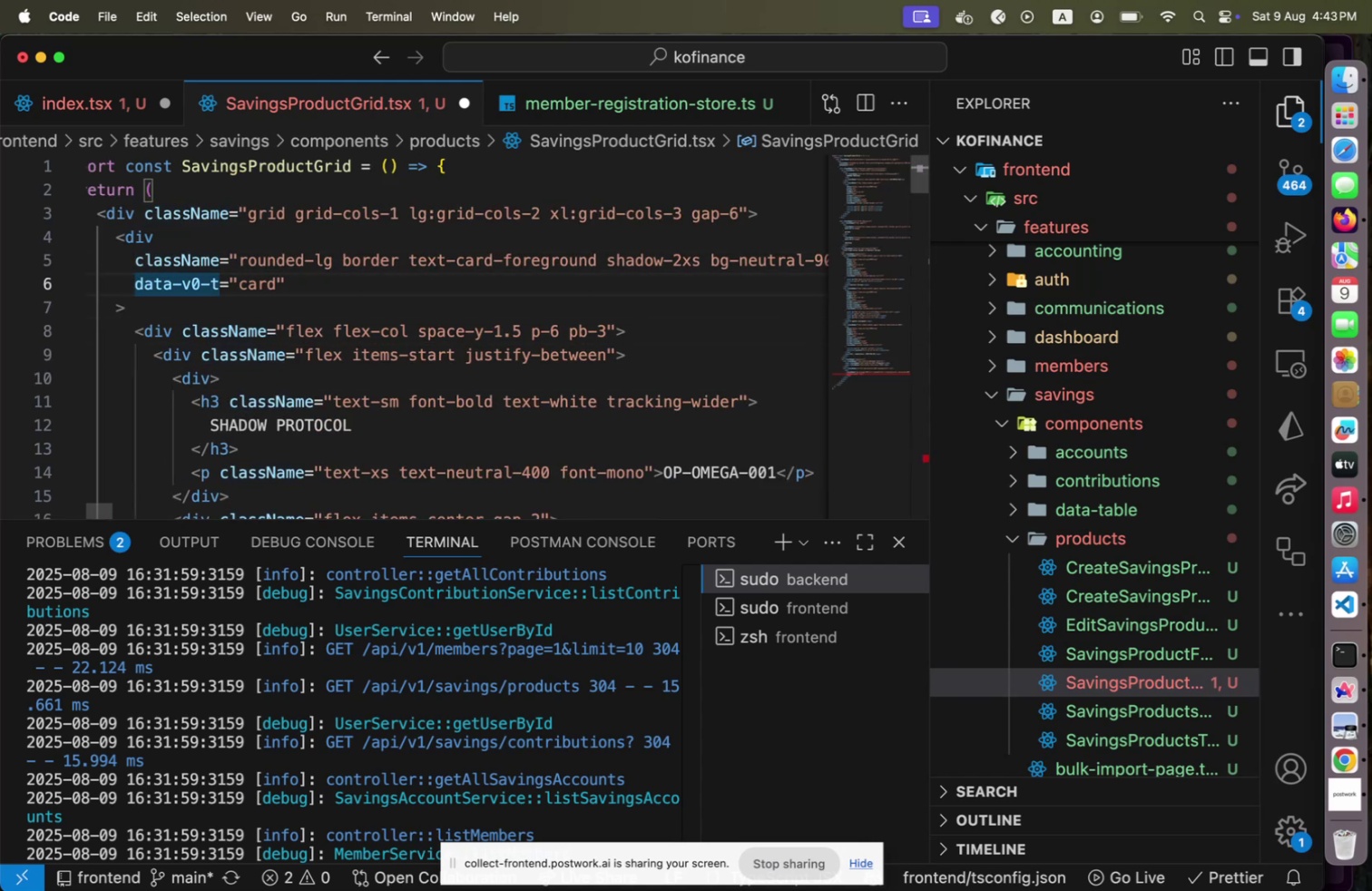 
key(ArrowUp)
 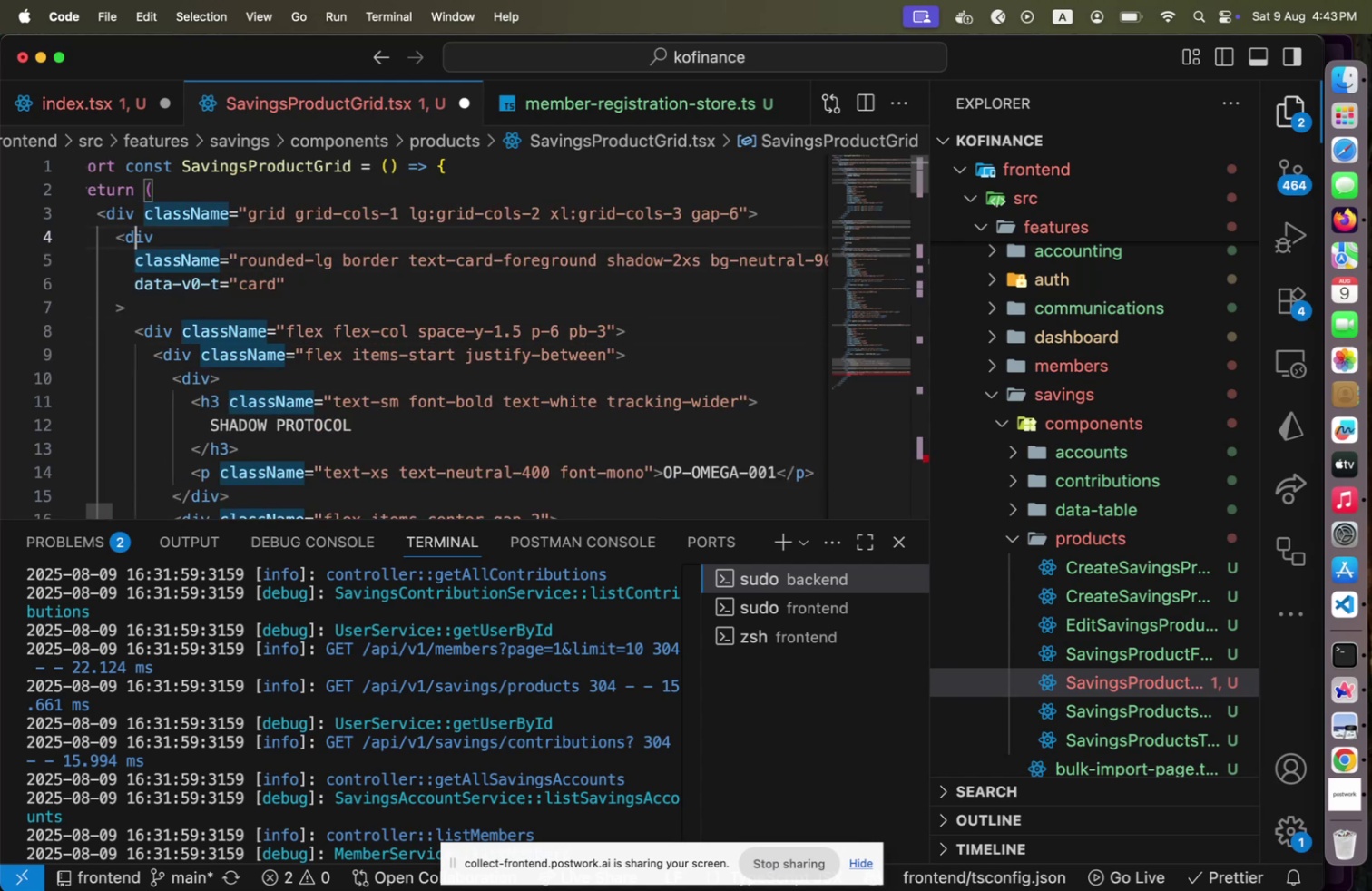 
key(ArrowUp)
 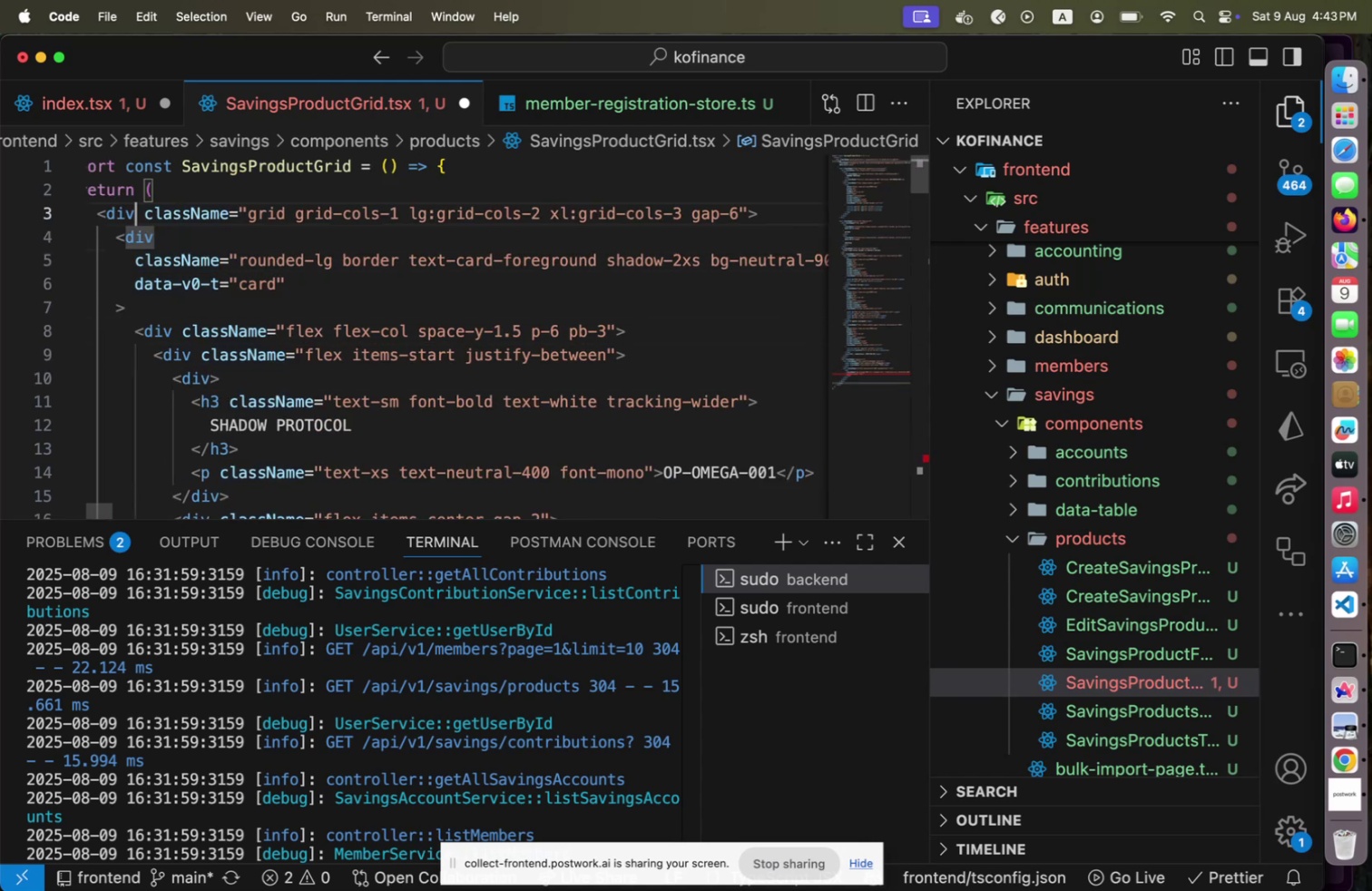 
key(ArrowUp)
 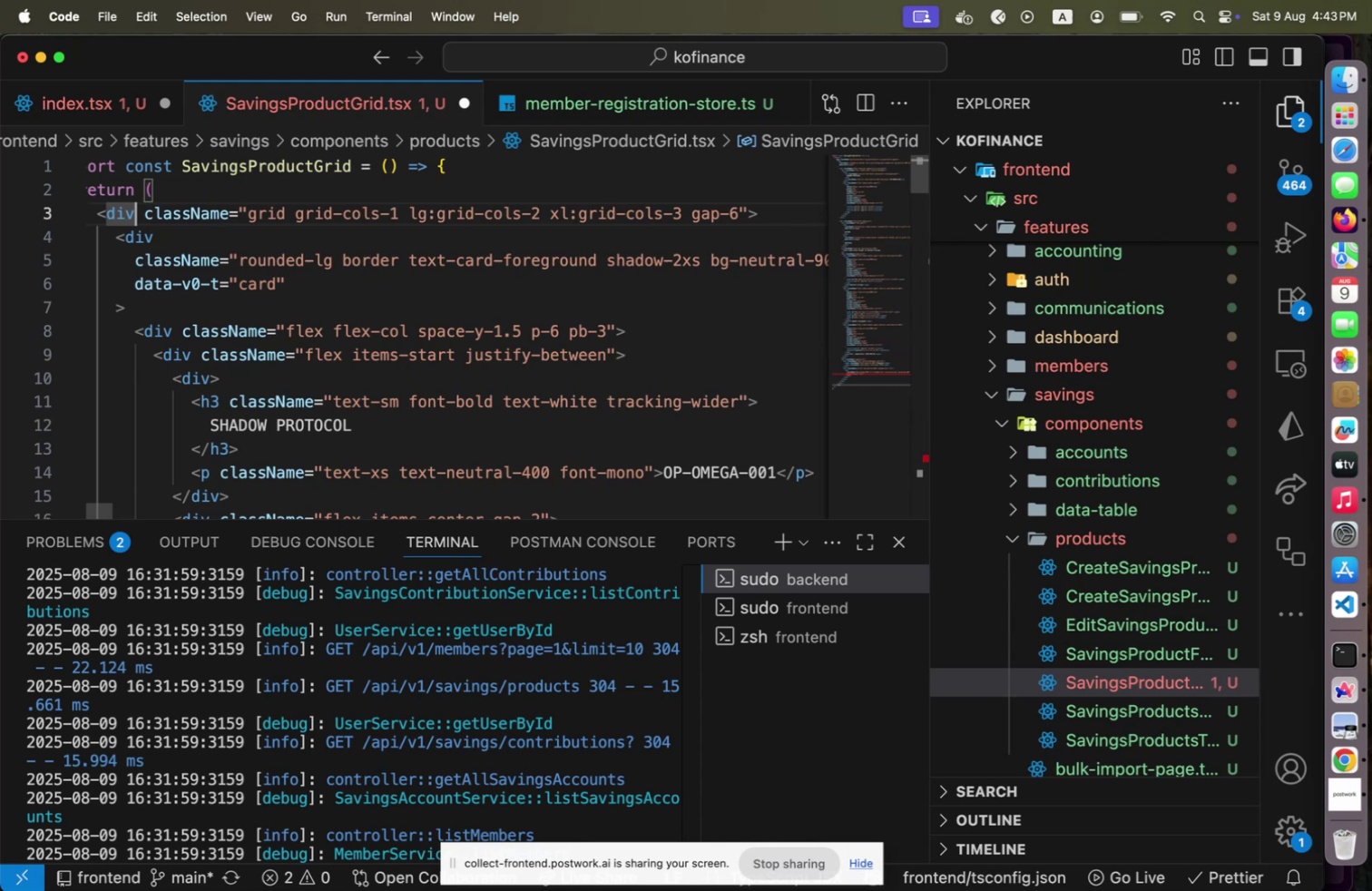 
key(End)
 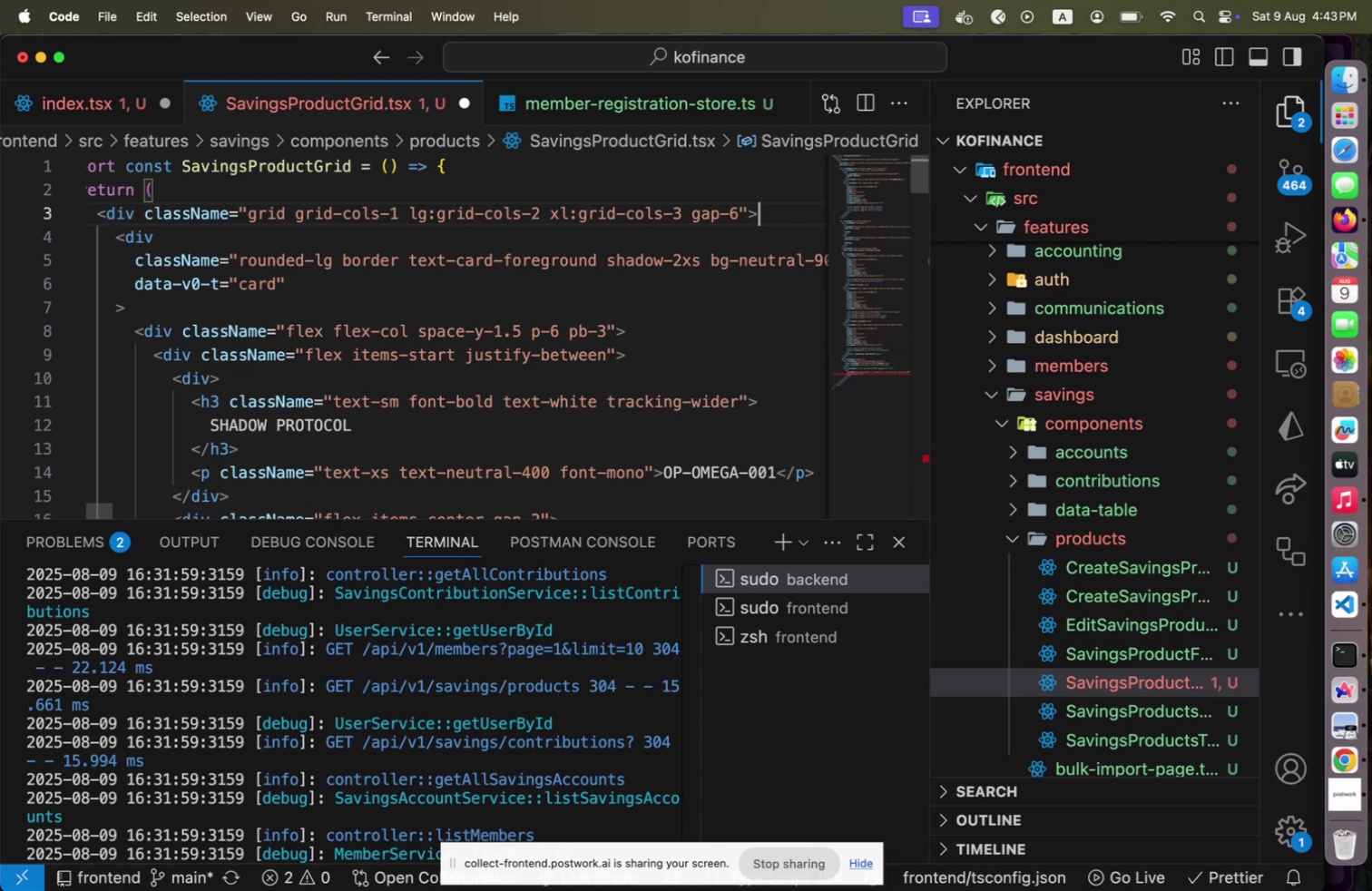 
key(ArrowDown)
 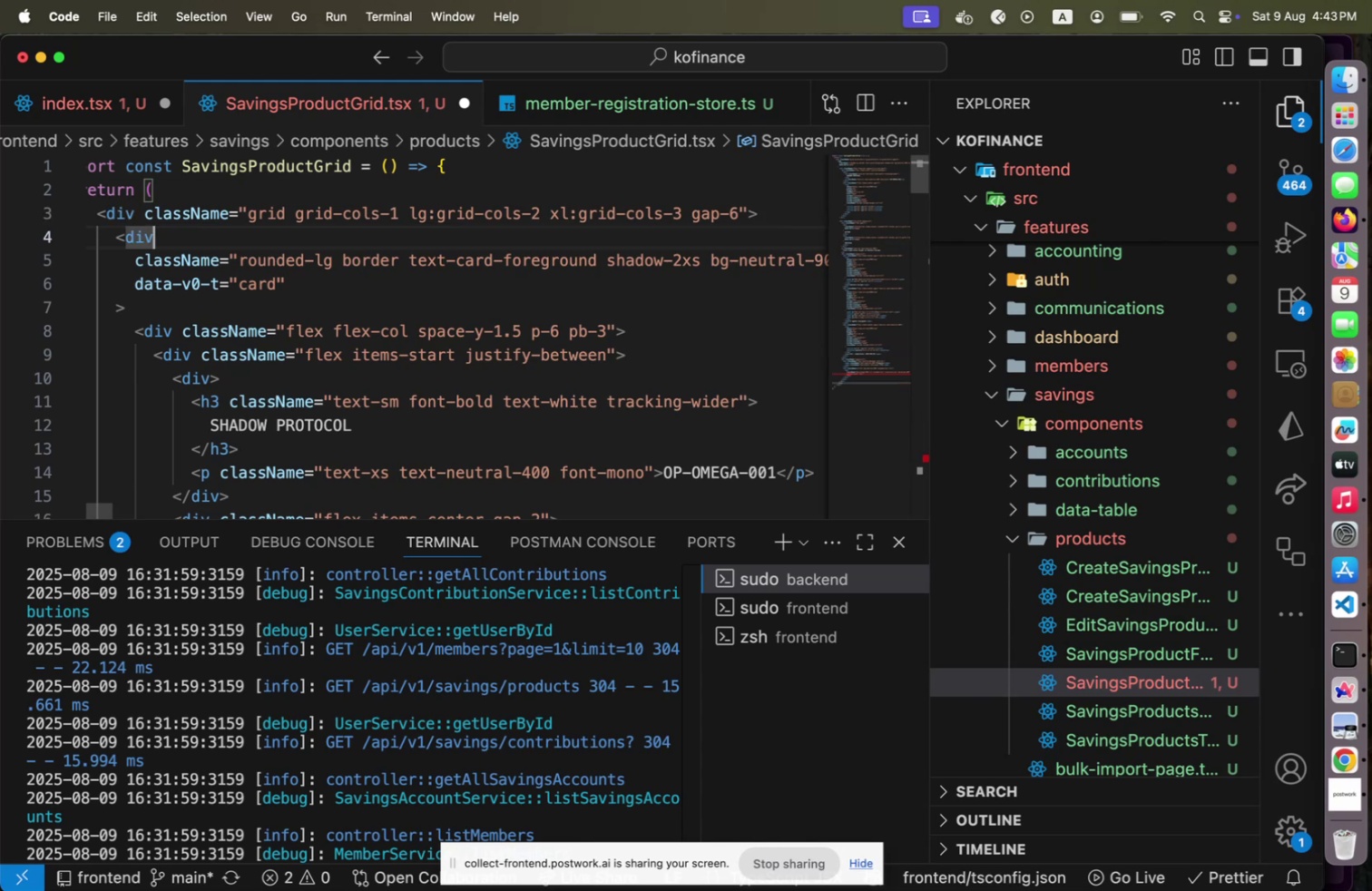 
hold_key(key=ArrowDown, duration=0.99)
 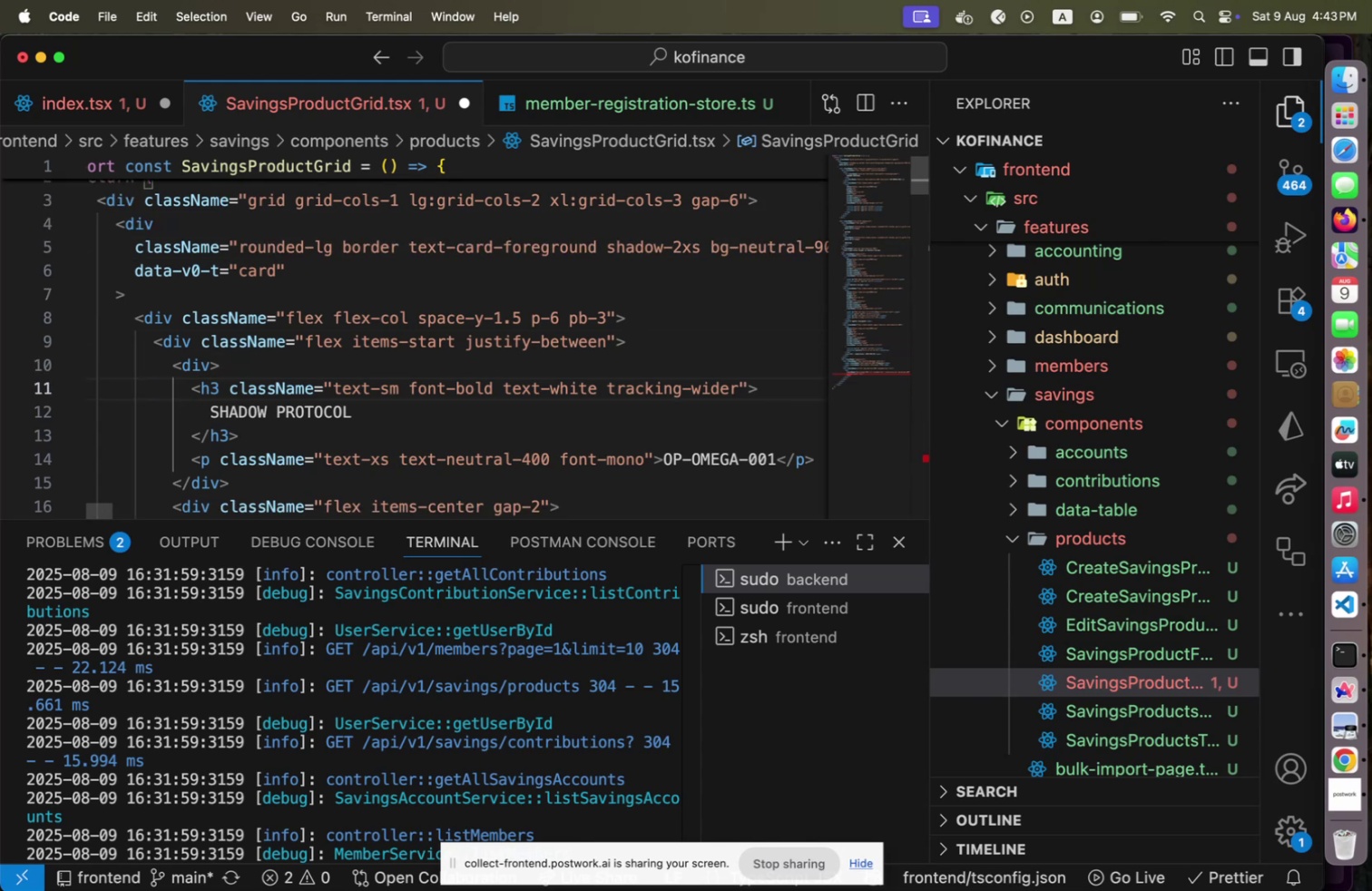 
key(ArrowDown)
 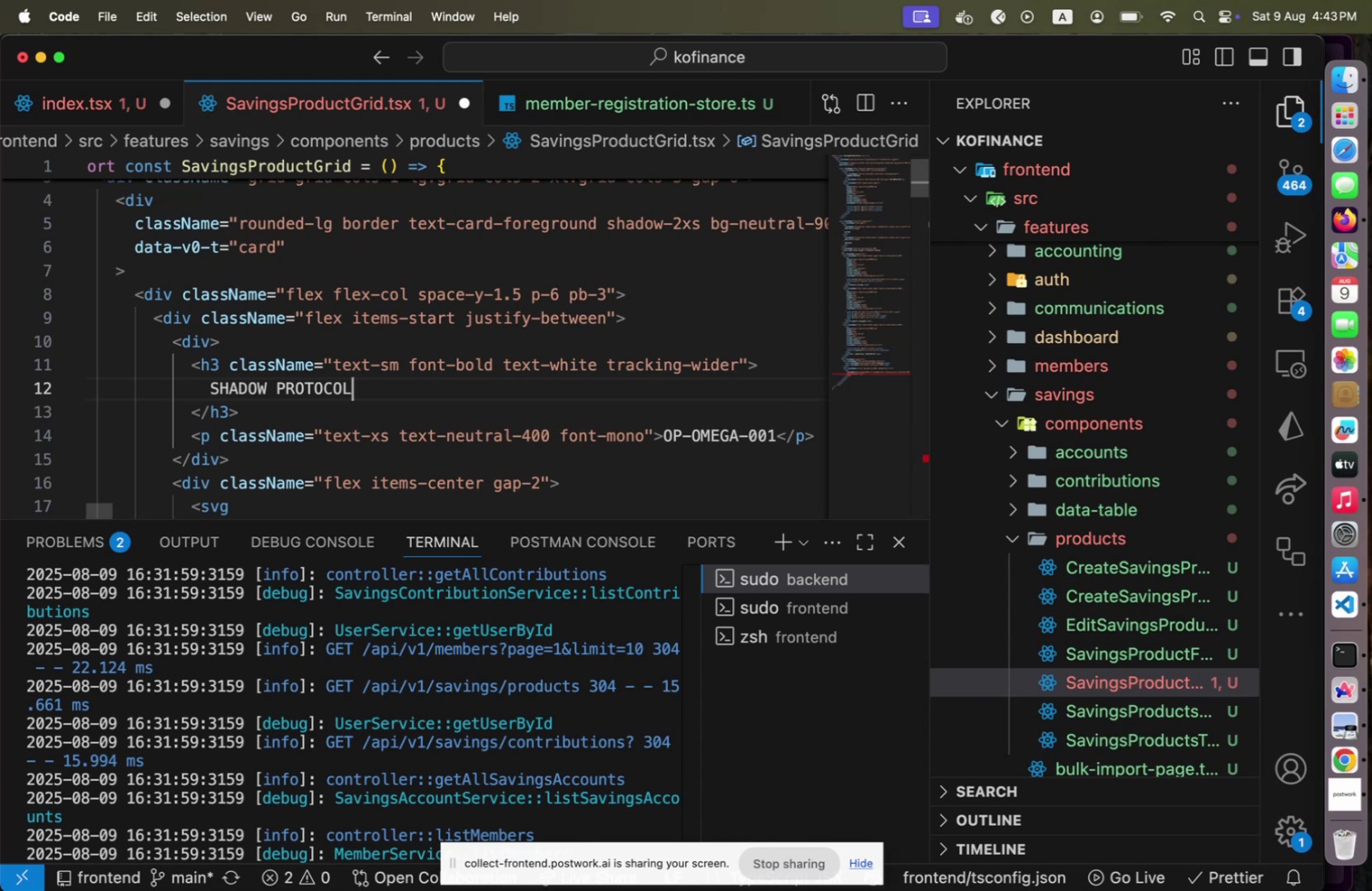 
wait(6.64)
 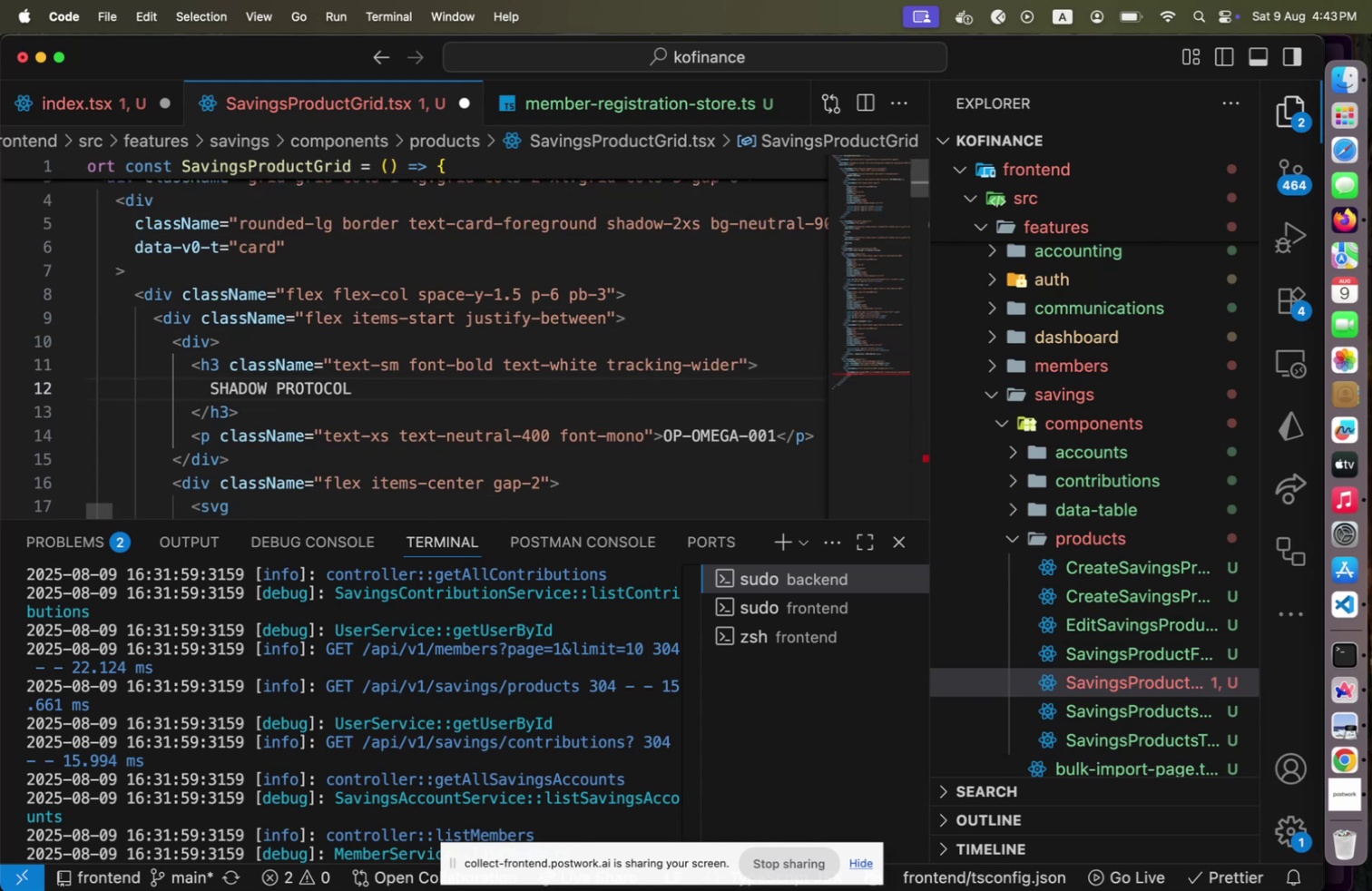 
hold_key(key=ArrowDown, duration=0.64)
 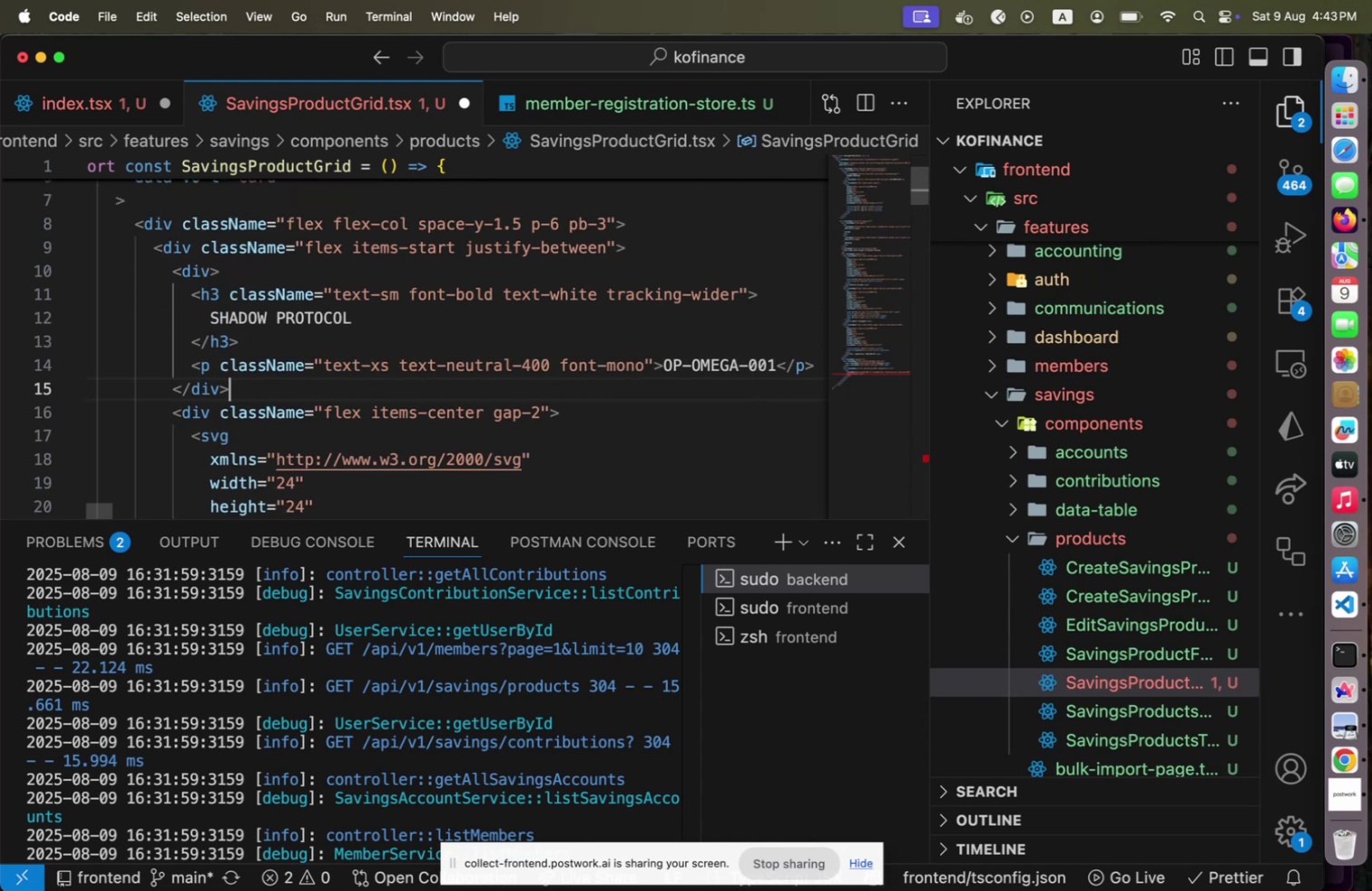 
key(ArrowUp)
 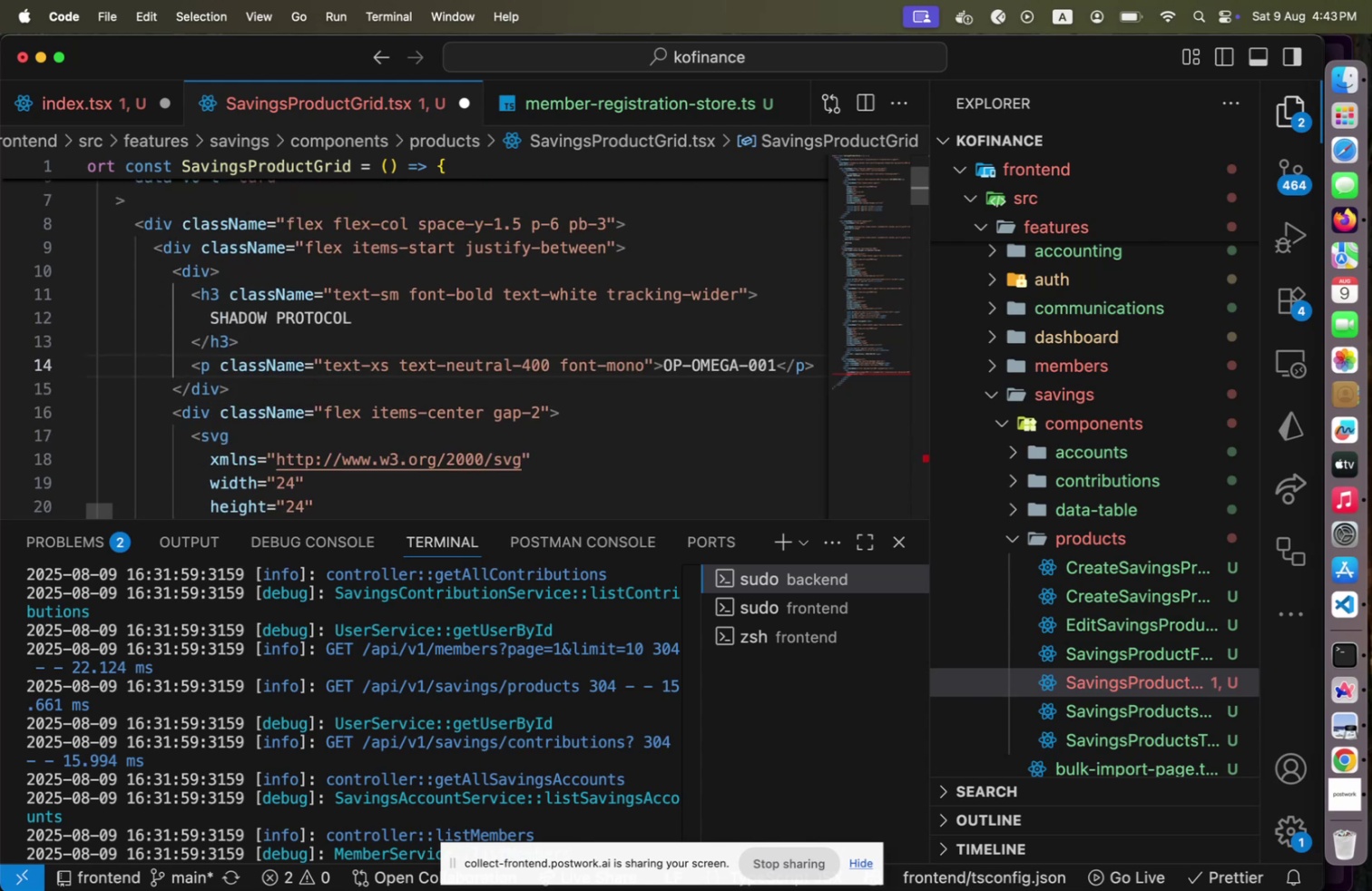 
key(ArrowDown)
 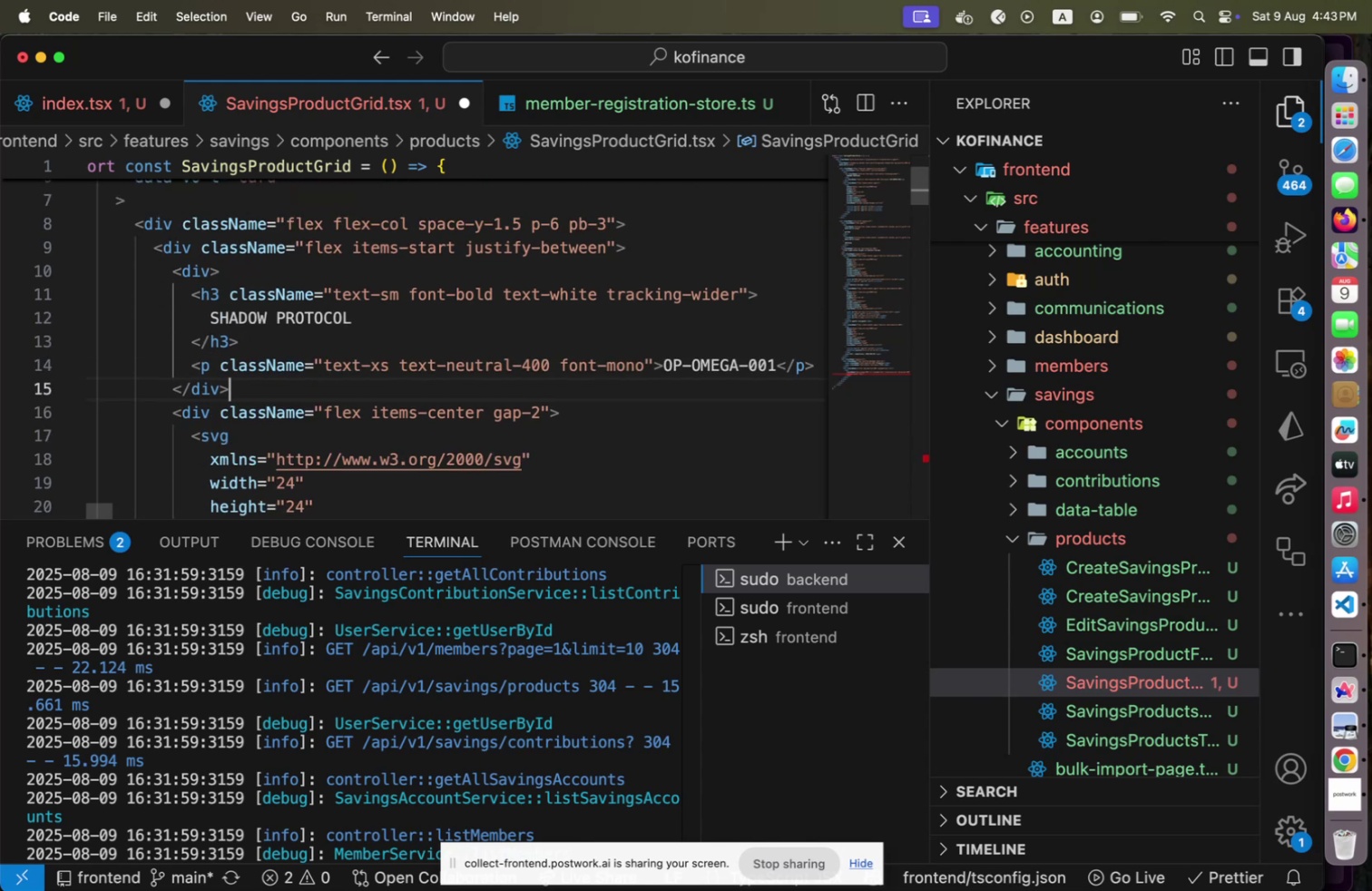 
key(ArrowUp)
 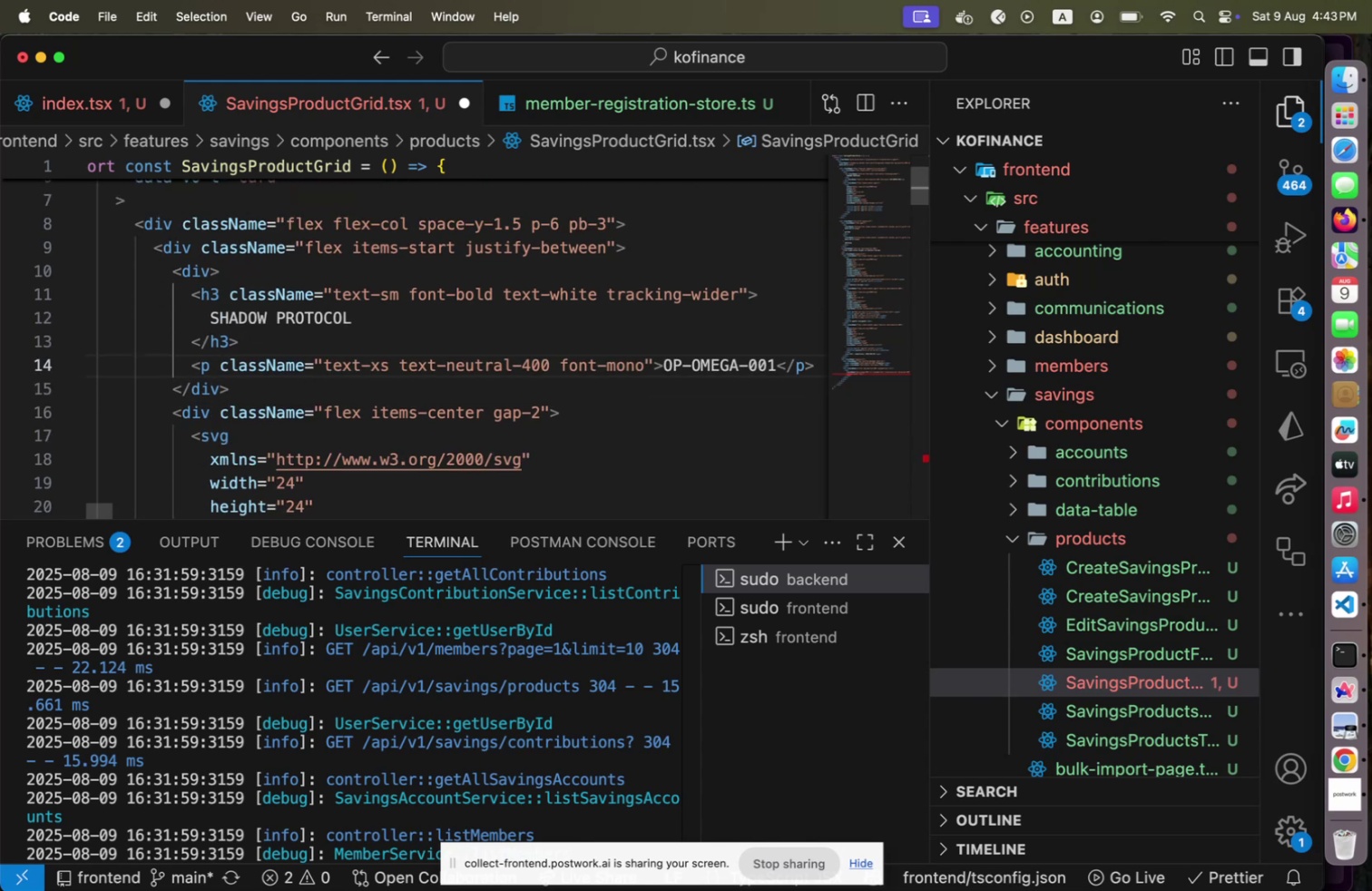 
key(ArrowUp)
 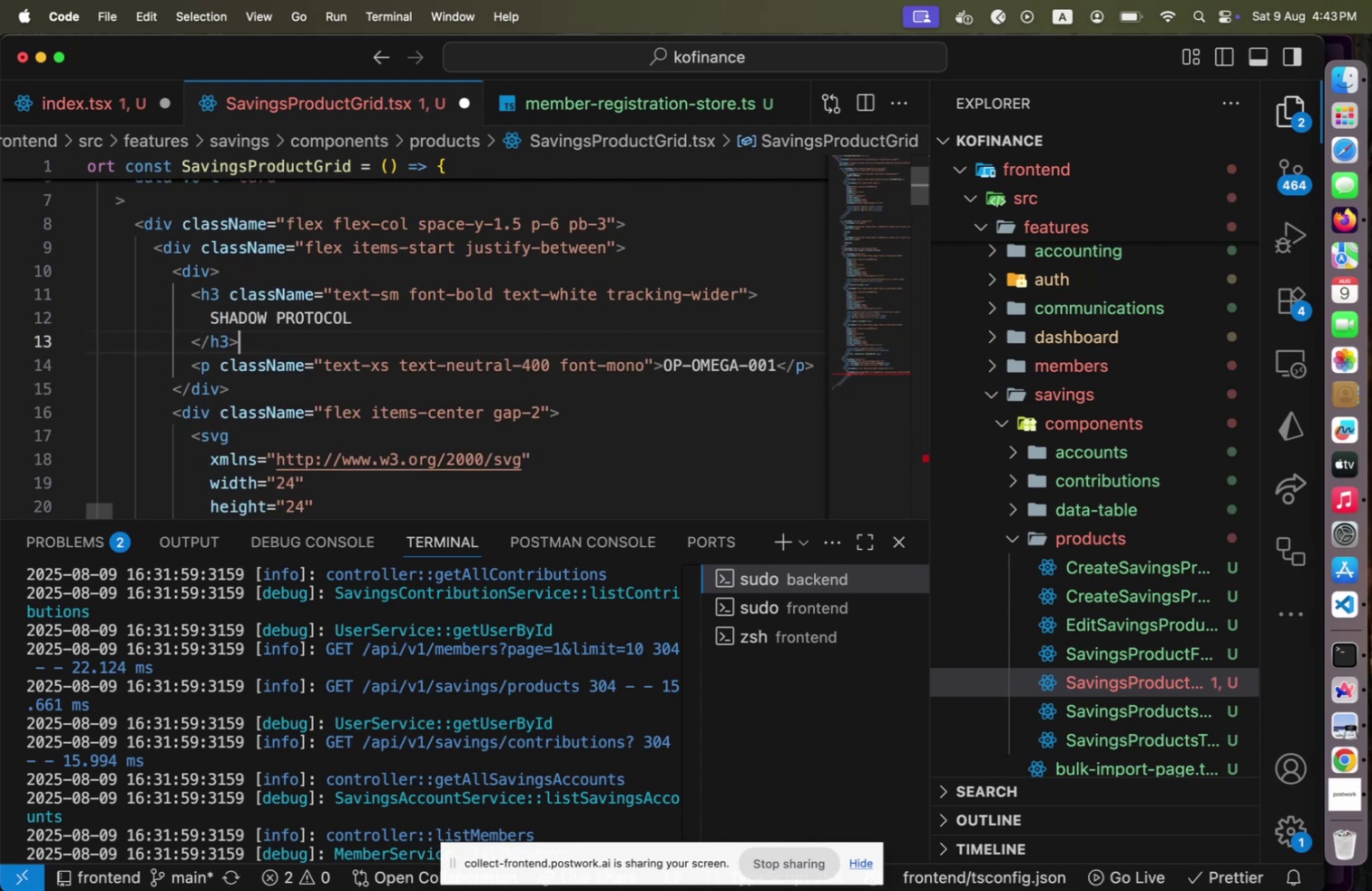 
key(ArrowUp)
 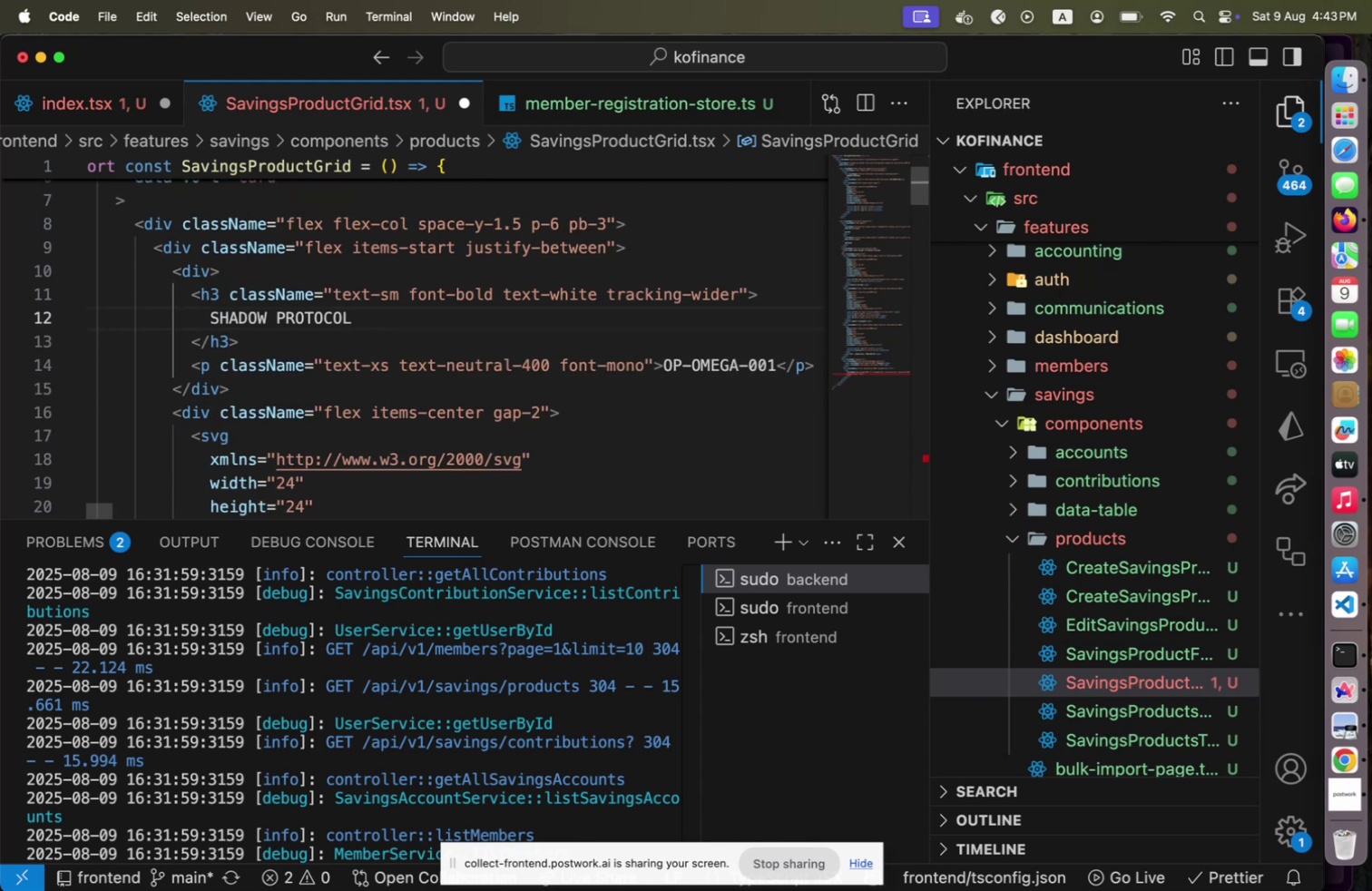 
hold_key(key=ArrowUp, duration=1.3)
 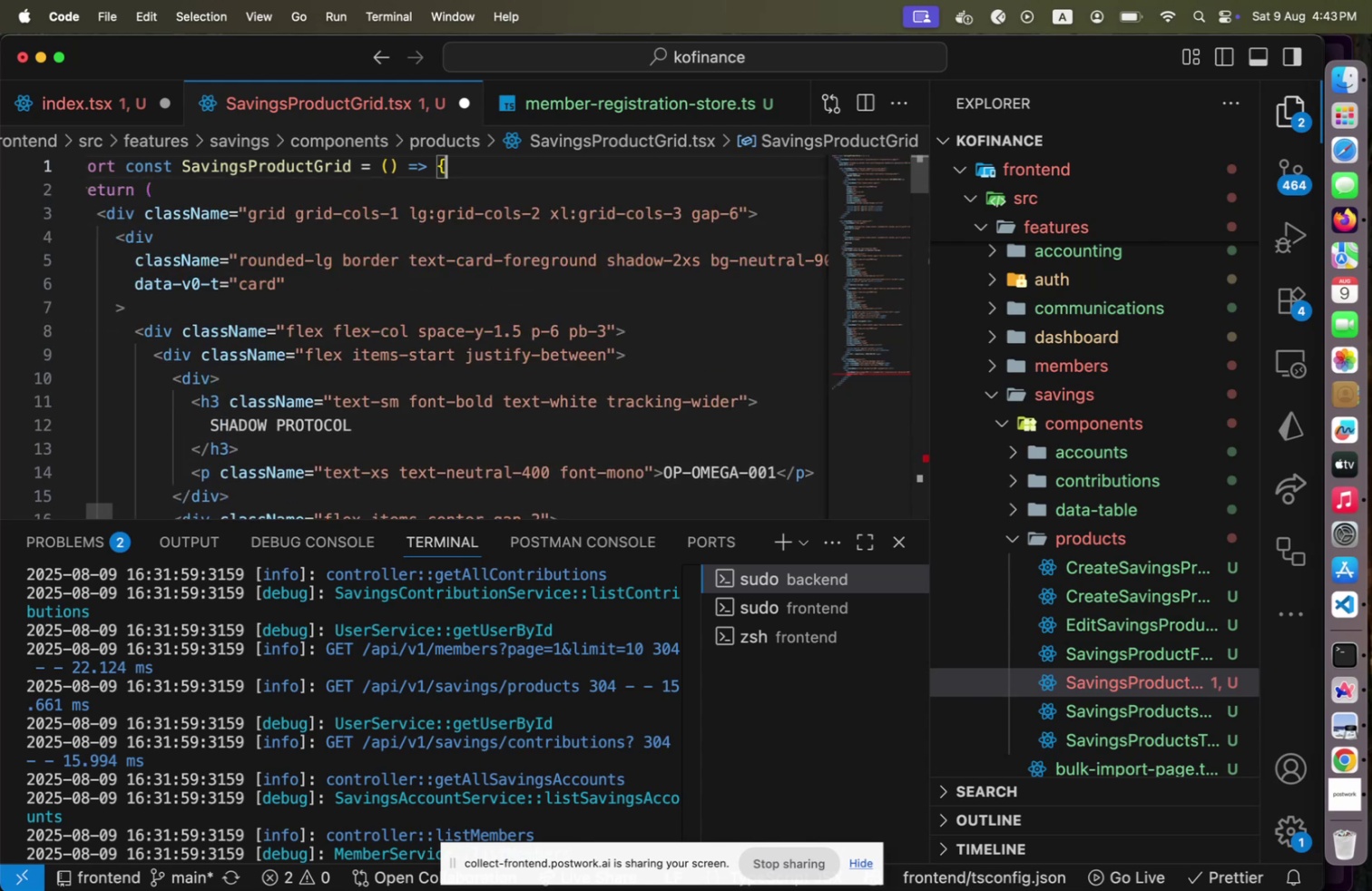 
key(ArrowUp)
 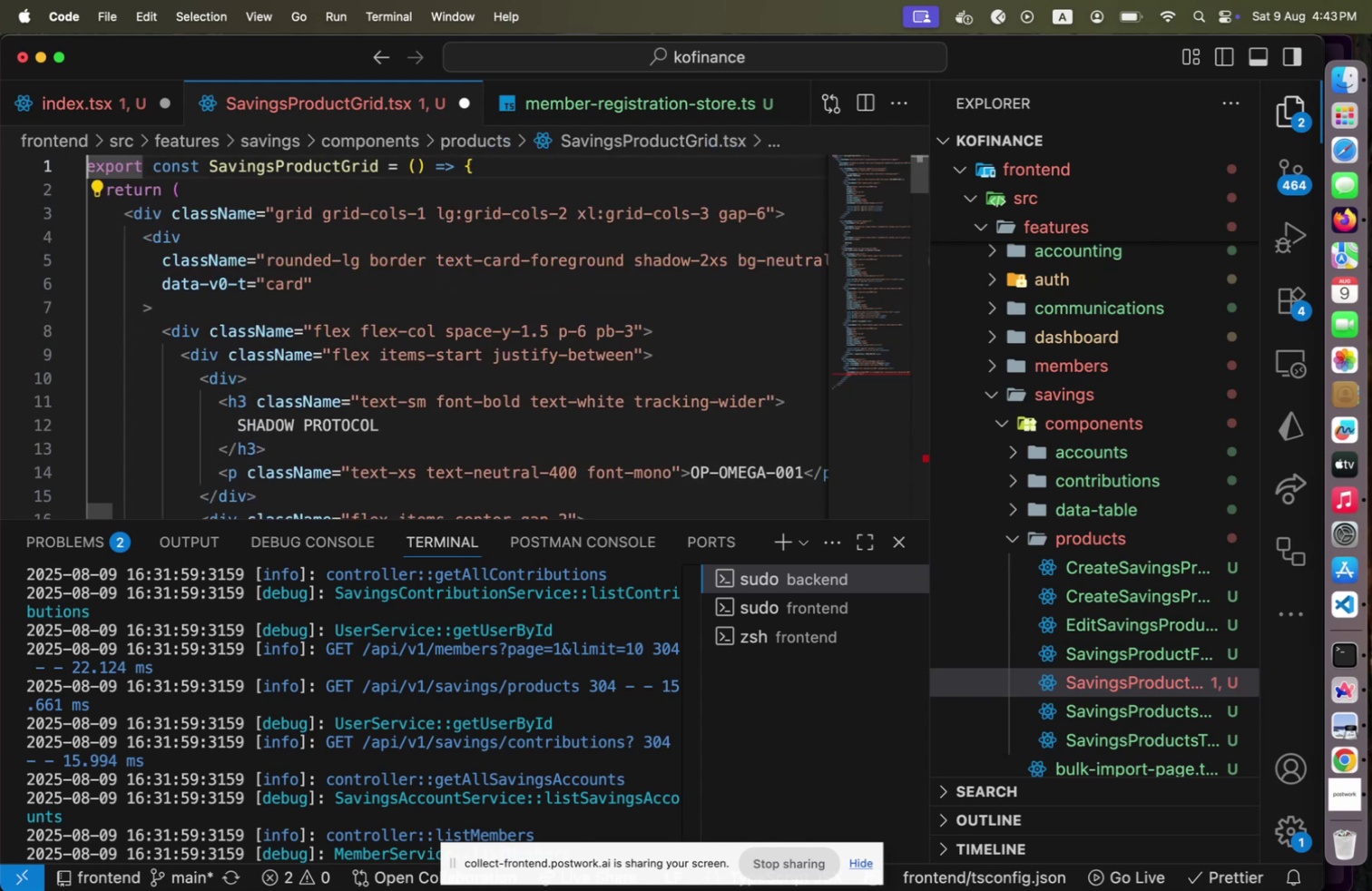 
key(Enter)
 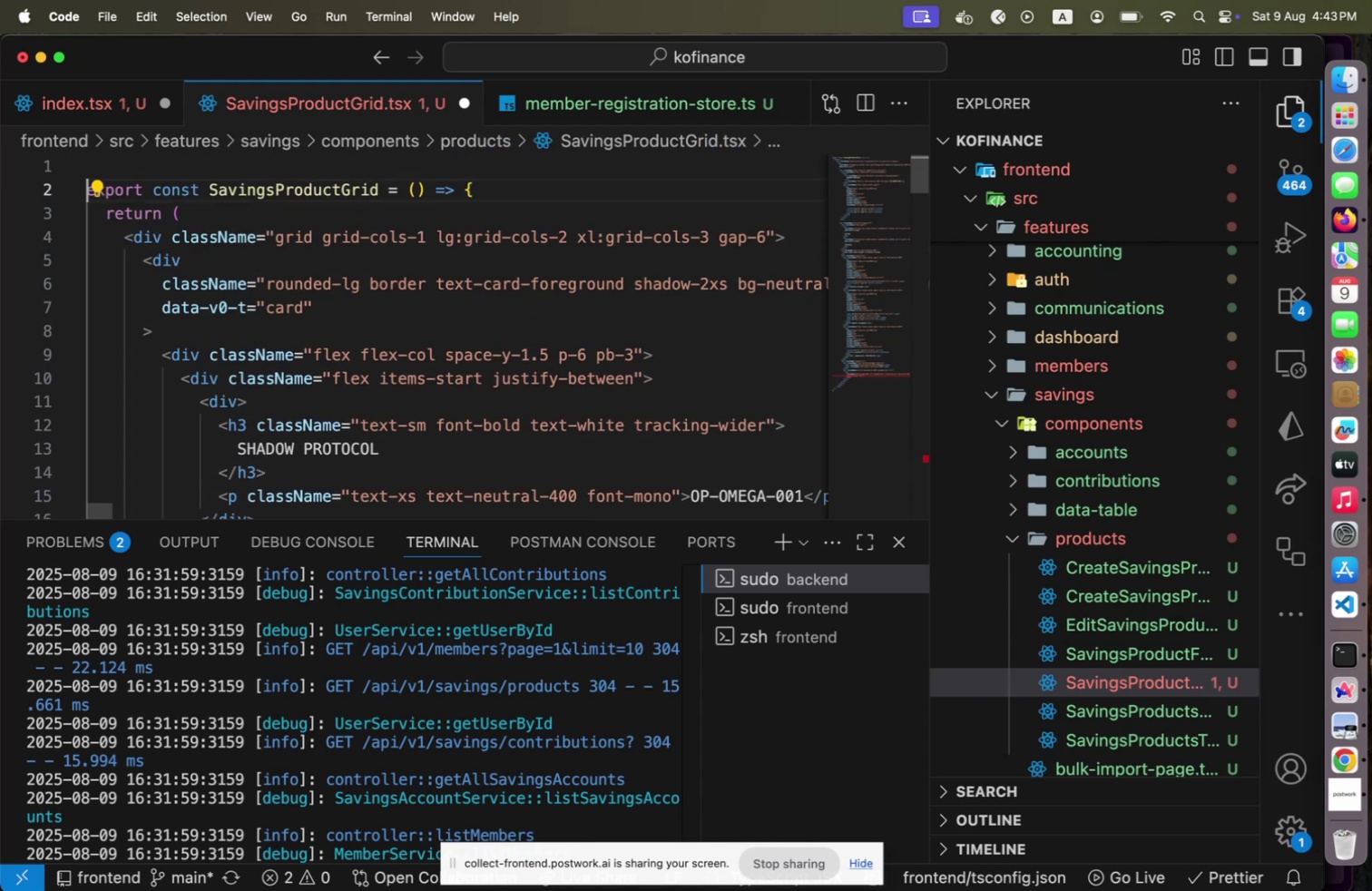 
key(ArrowUp)
 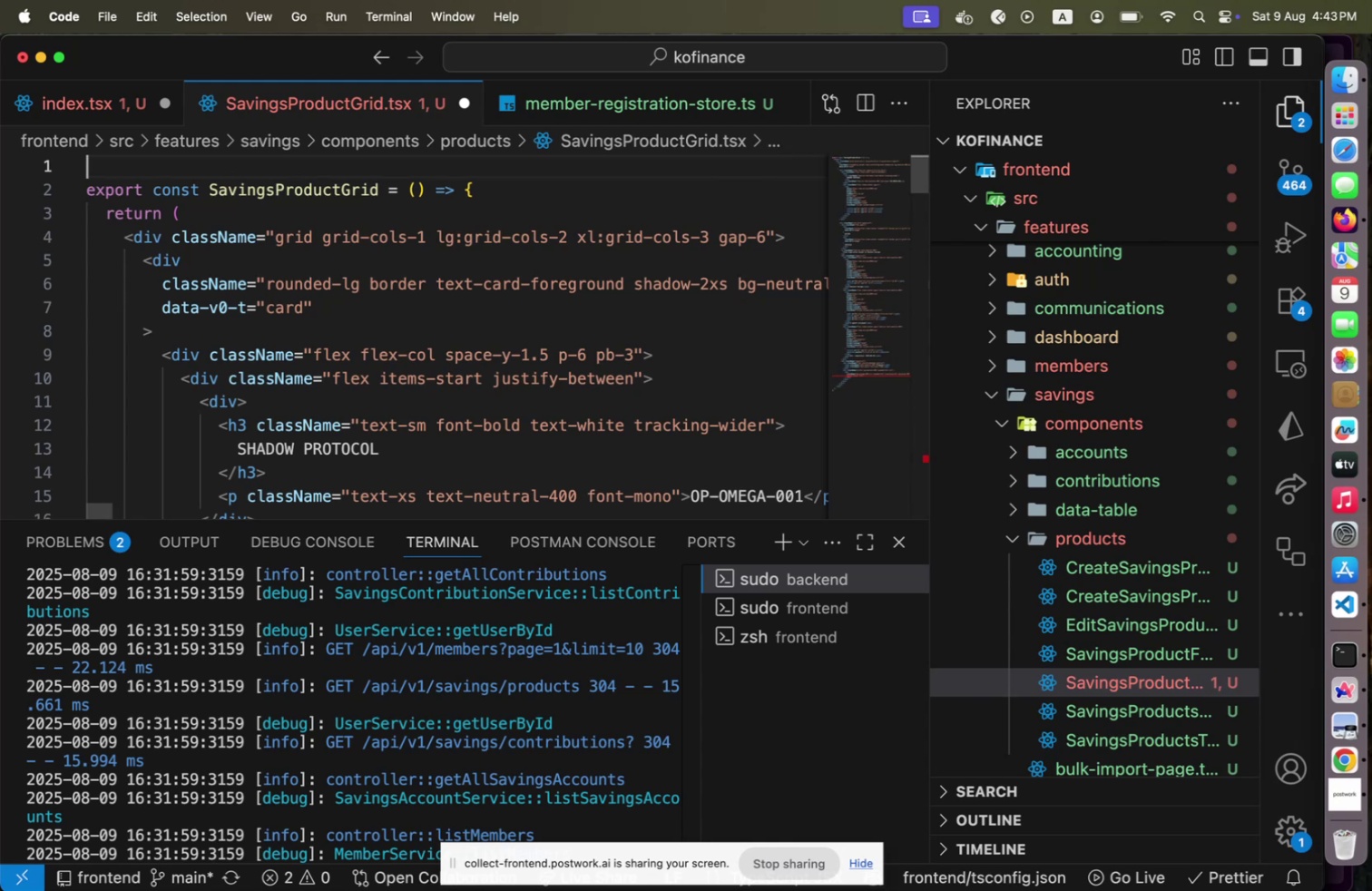 
type(export interface SavingsProdc)
key(Backspace)
type(uctGridPto)
key(Backspace)
key(Backspace)
type(rops = )
key(Backspace)
key(Backspace)
type({)
 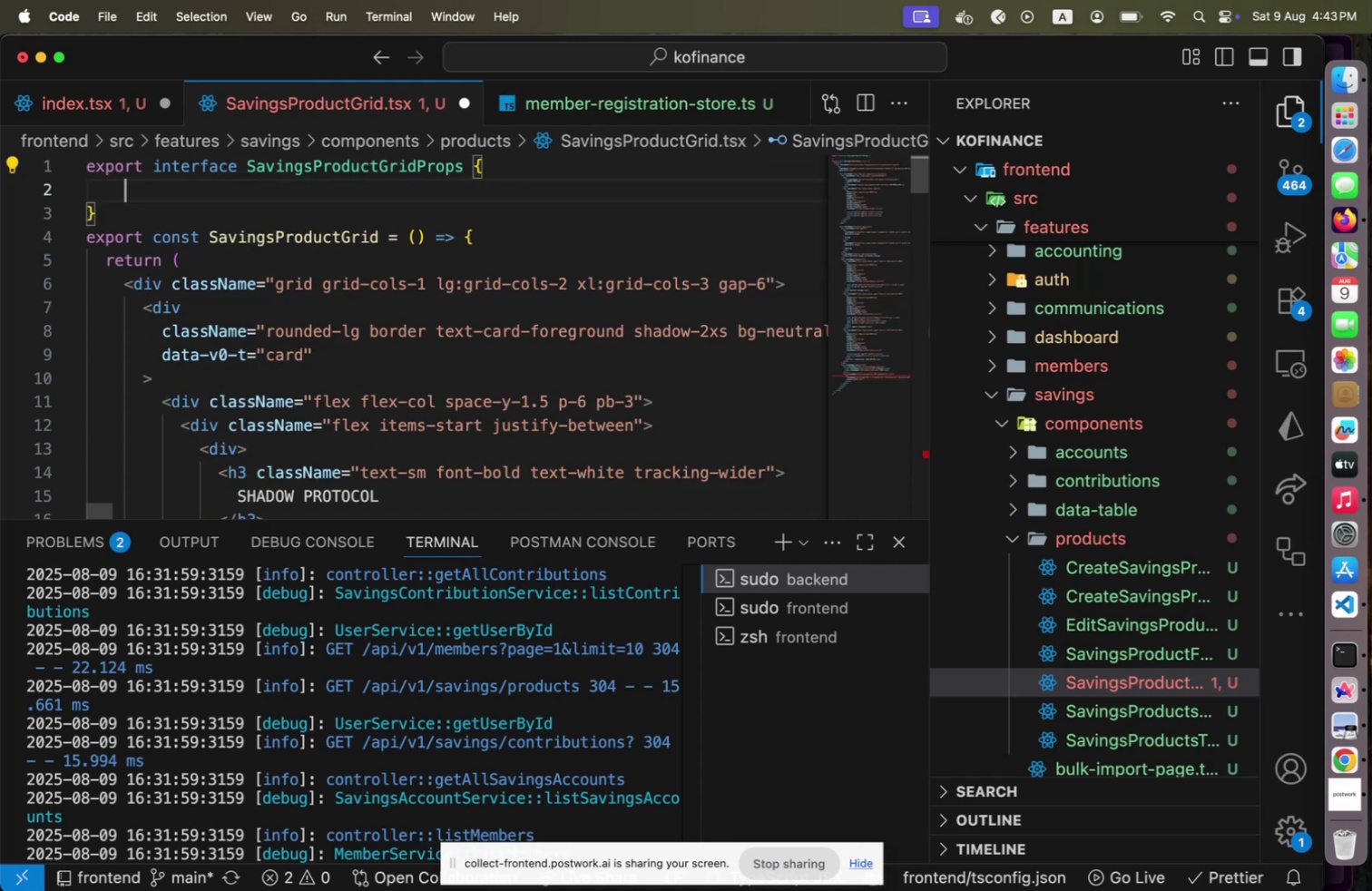 
 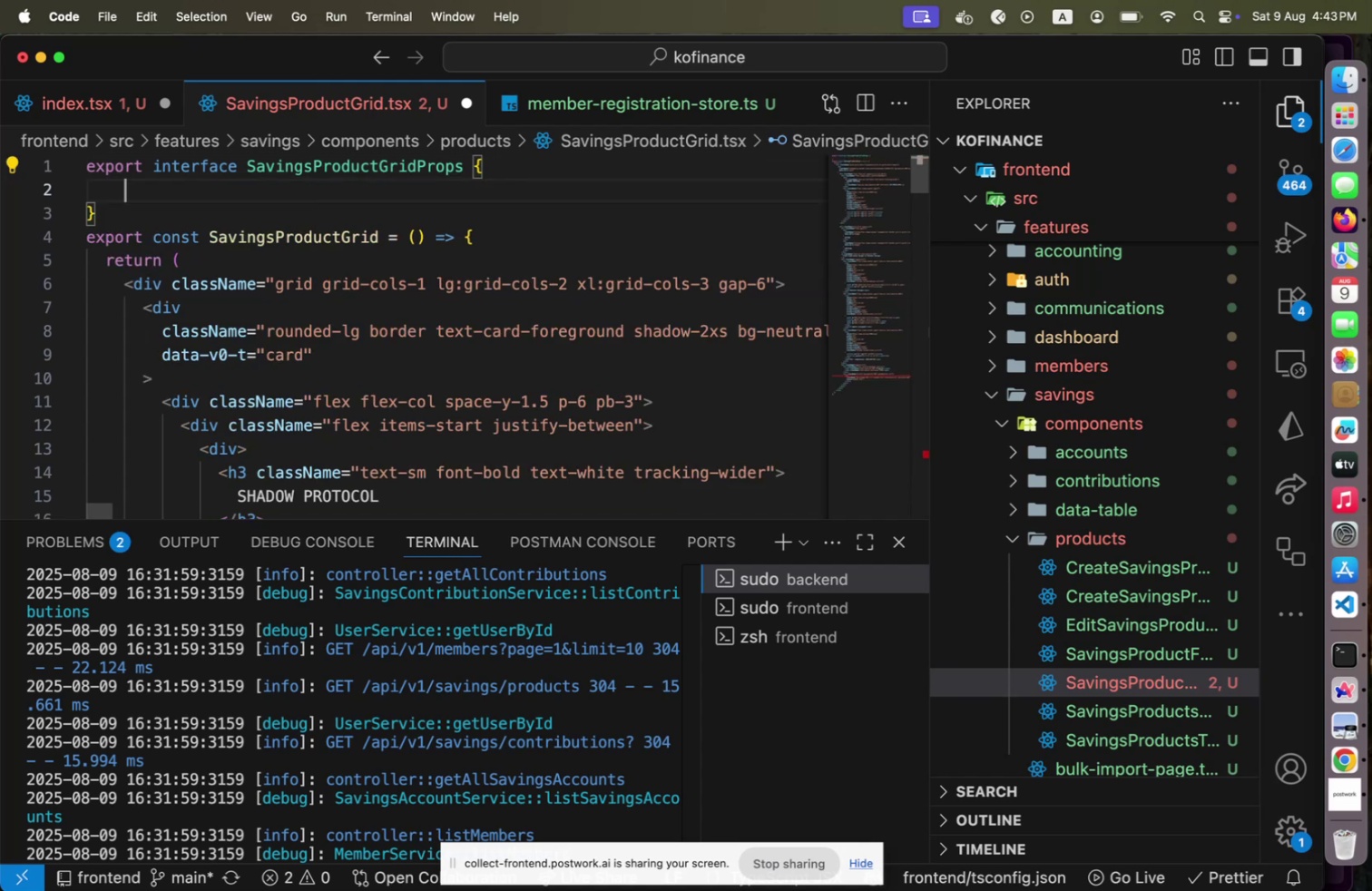 
key(Enter)
 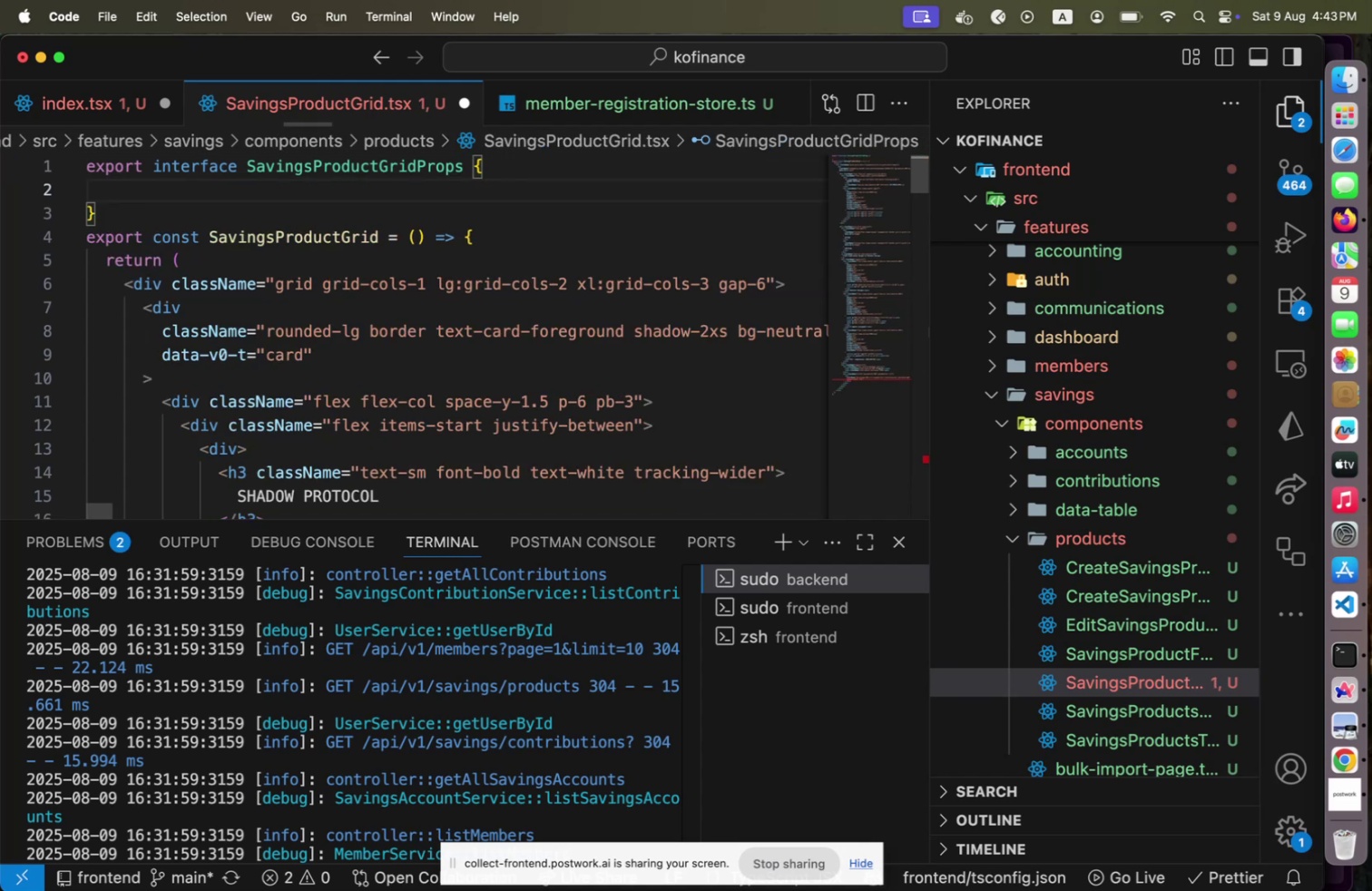 
type(products: SavingsPr)
 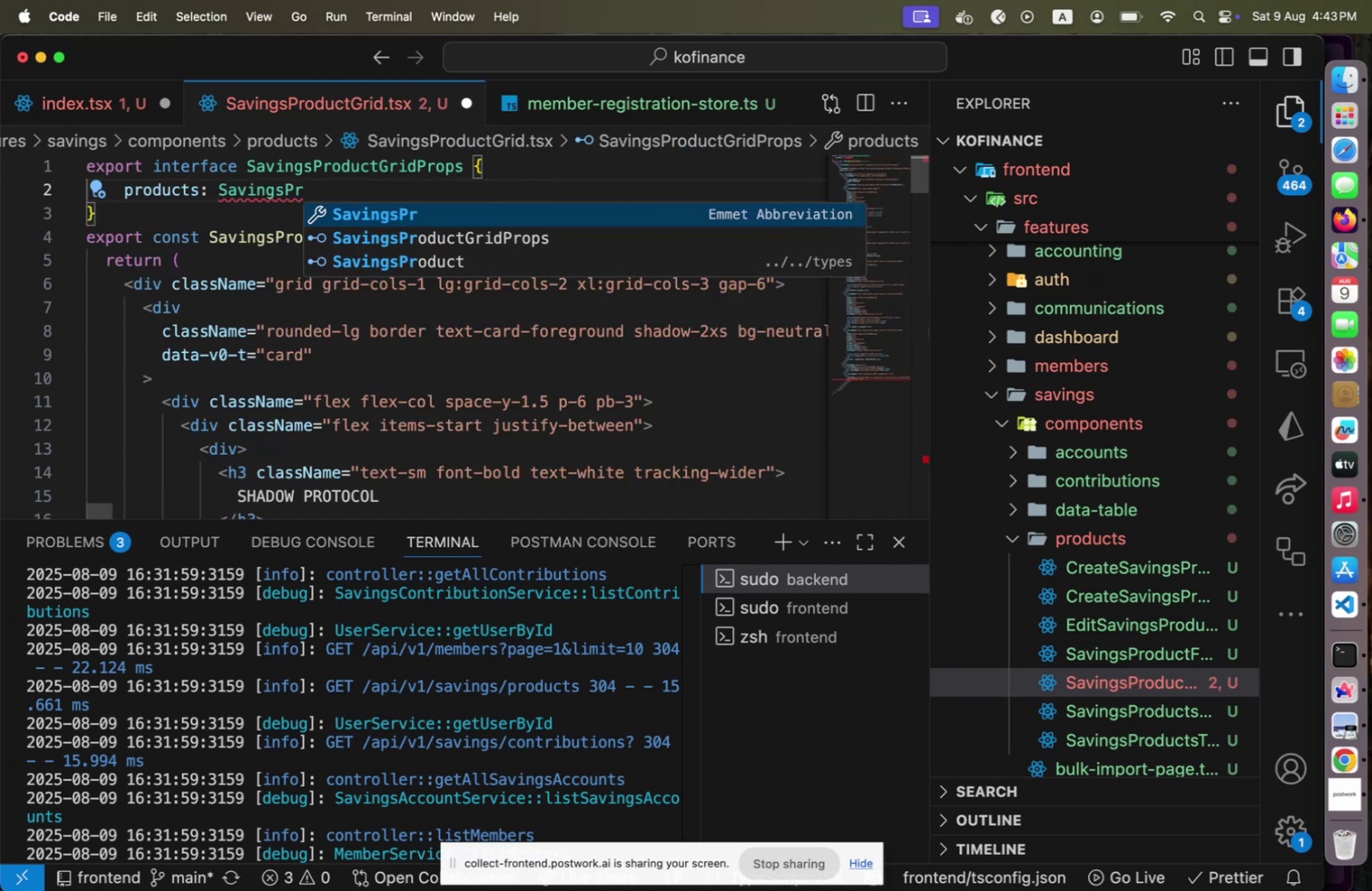 
key(ArrowDown)
 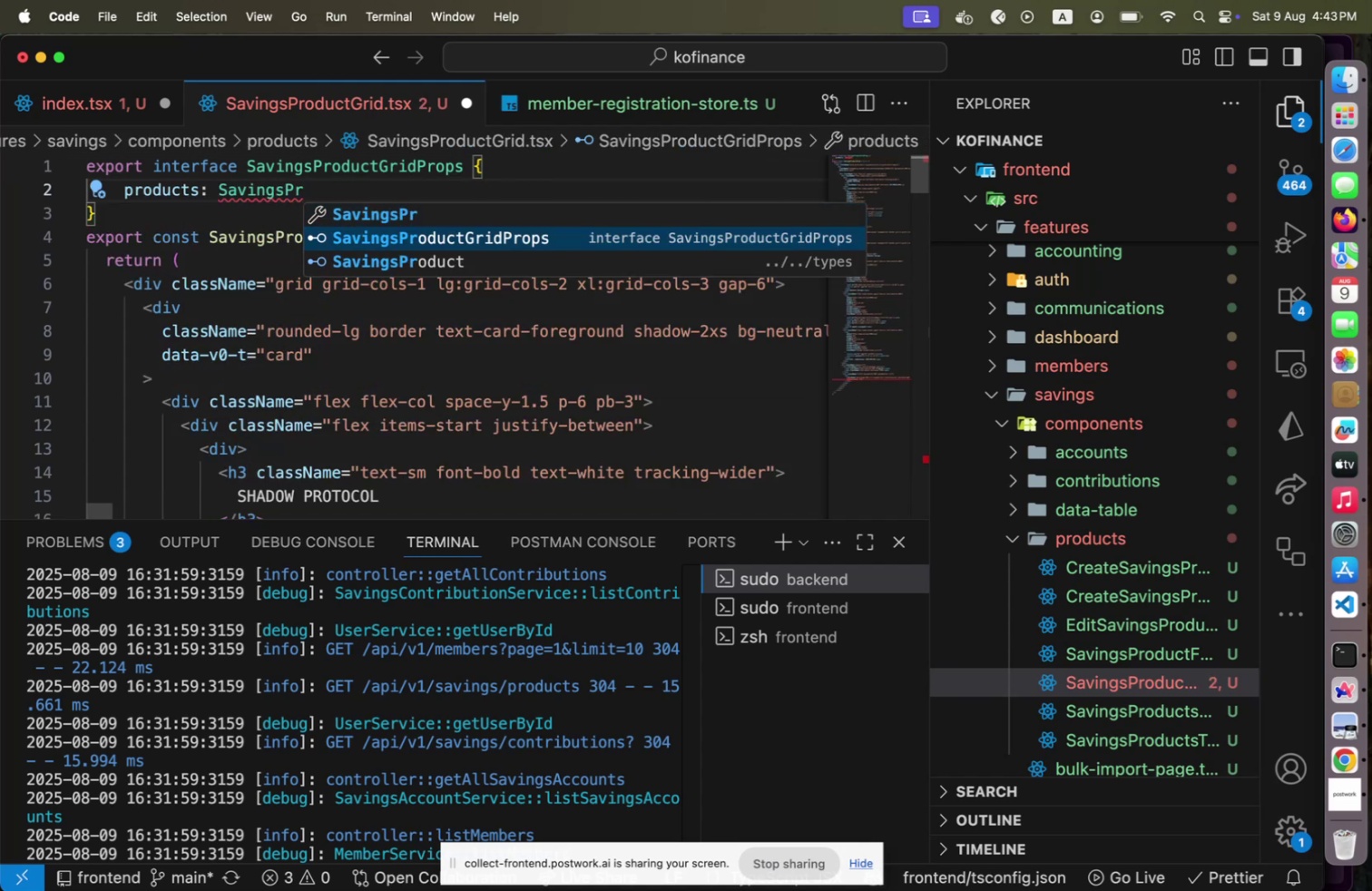 
key(ArrowDown)
 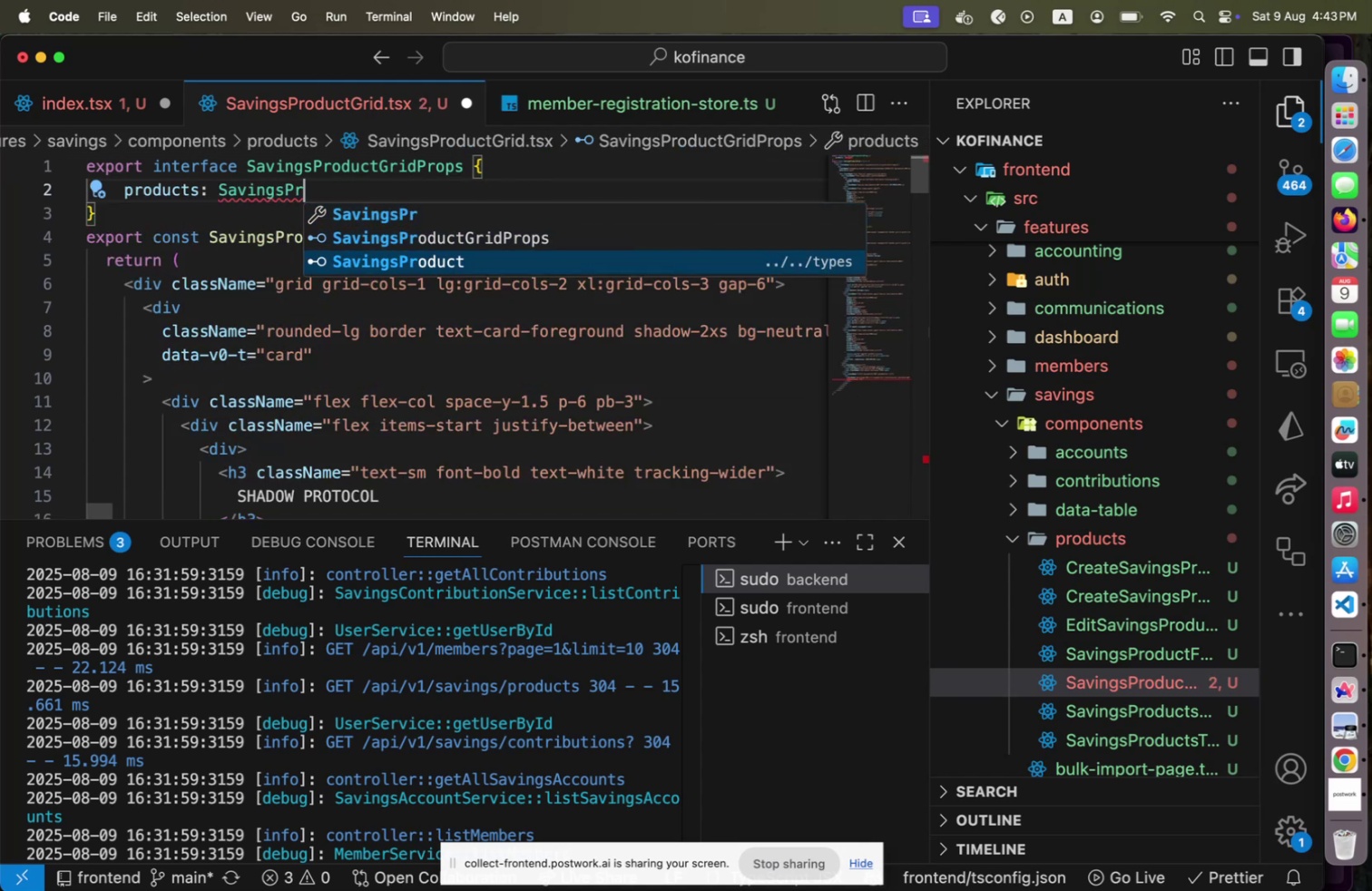 
key(Enter)
 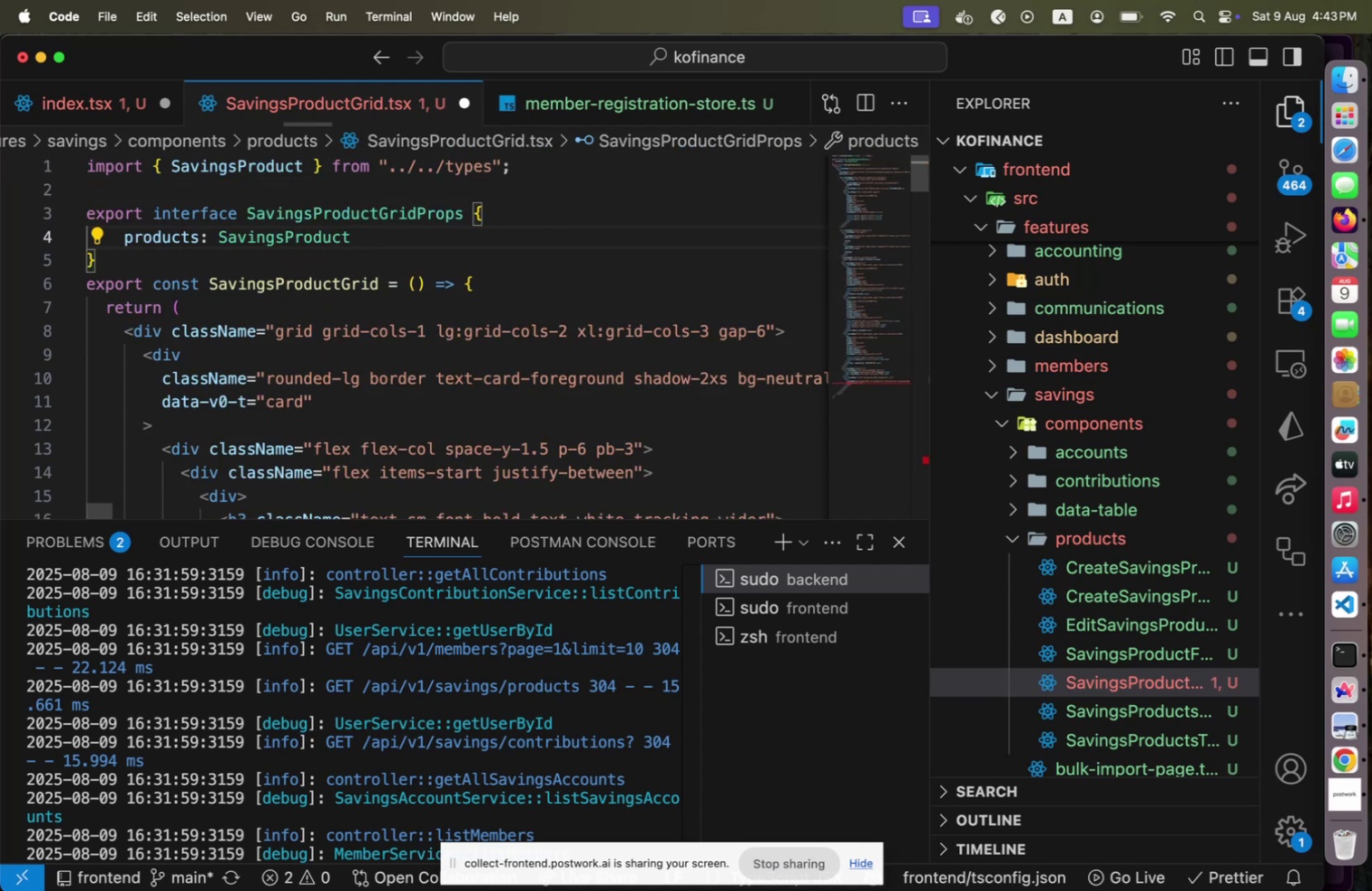 
key(BracketLeft)
 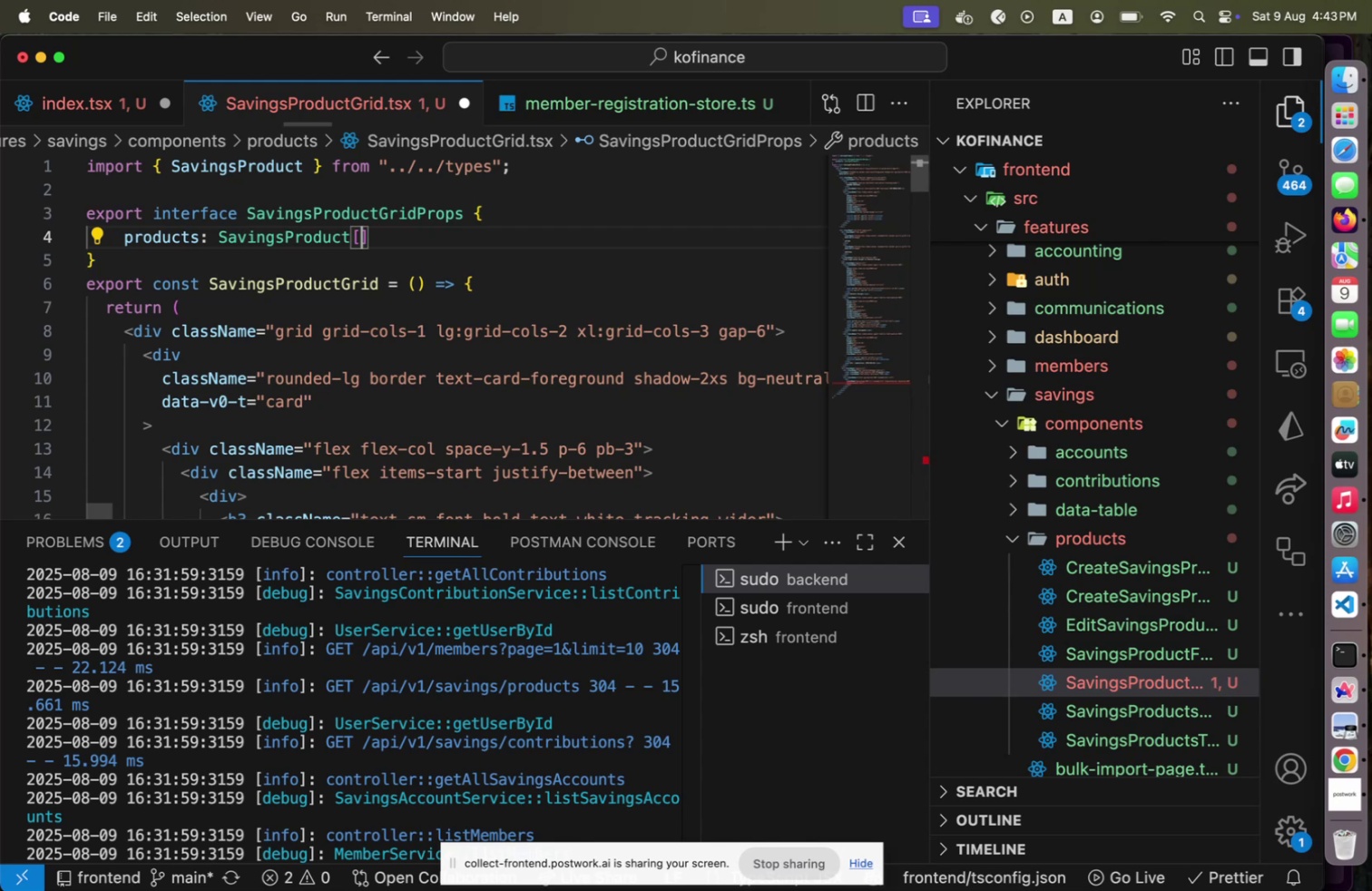 
key(BracketRight)
 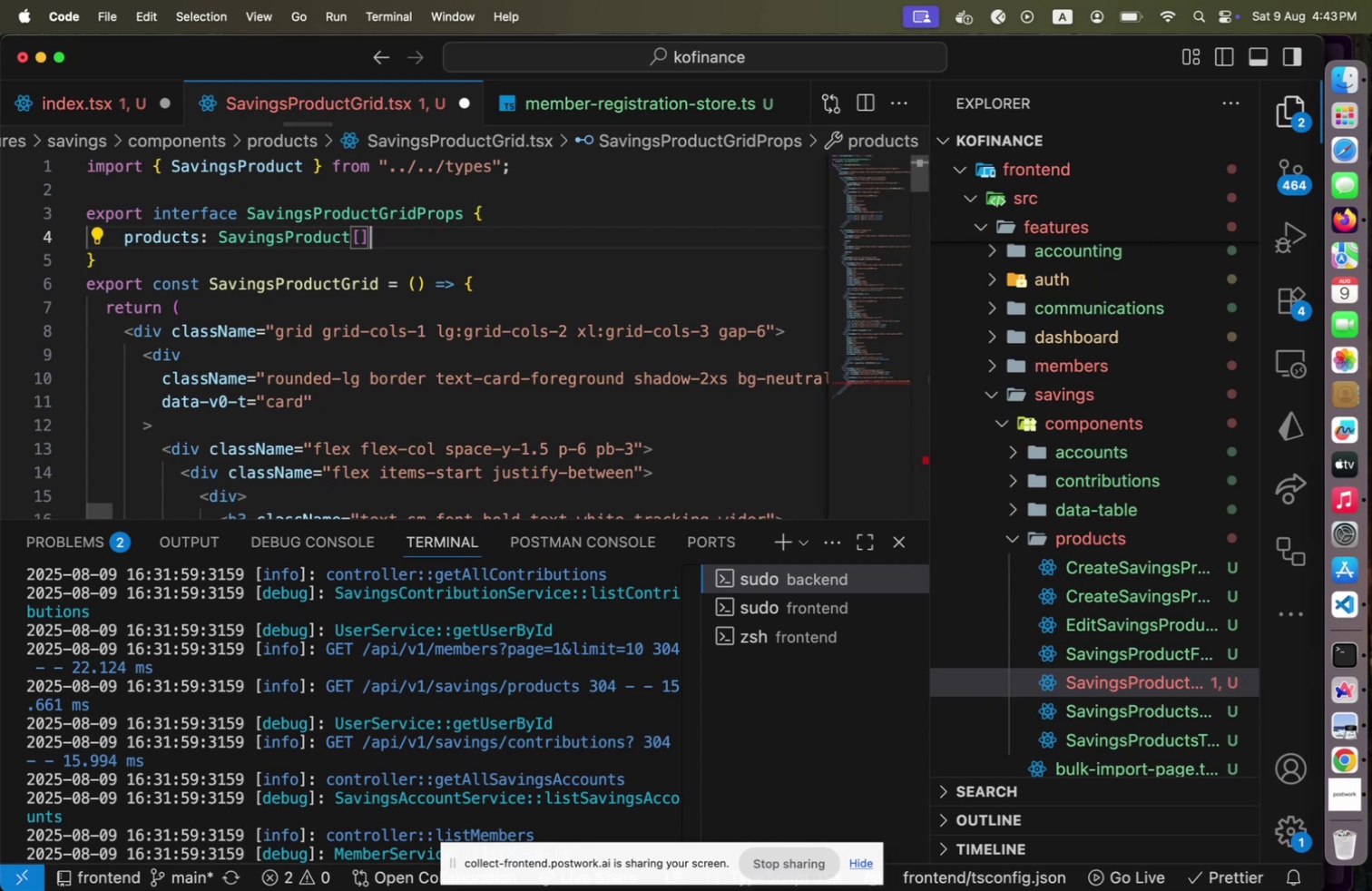 
key(Semicolon)
 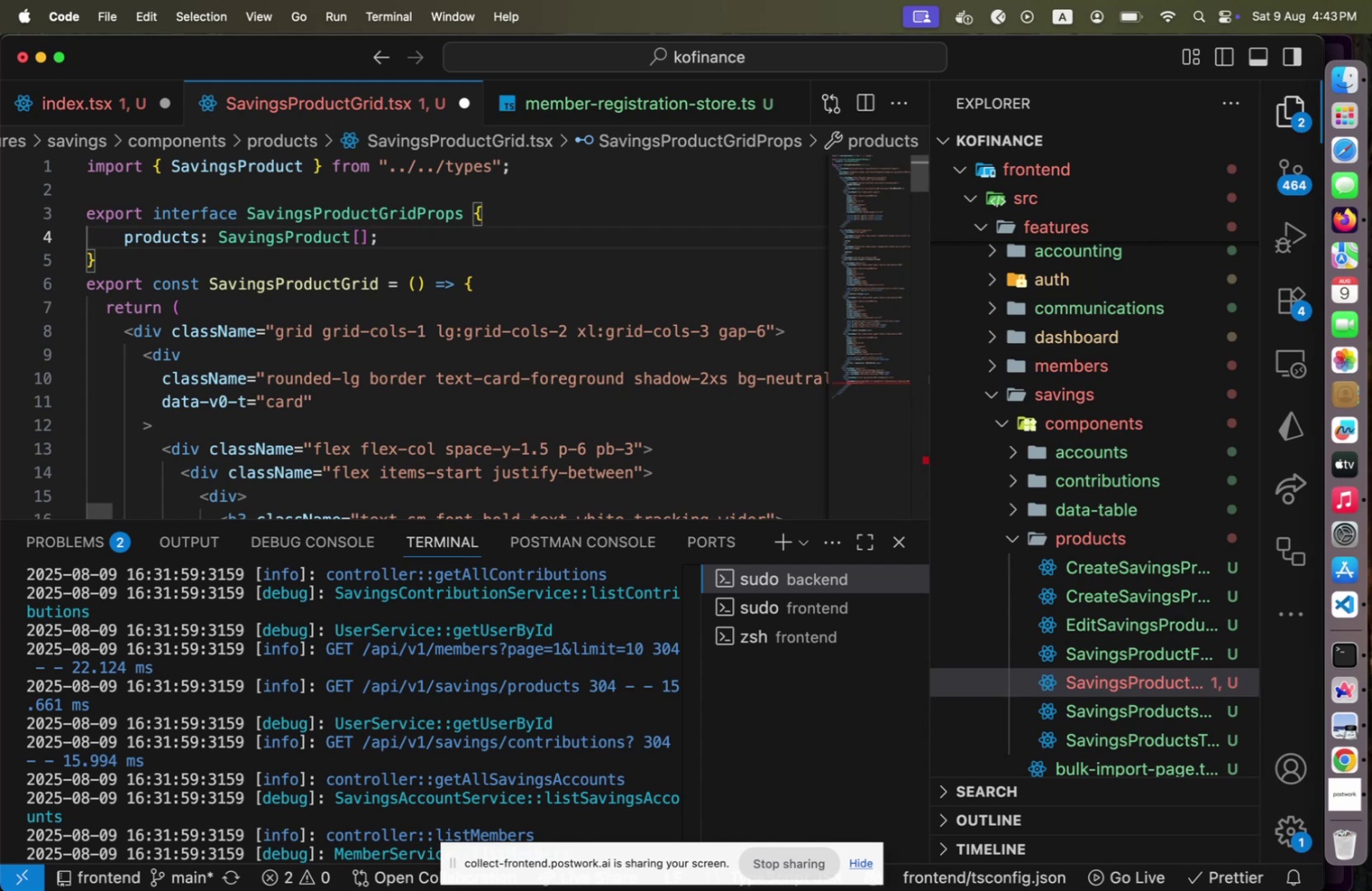 
key(ArrowDown)
 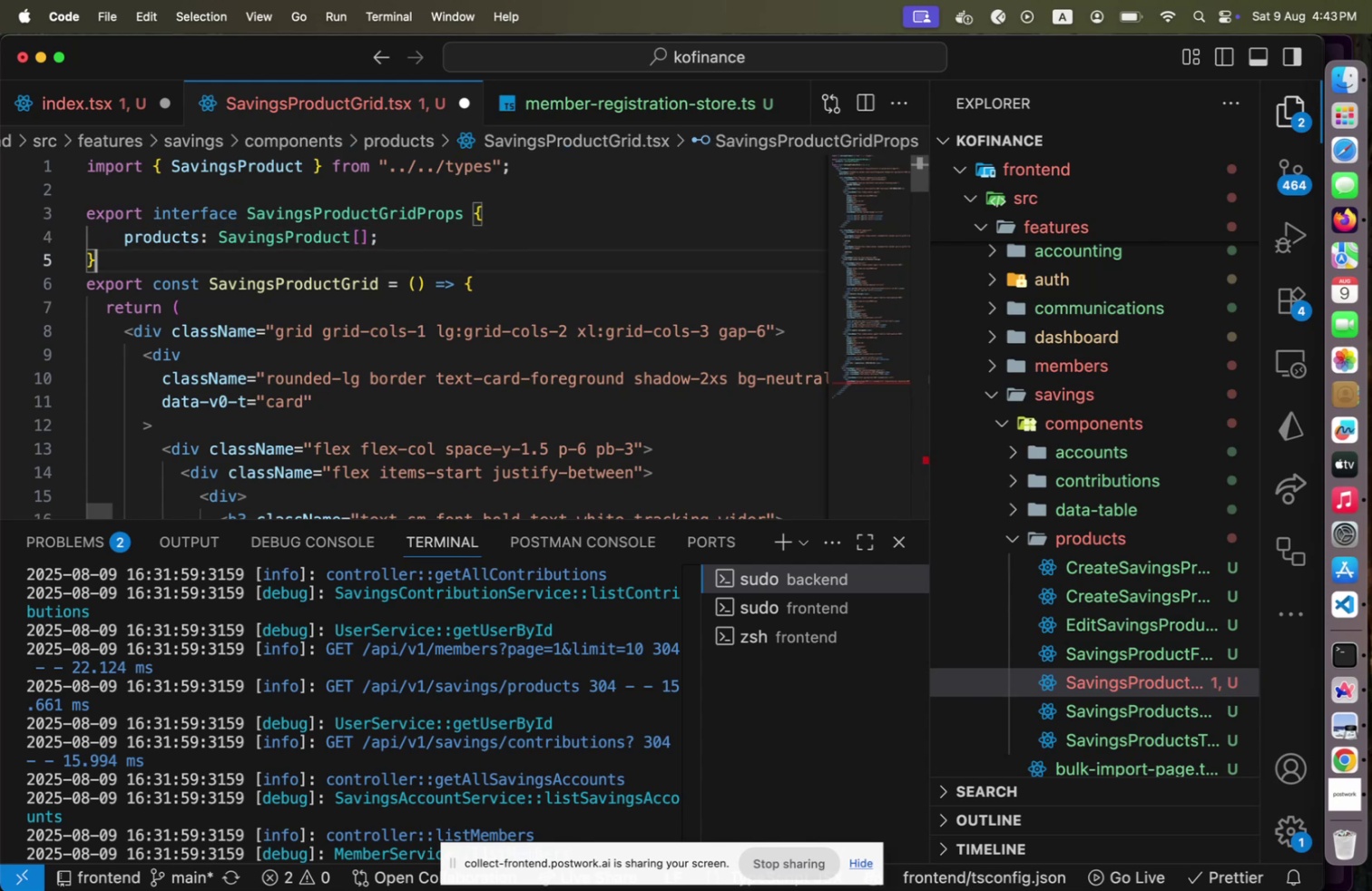 
key(ArrowDown)
 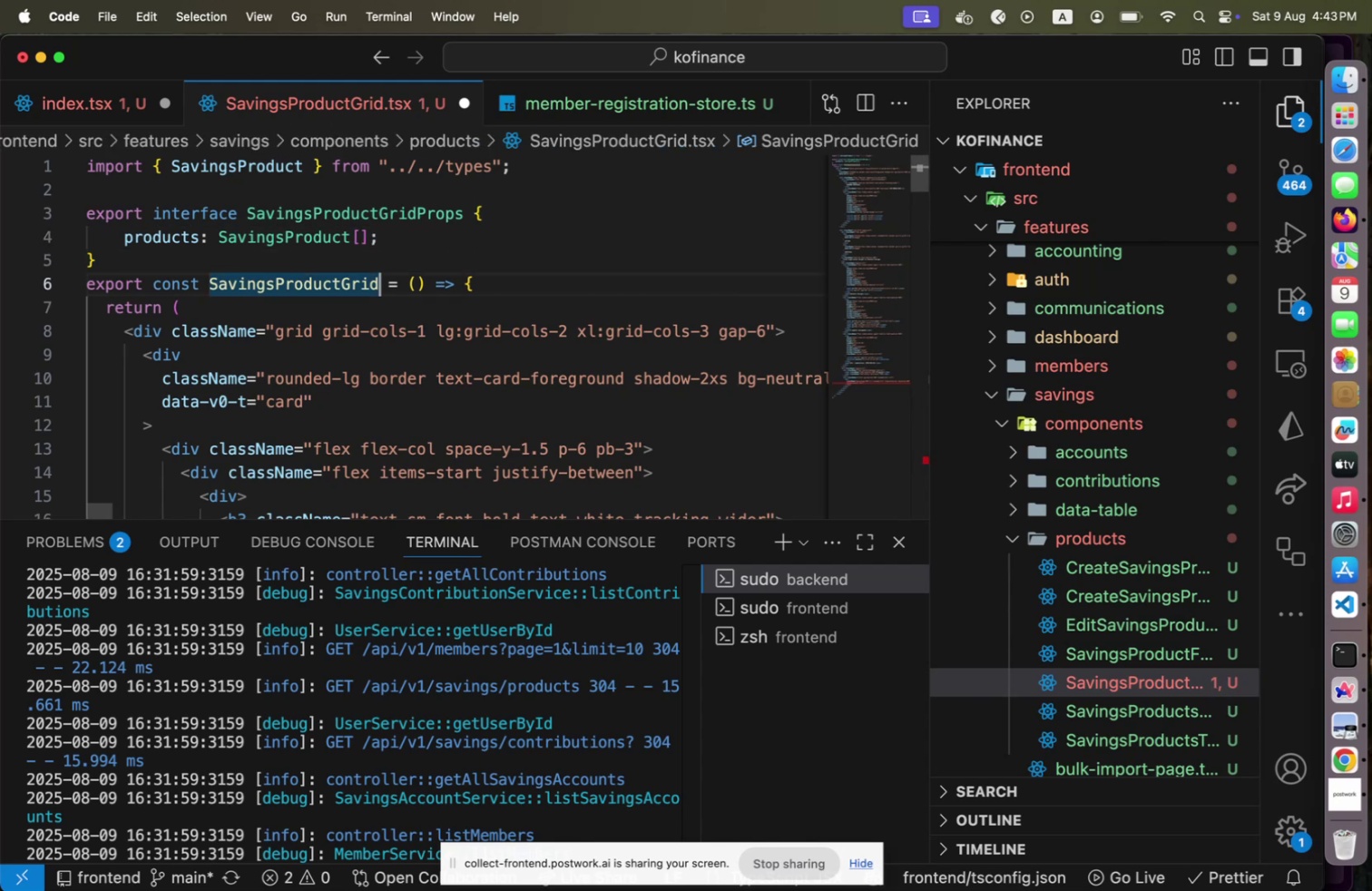 
hold_key(key=ArrowRight, duration=0.62)
 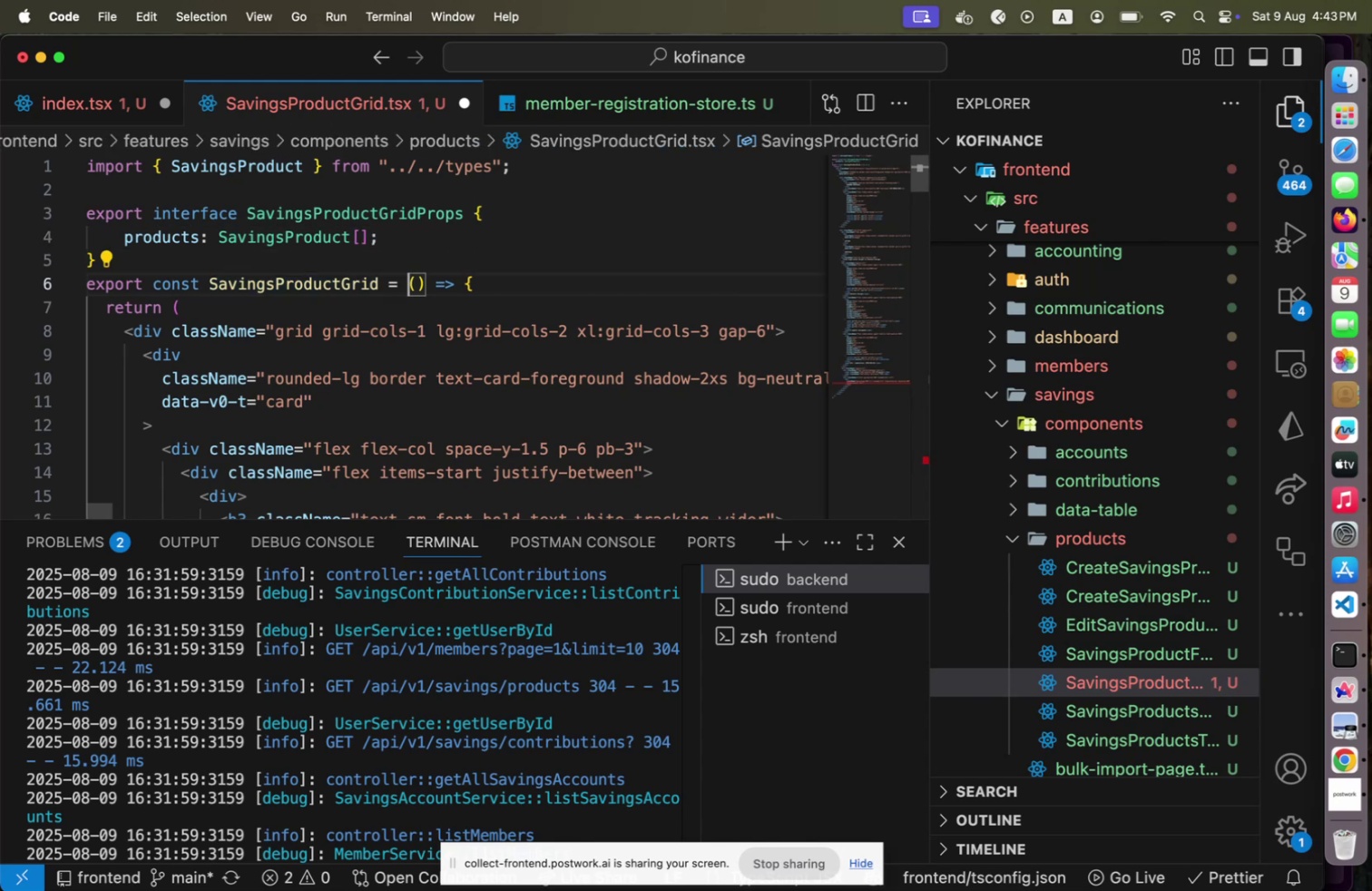 
key(ArrowRight)
 